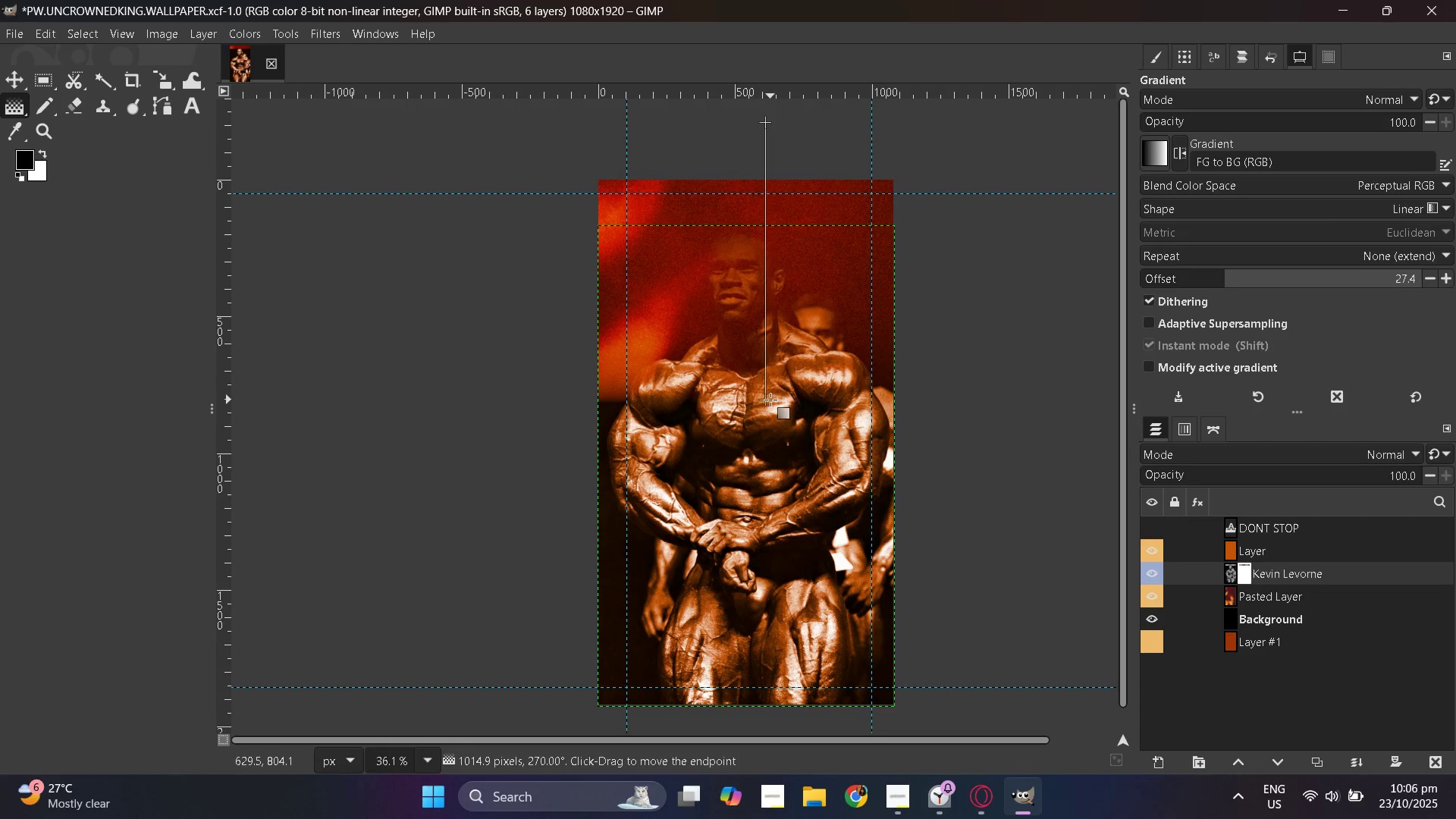 
key(Control+Z)
 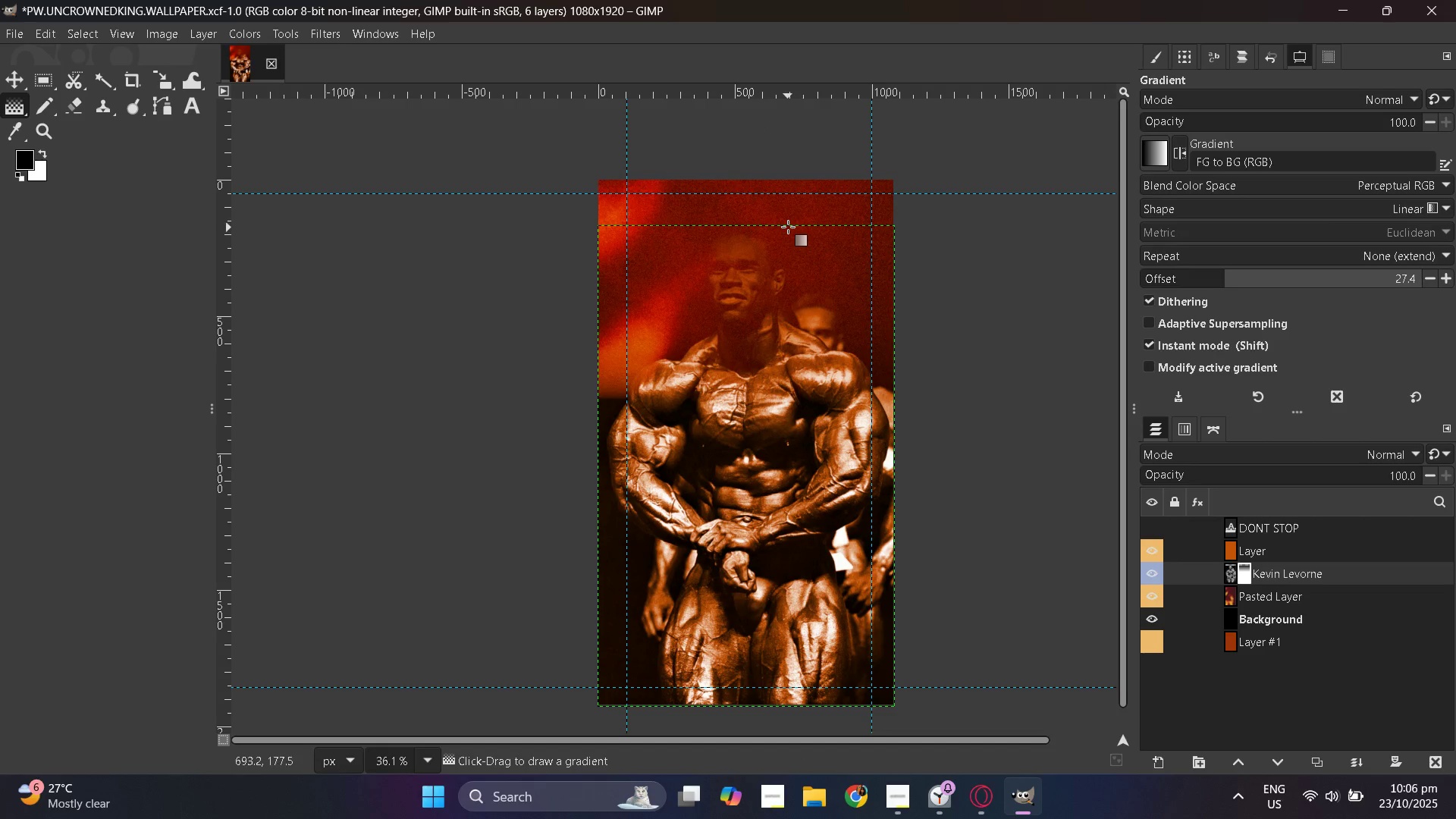 
key(Control+ControlLeft)
 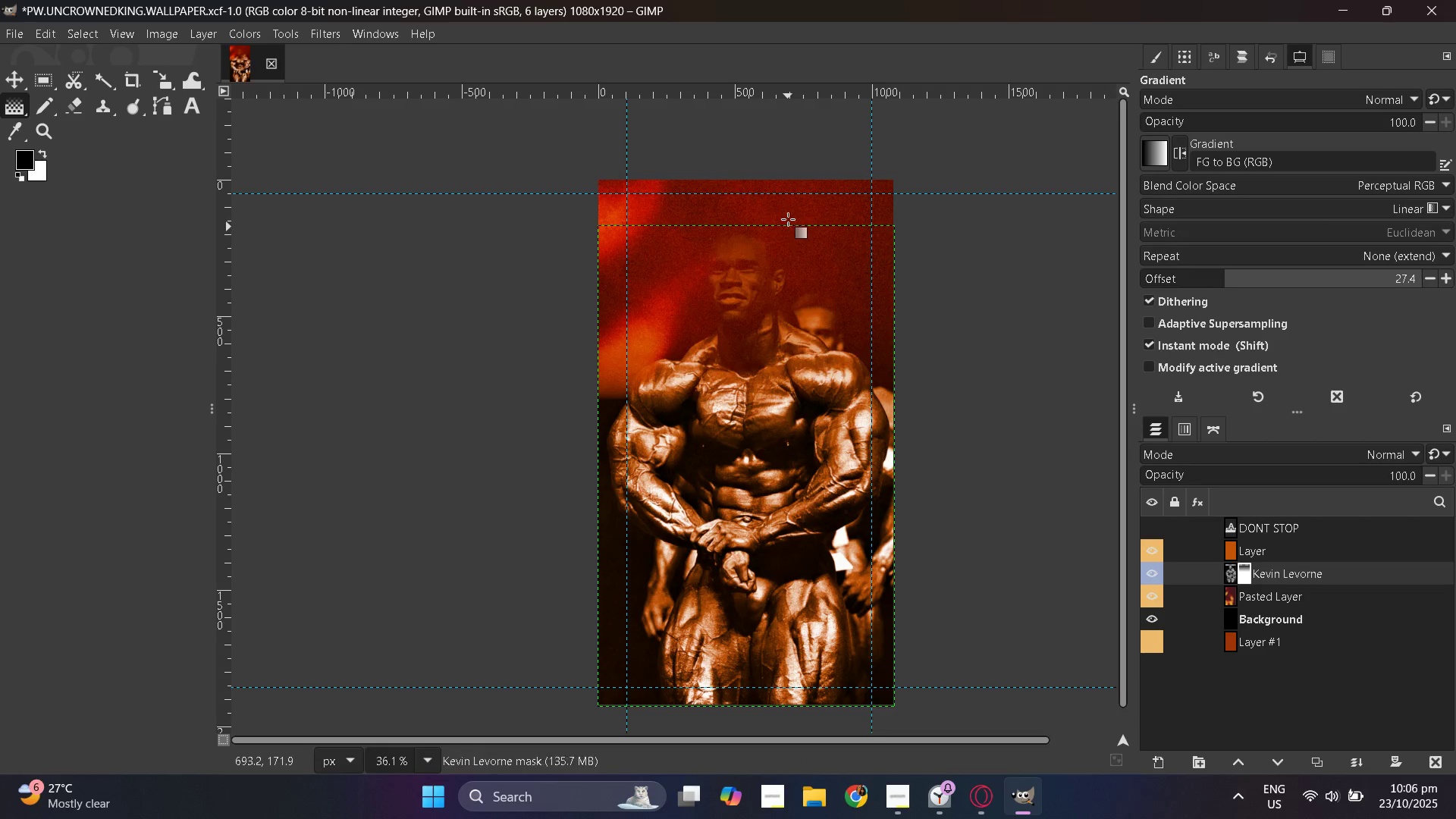 
key(Control+Z)
 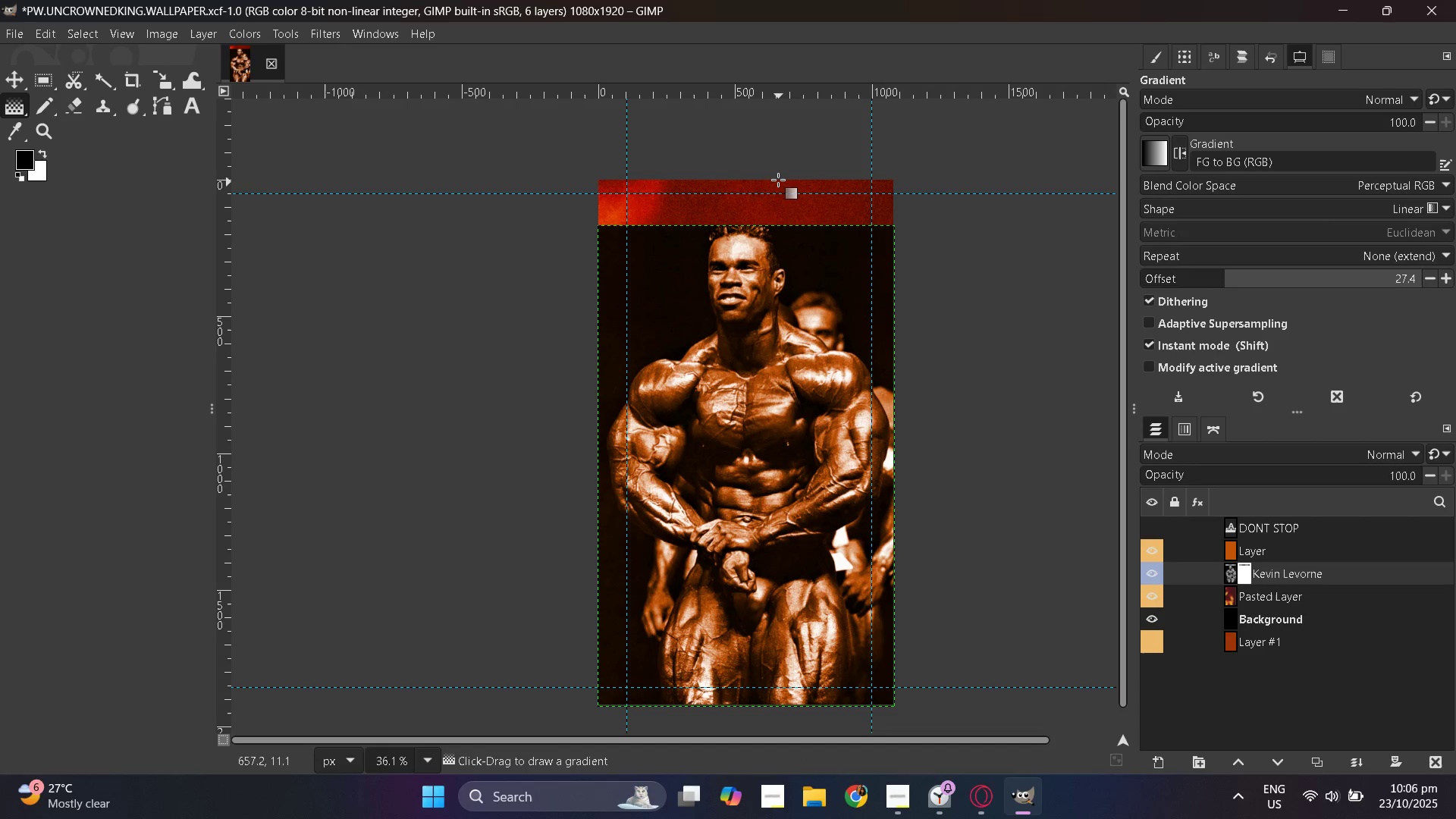 
left_click_drag(start_coordinate=[777, 175], to_coordinate=[783, 316])
 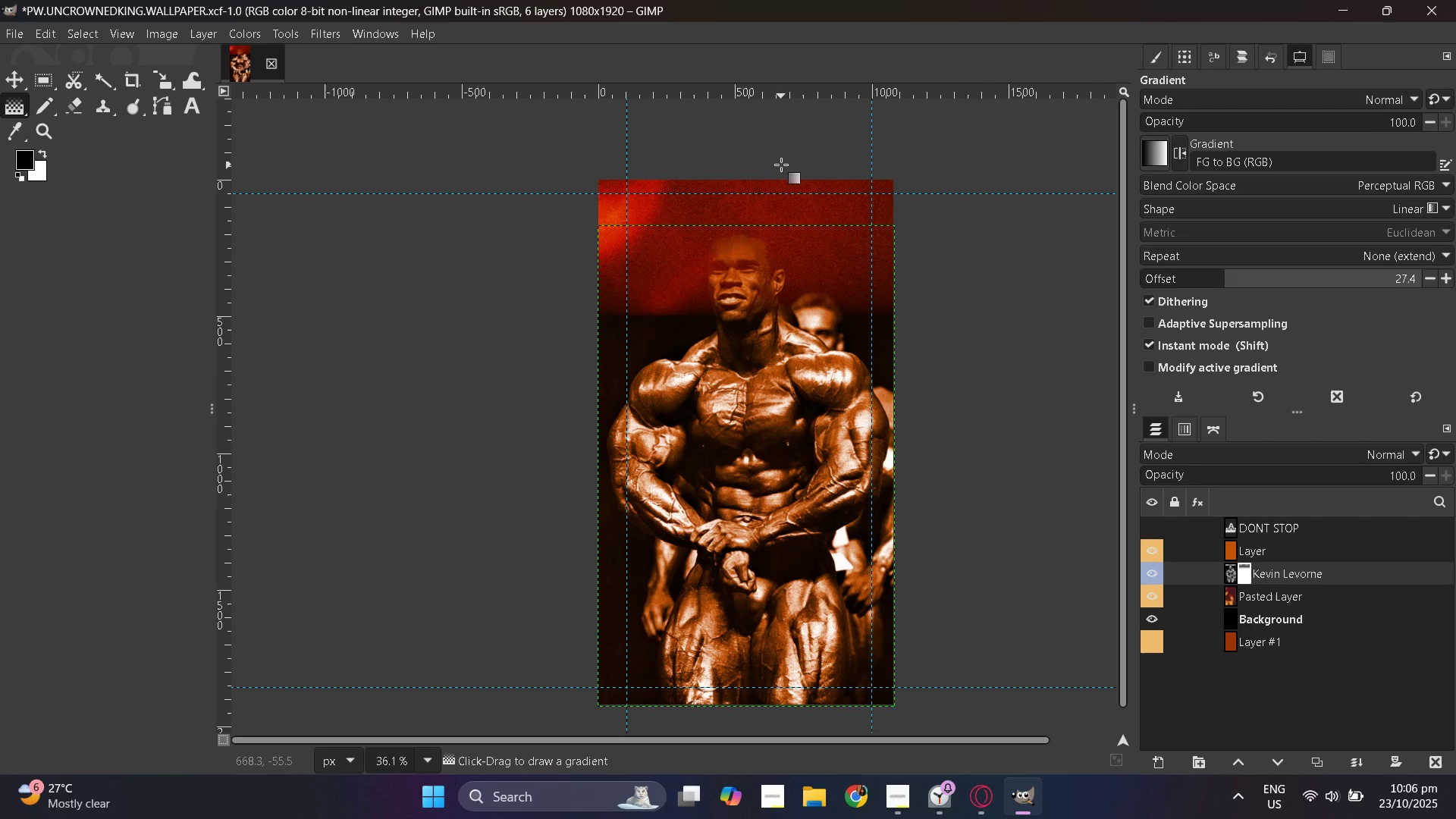 
key(Control+ControlLeft)
 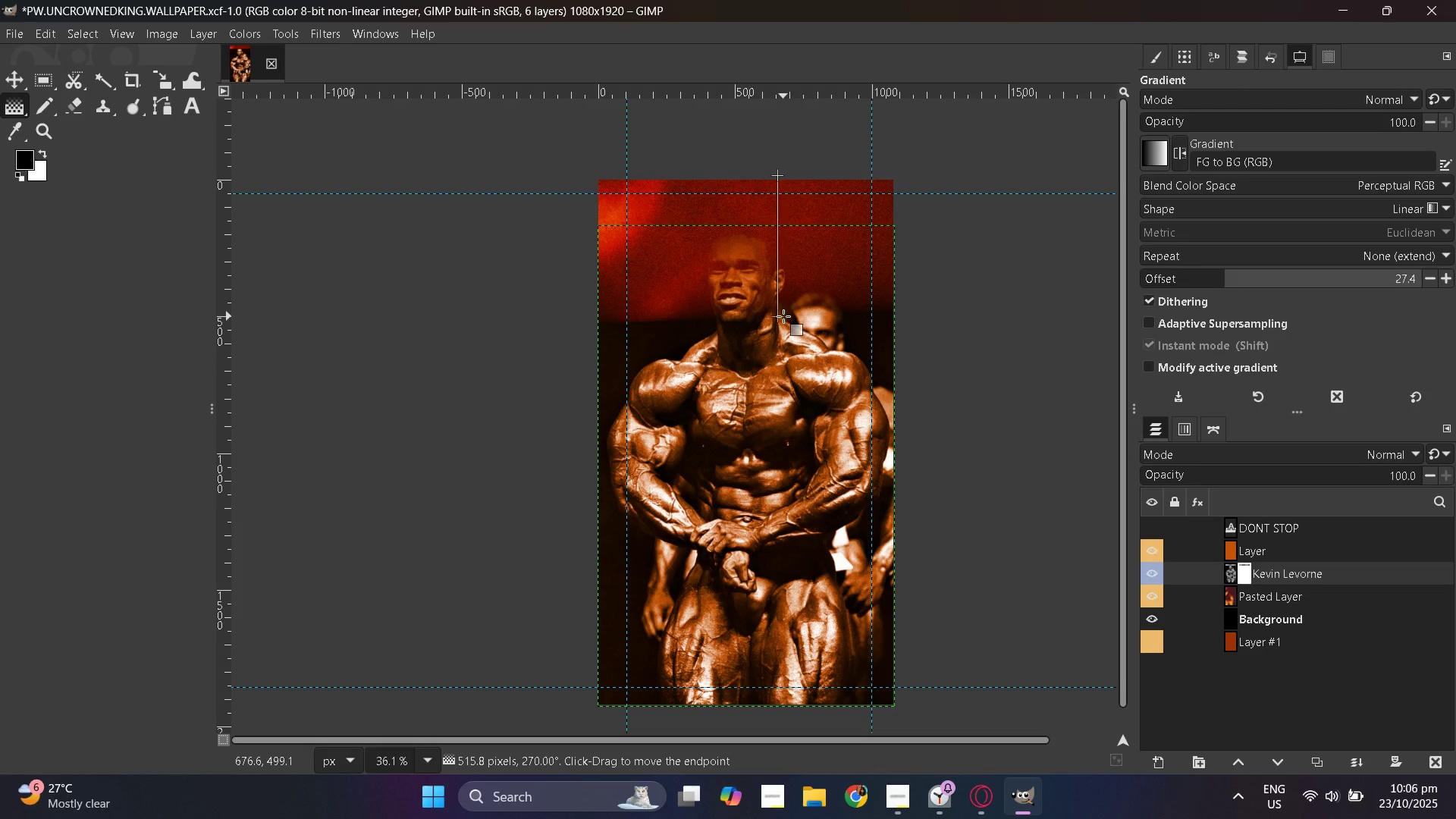 
key(Control+Z)
 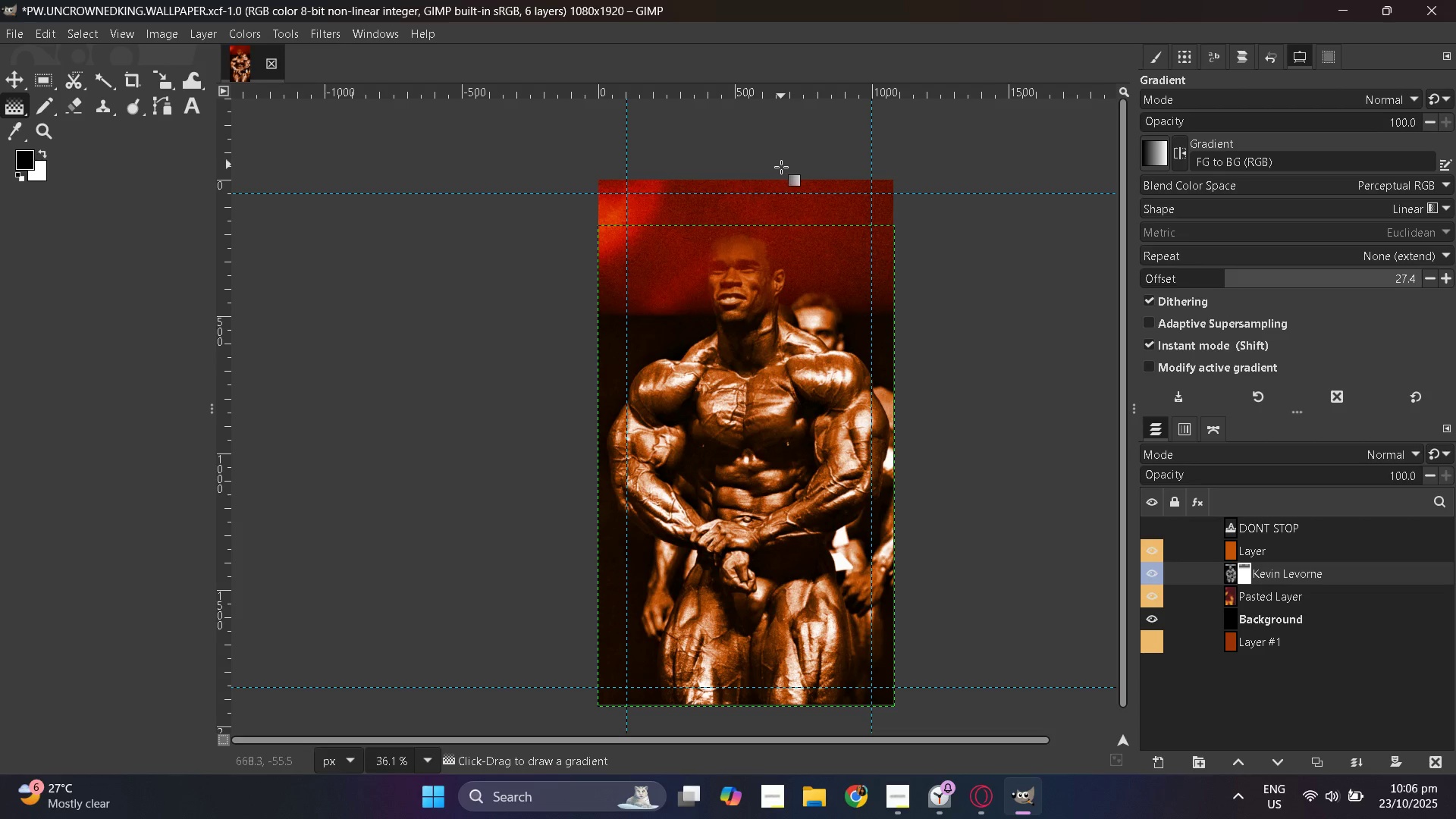 
key(Control+ControlLeft)
 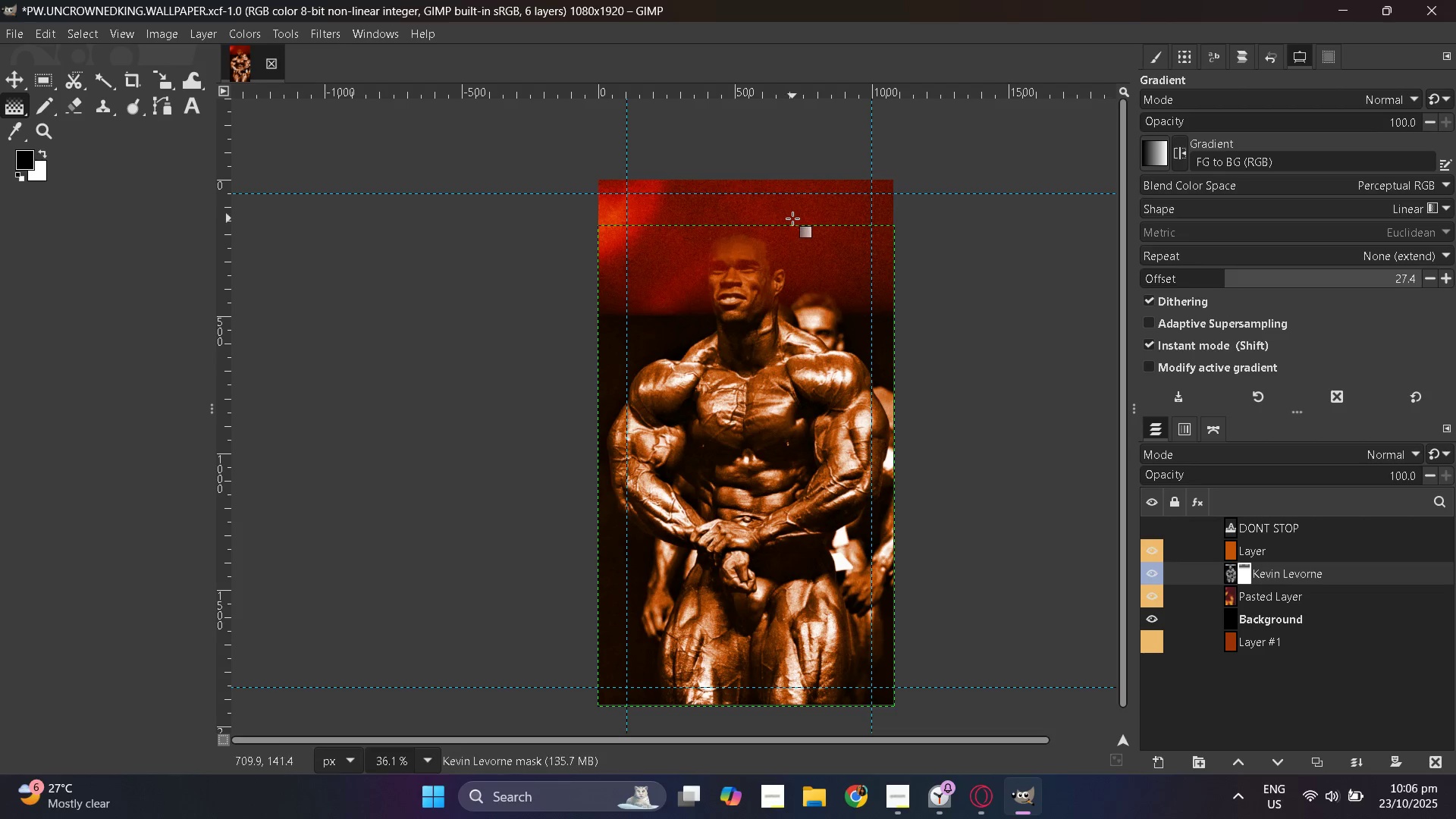 
key(Control+Z)
 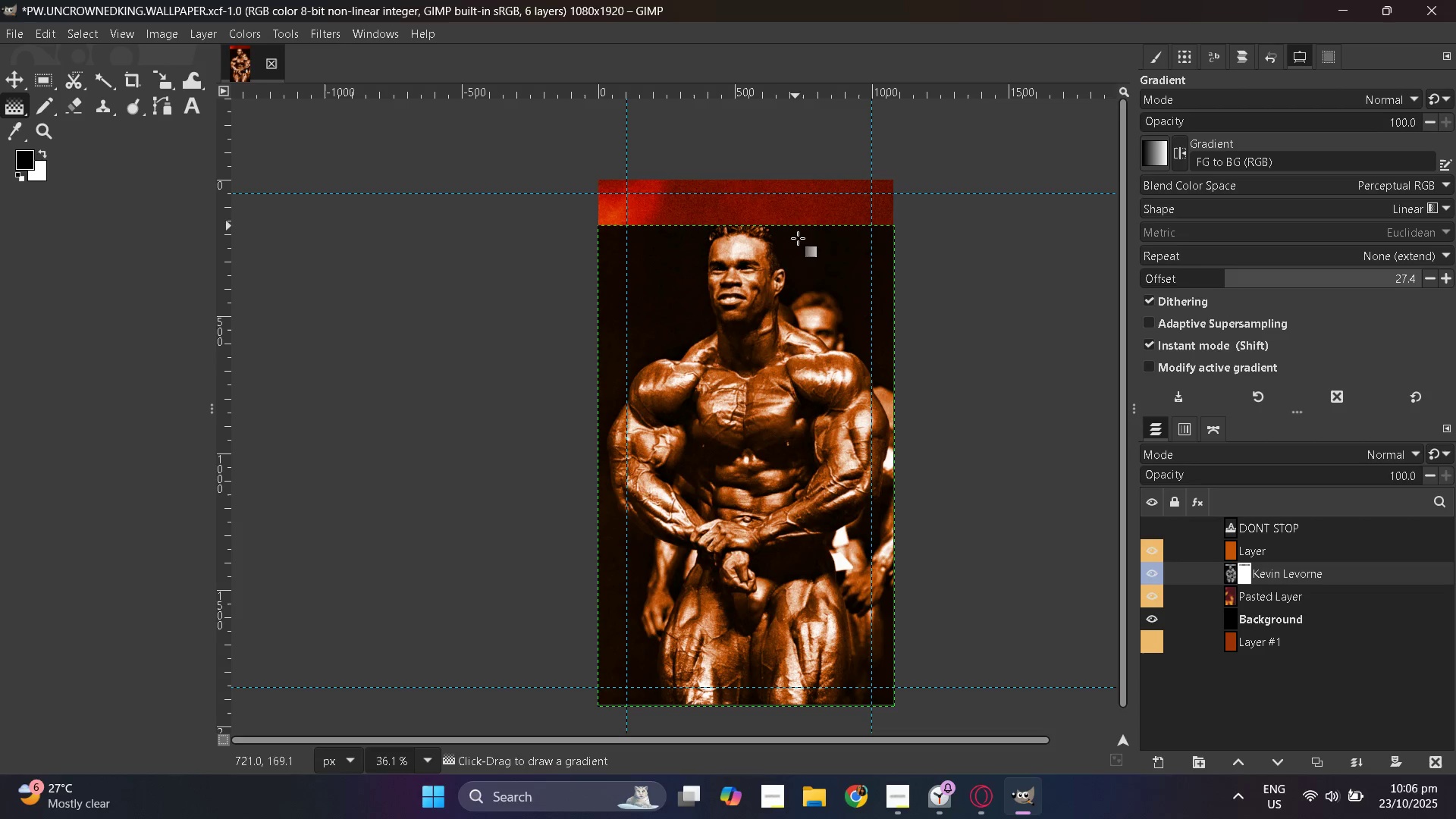 
hold_key(key=ControlLeft, duration=0.44)
scroll: coordinate [795, 320], scroll_direction: down, amount: 5.0
 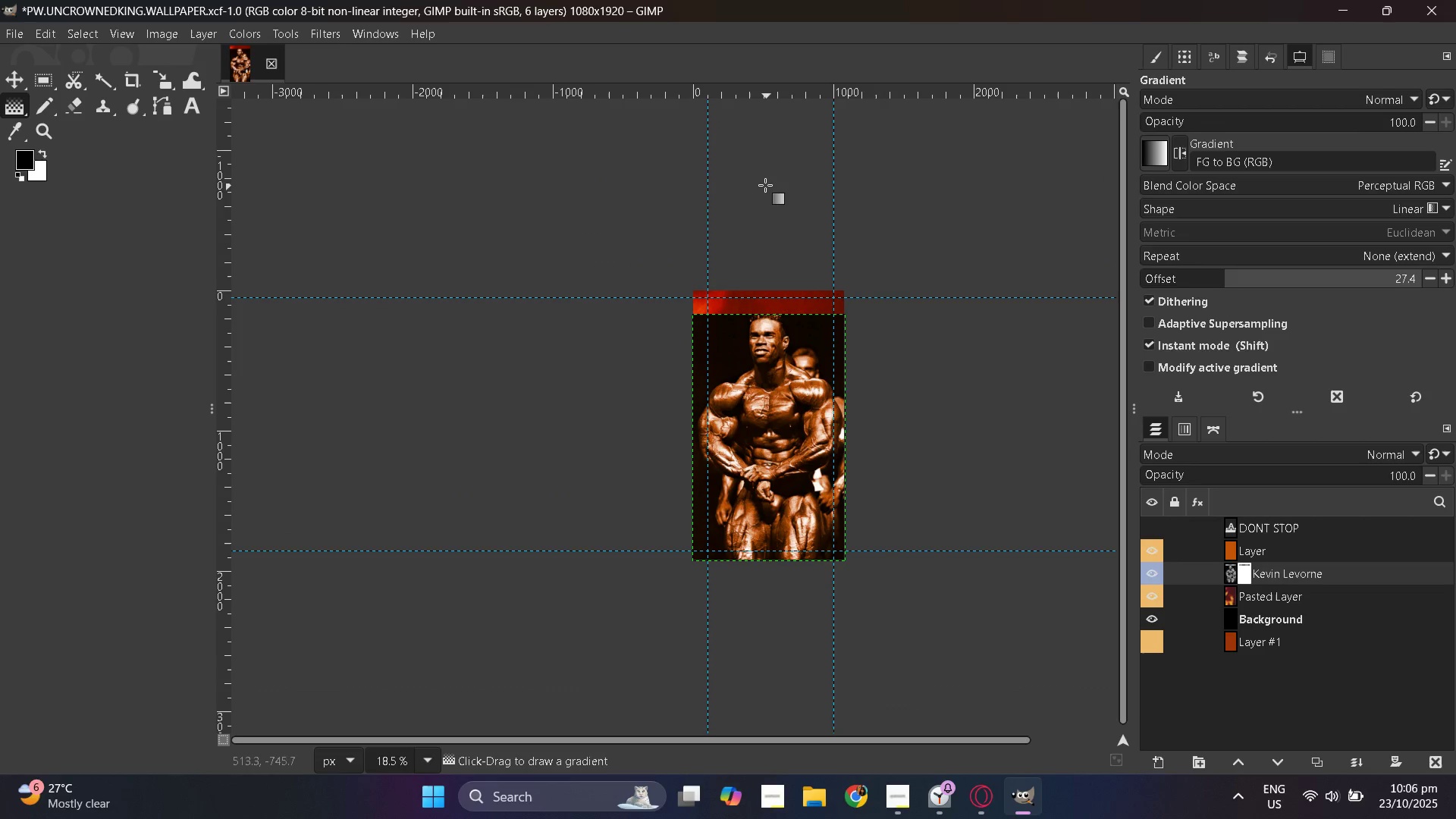 
hold_key(key=ControlLeft, duration=0.32)
 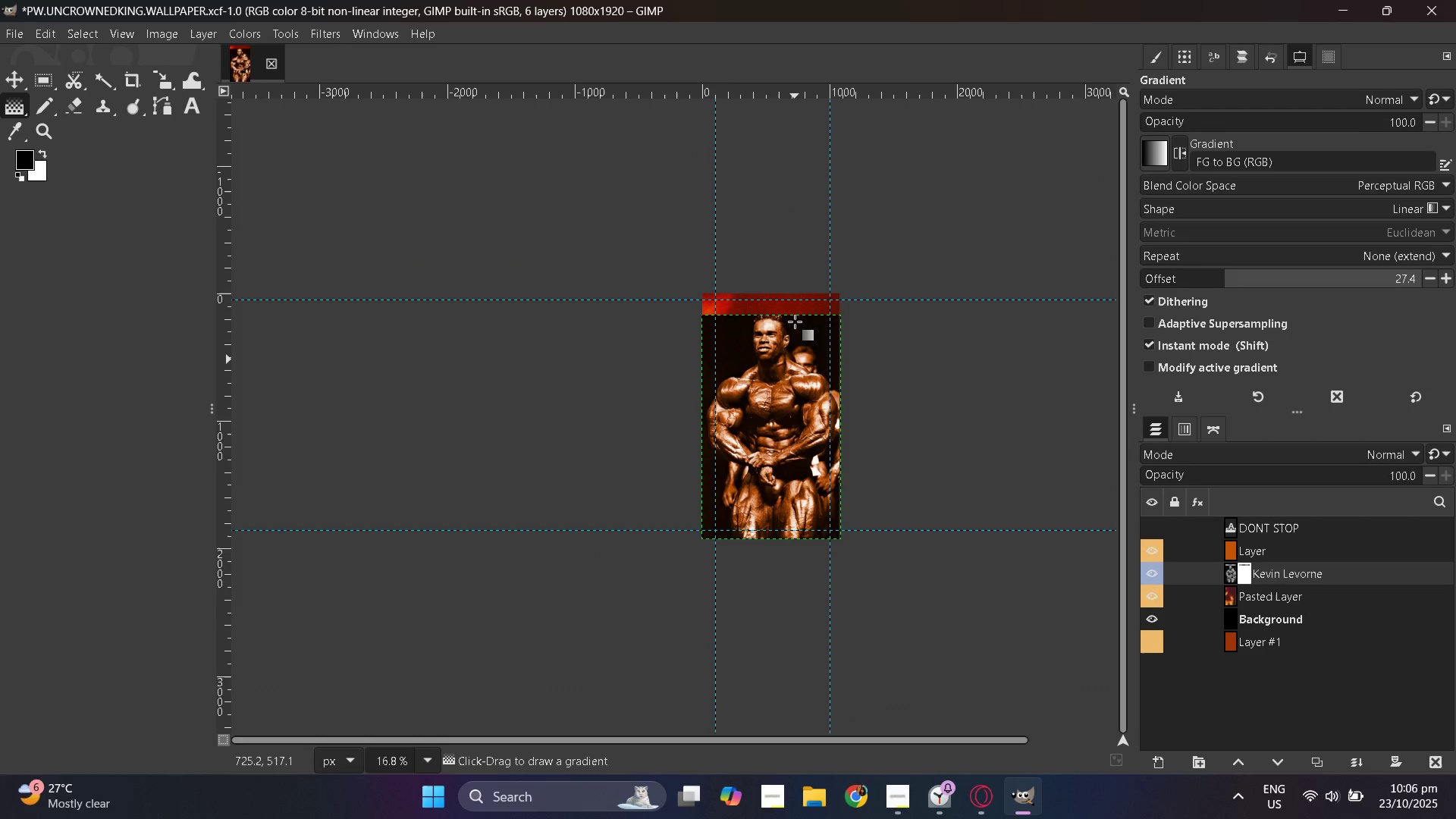 
hold_key(key=ControlLeft, duration=0.37)
 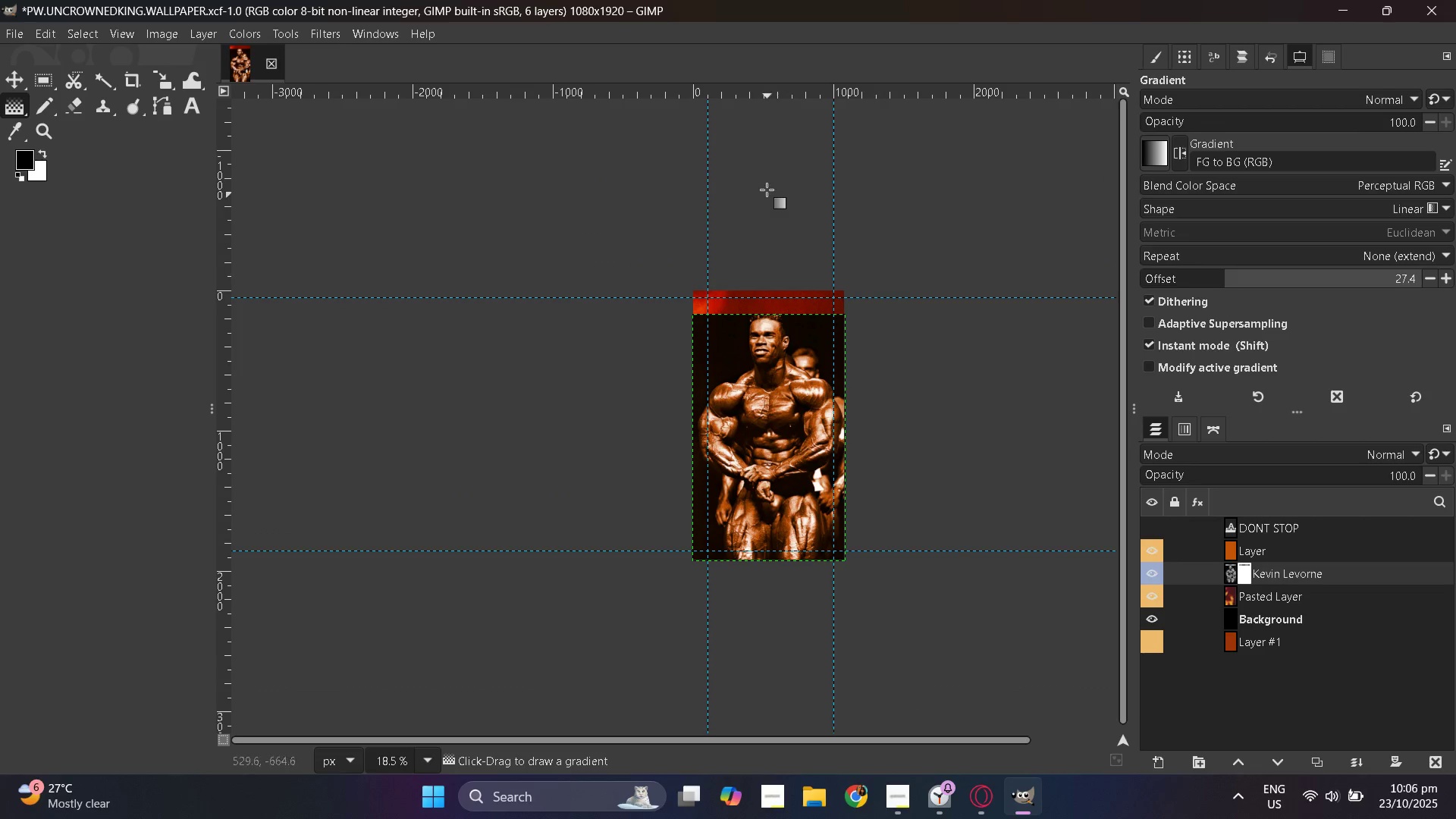 
left_click_drag(start_coordinate=[765, 185], to_coordinate=[777, 331])
 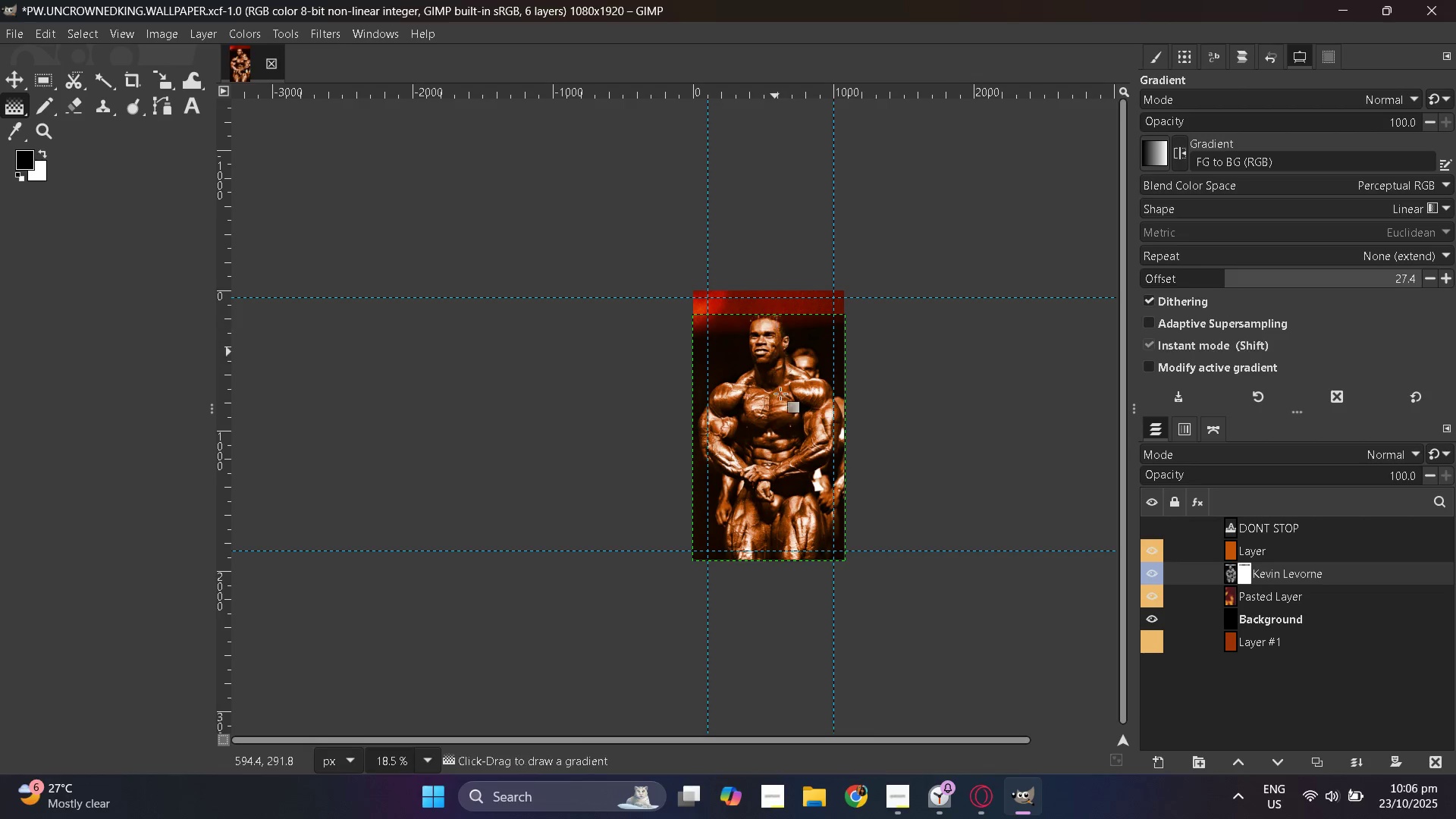 
hold_key(key=ControlLeft, duration=1.5)
scroll: coordinate [779, 413], scroll_direction: up, amount: 8.0
 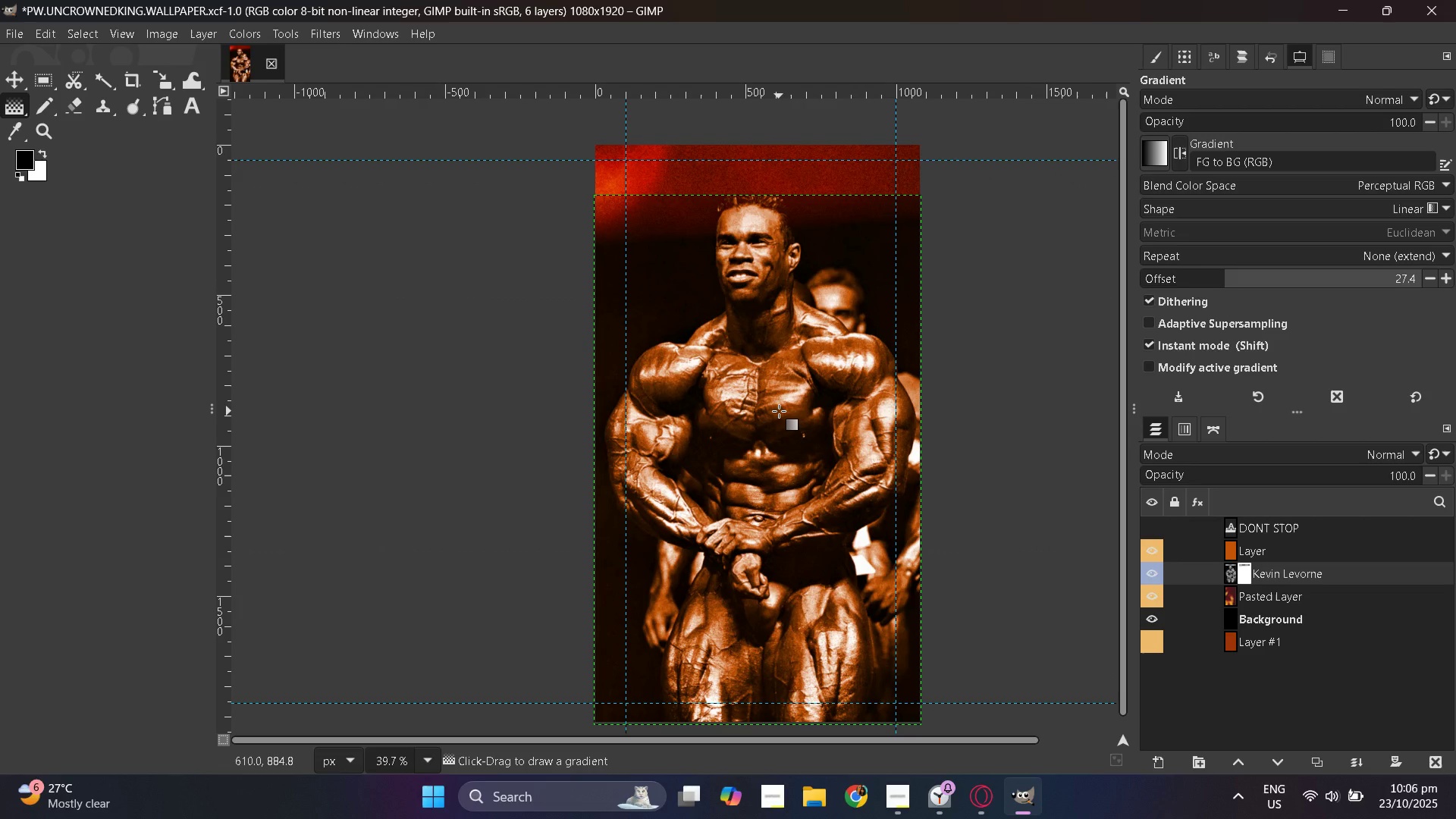 
hold_key(key=ControlLeft, duration=1.52)
scroll: coordinate [779, 411], scroll_direction: up, amount: 1.0
 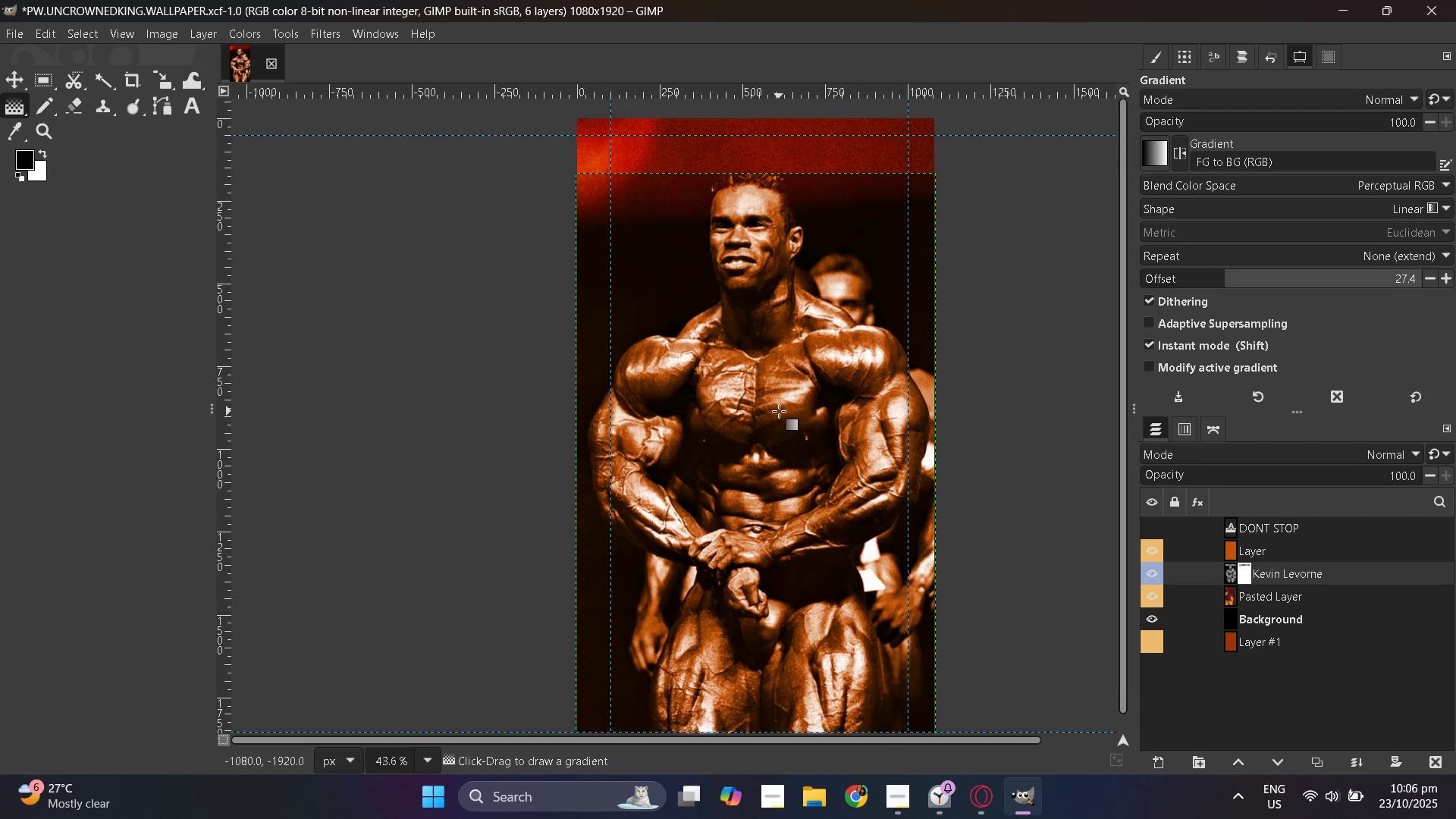 
hold_key(key=ControlLeft, duration=1.52)
 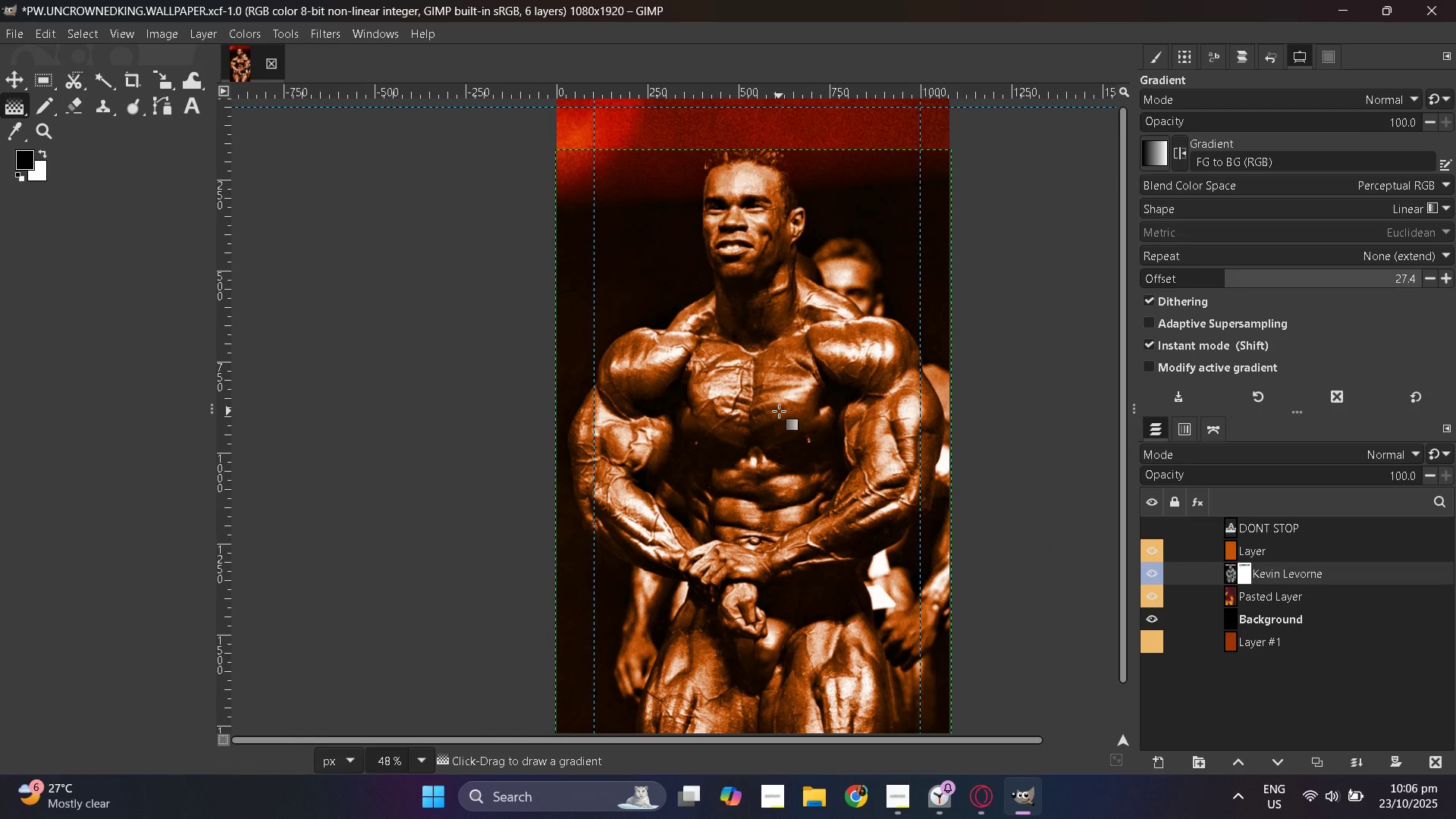 
hold_key(key=ControlLeft, duration=1.52)
 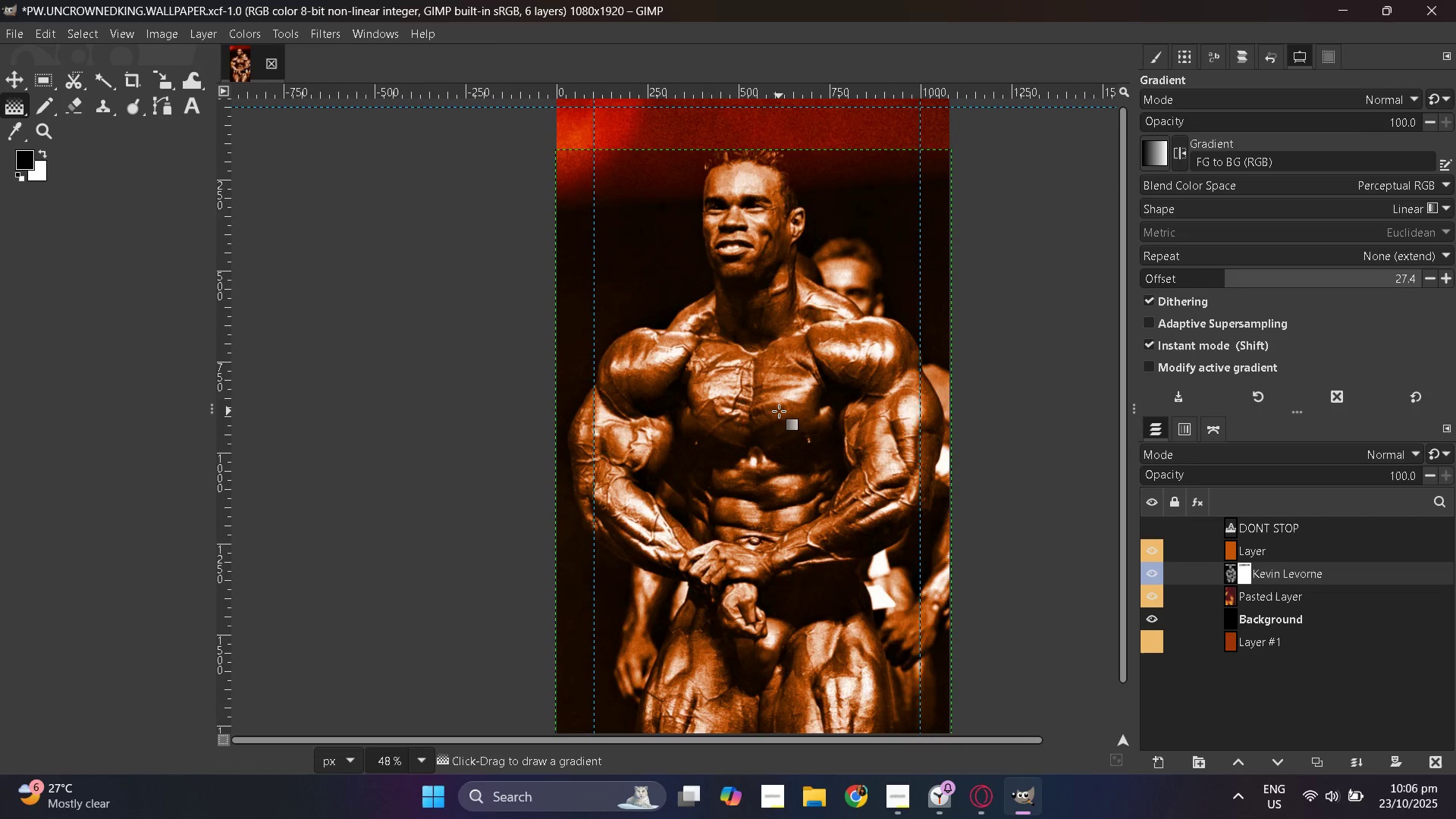 
hold_key(key=ControlLeft, duration=0.9)
scroll: coordinate [779, 411], scroll_direction: down, amount: 3.0
 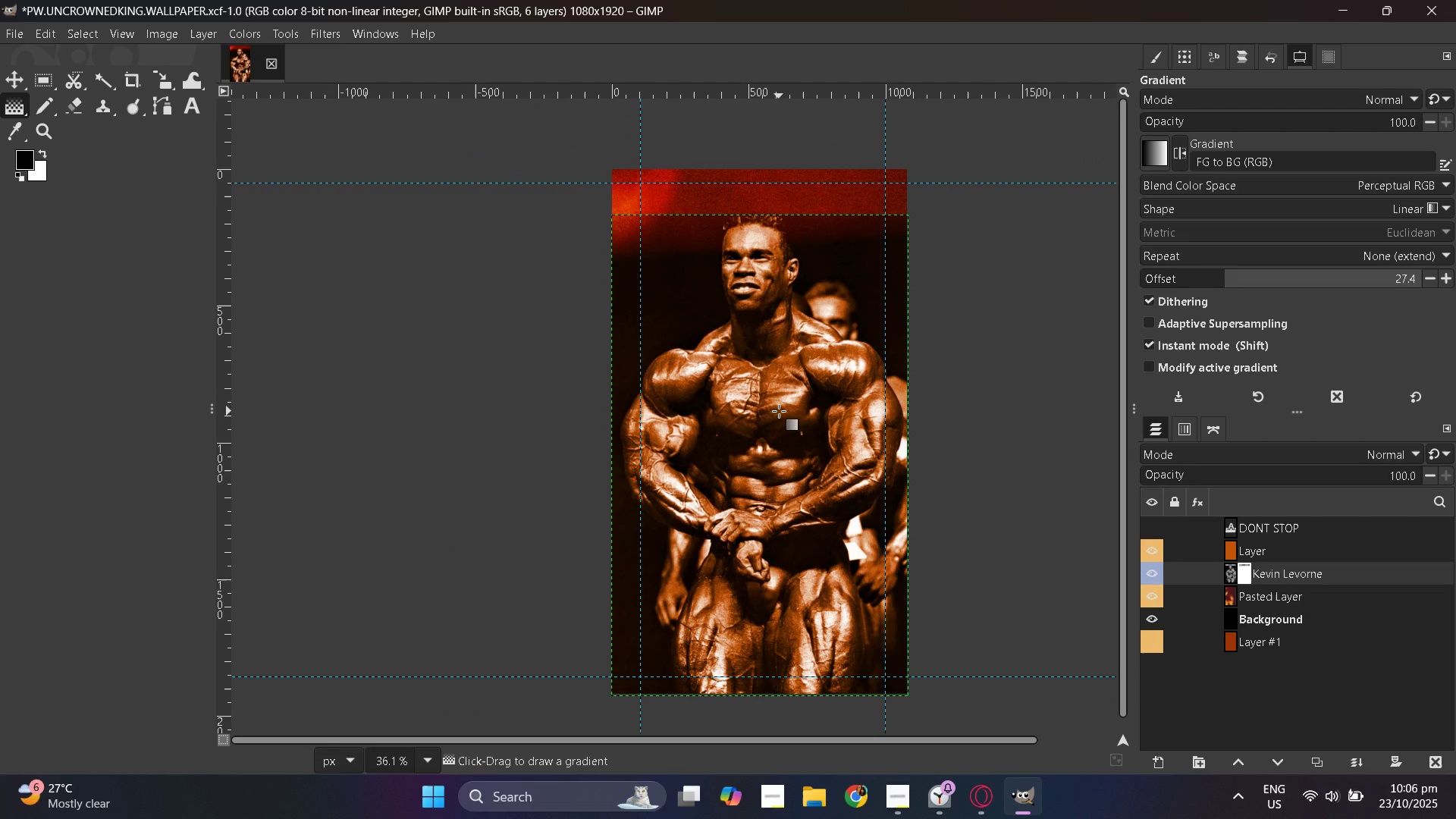 
hold_key(key=ControlLeft, duration=1.52)
 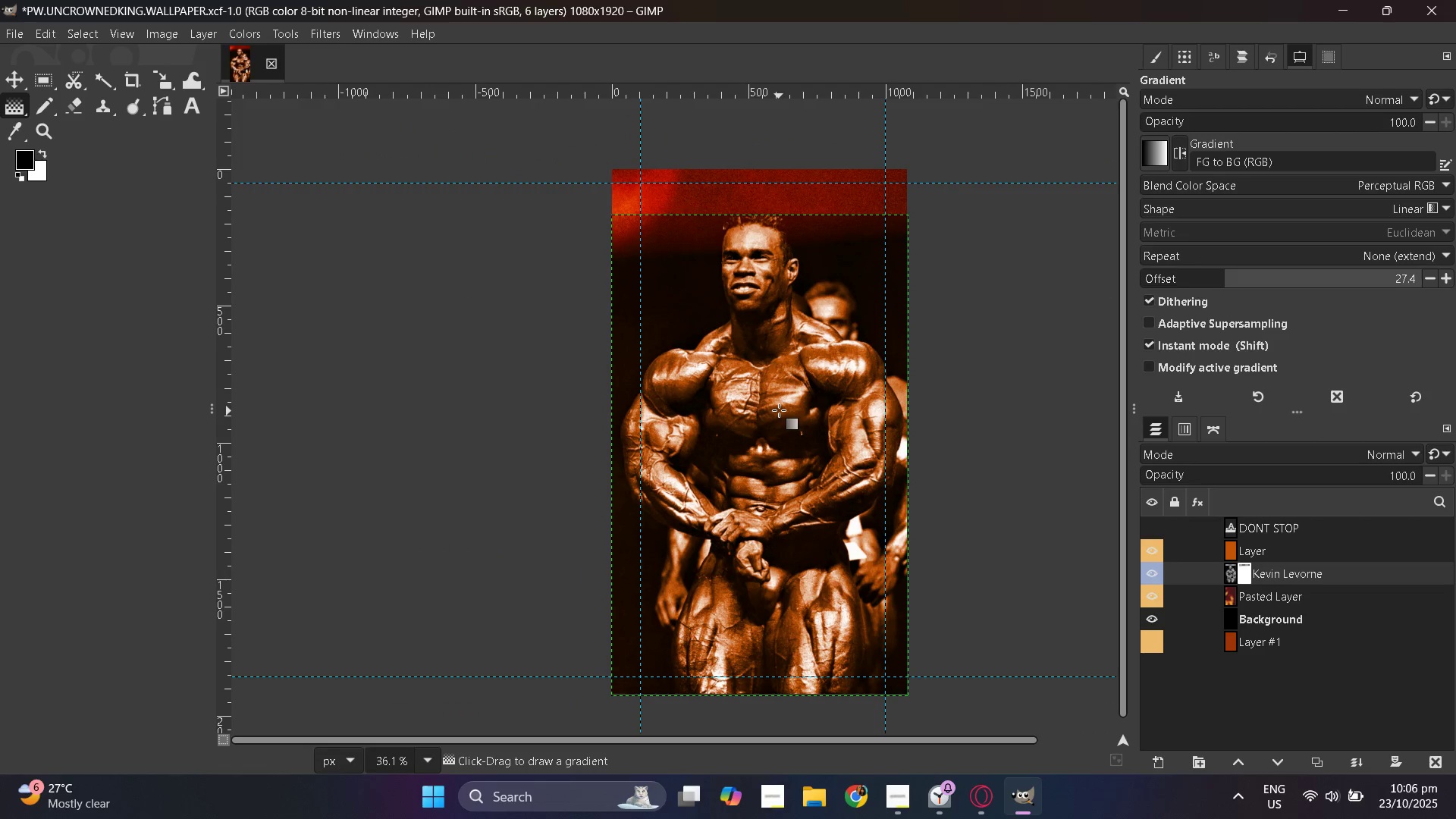 
key(Control+Z)
 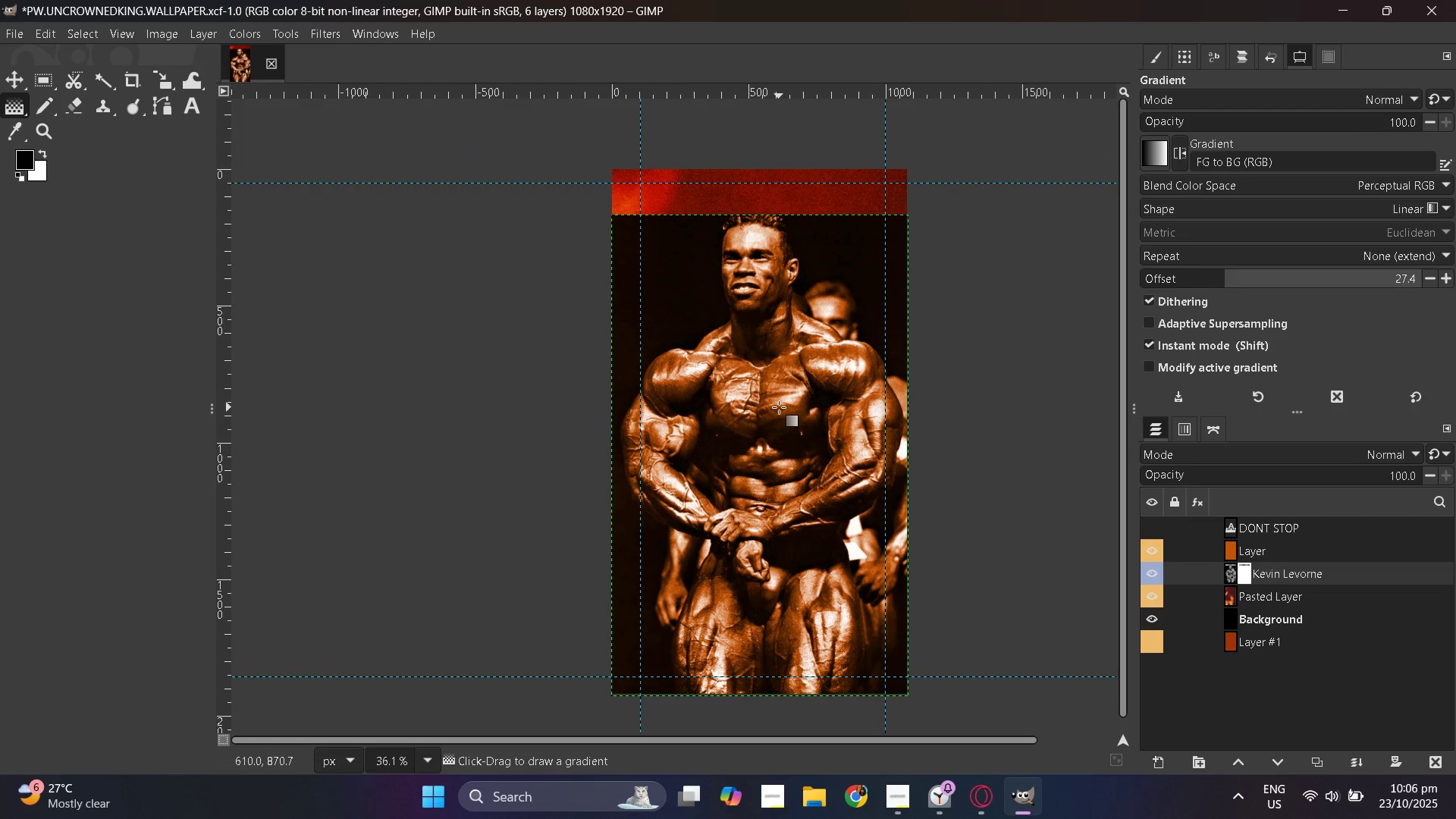 
hold_key(key=ControlLeft, duration=0.49)
scroll: coordinate [779, 406], scroll_direction: down, amount: 2.0
 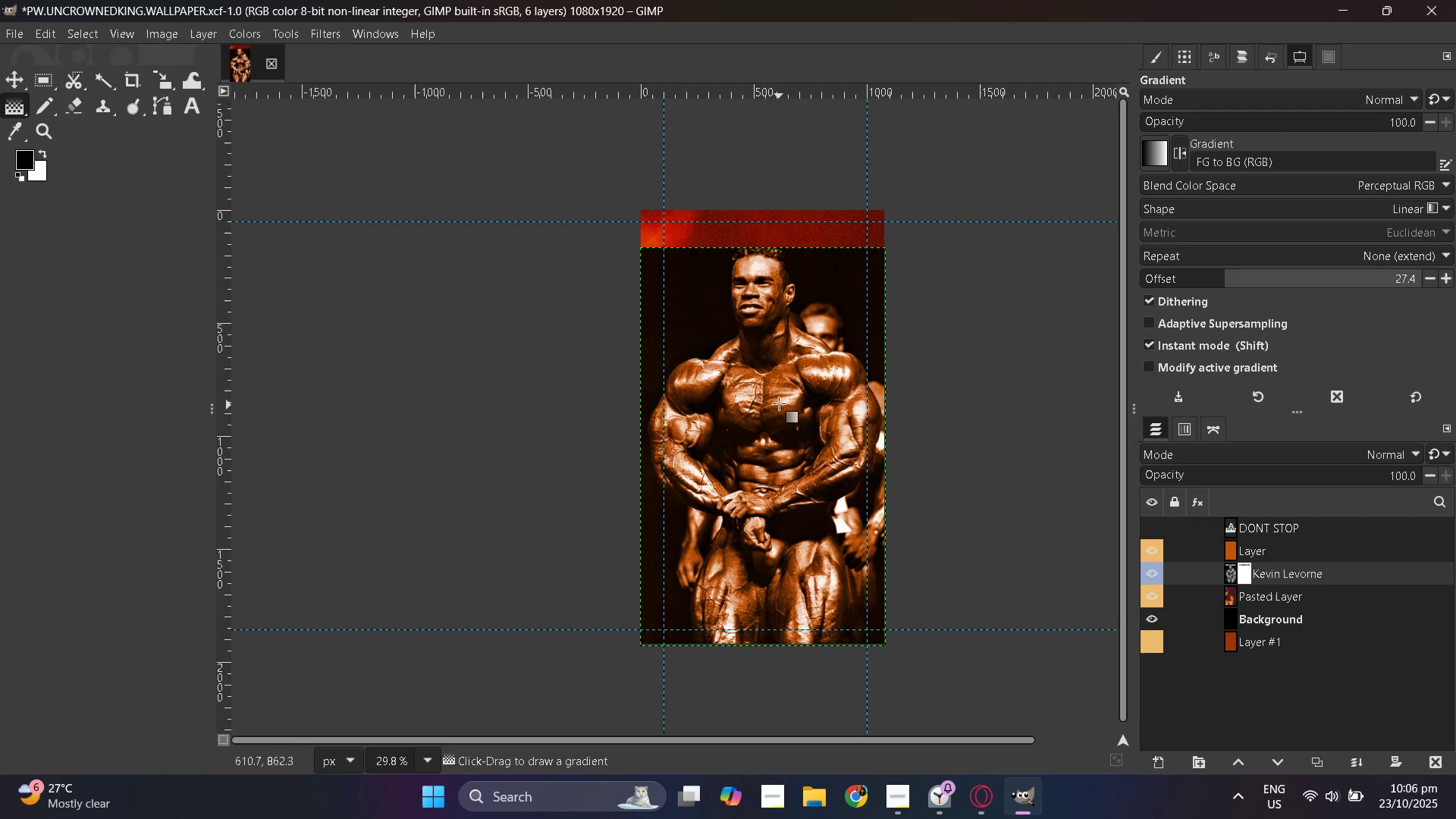 
hold_key(key=ControlLeft, duration=0.39)
scroll: coordinate [779, 403], scroll_direction: down, amount: 3.0
 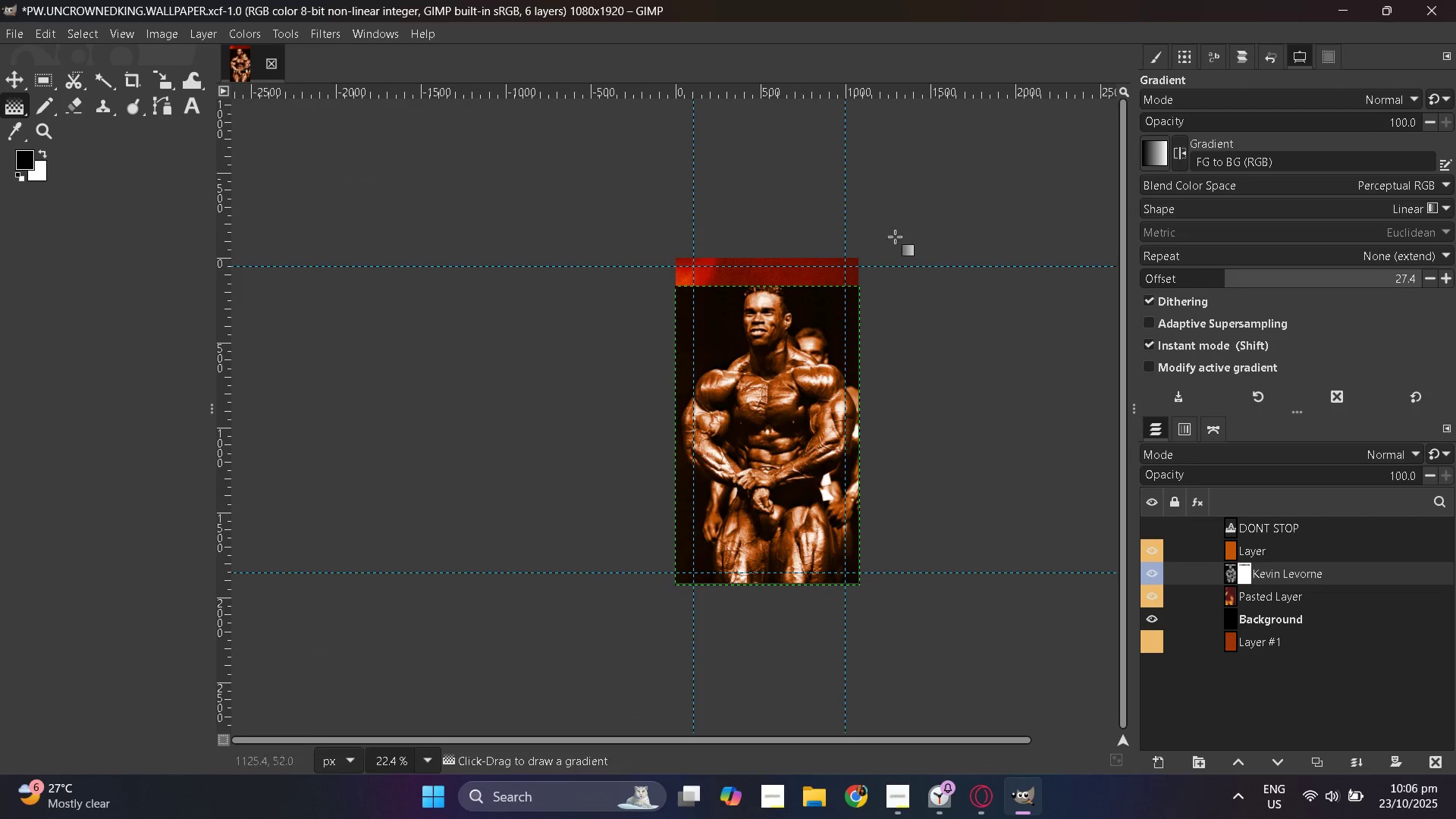 
left_click_drag(start_coordinate=[913, 209], to_coordinate=[790, 350])
 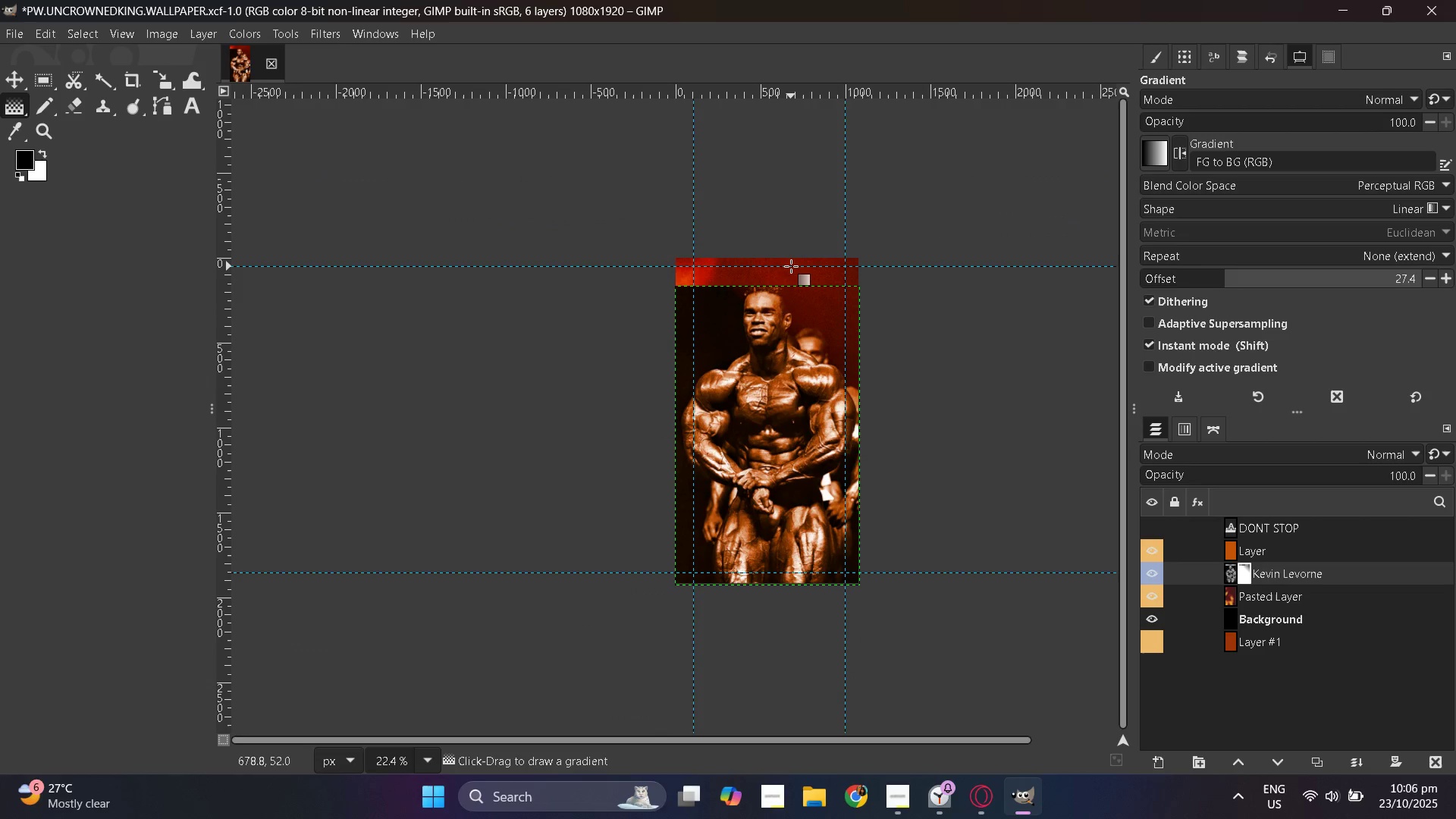 
key(Control+ControlLeft)
 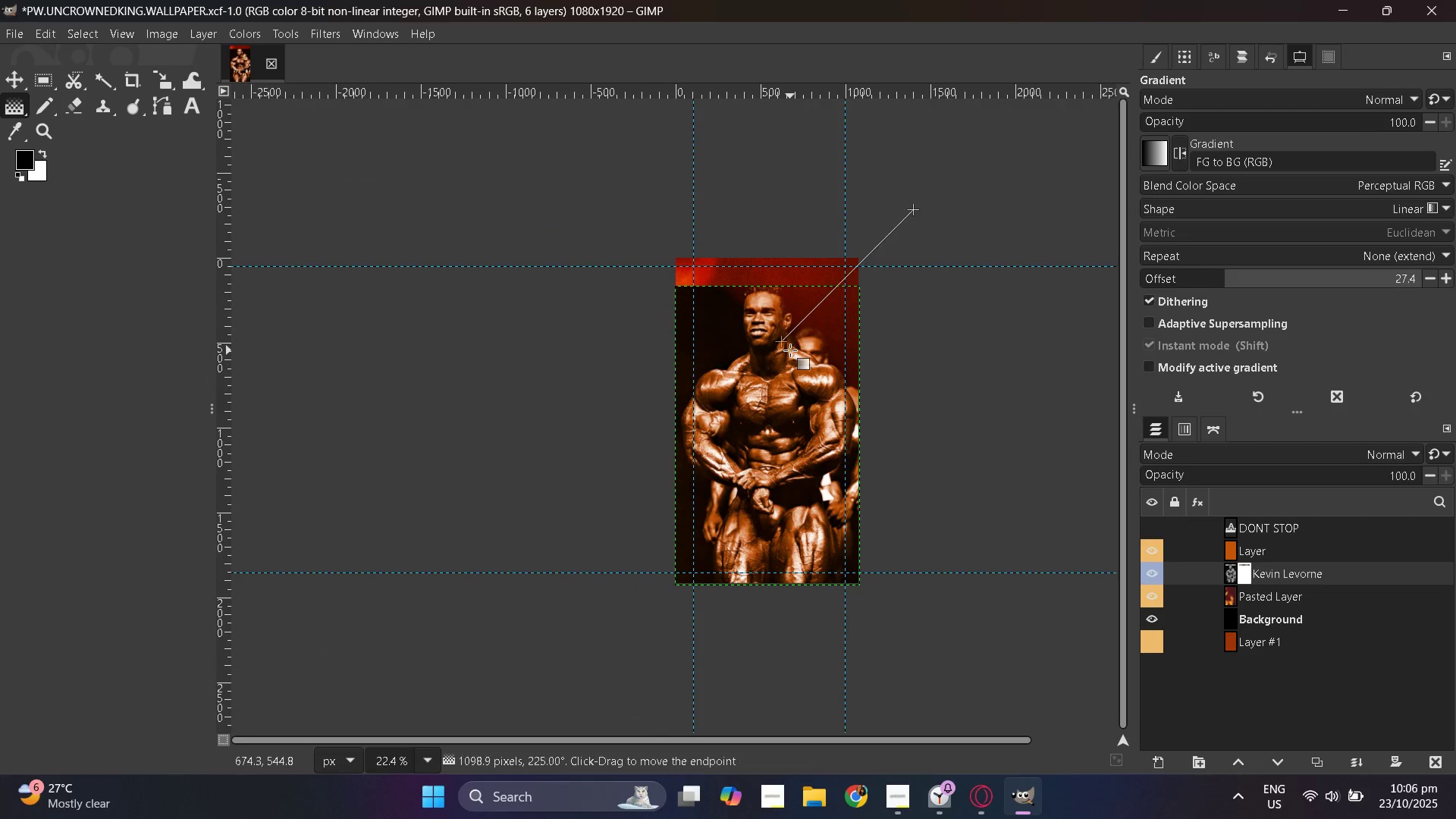 
key(Control+Z)
 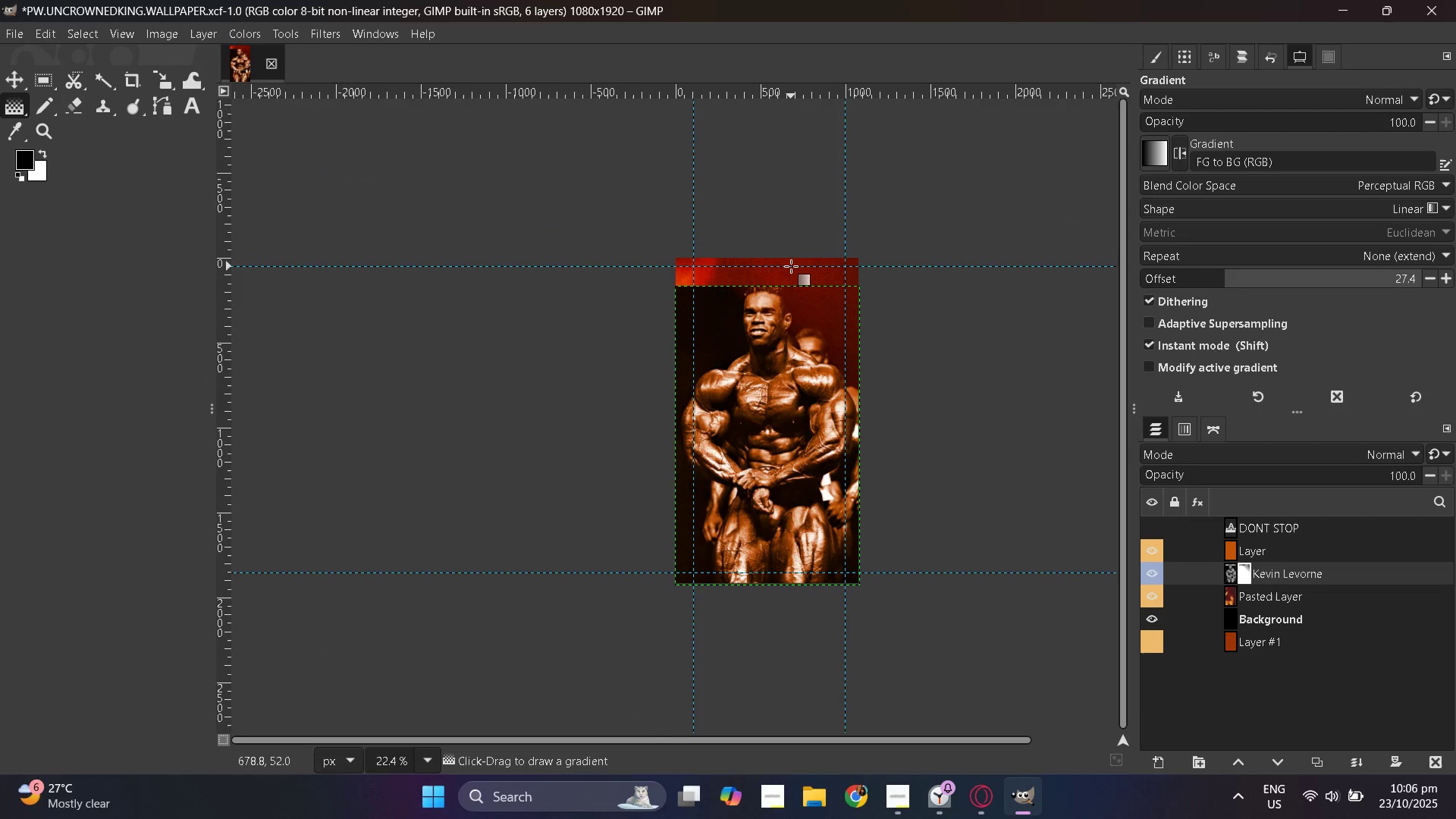 
key(Control+ControlLeft)
 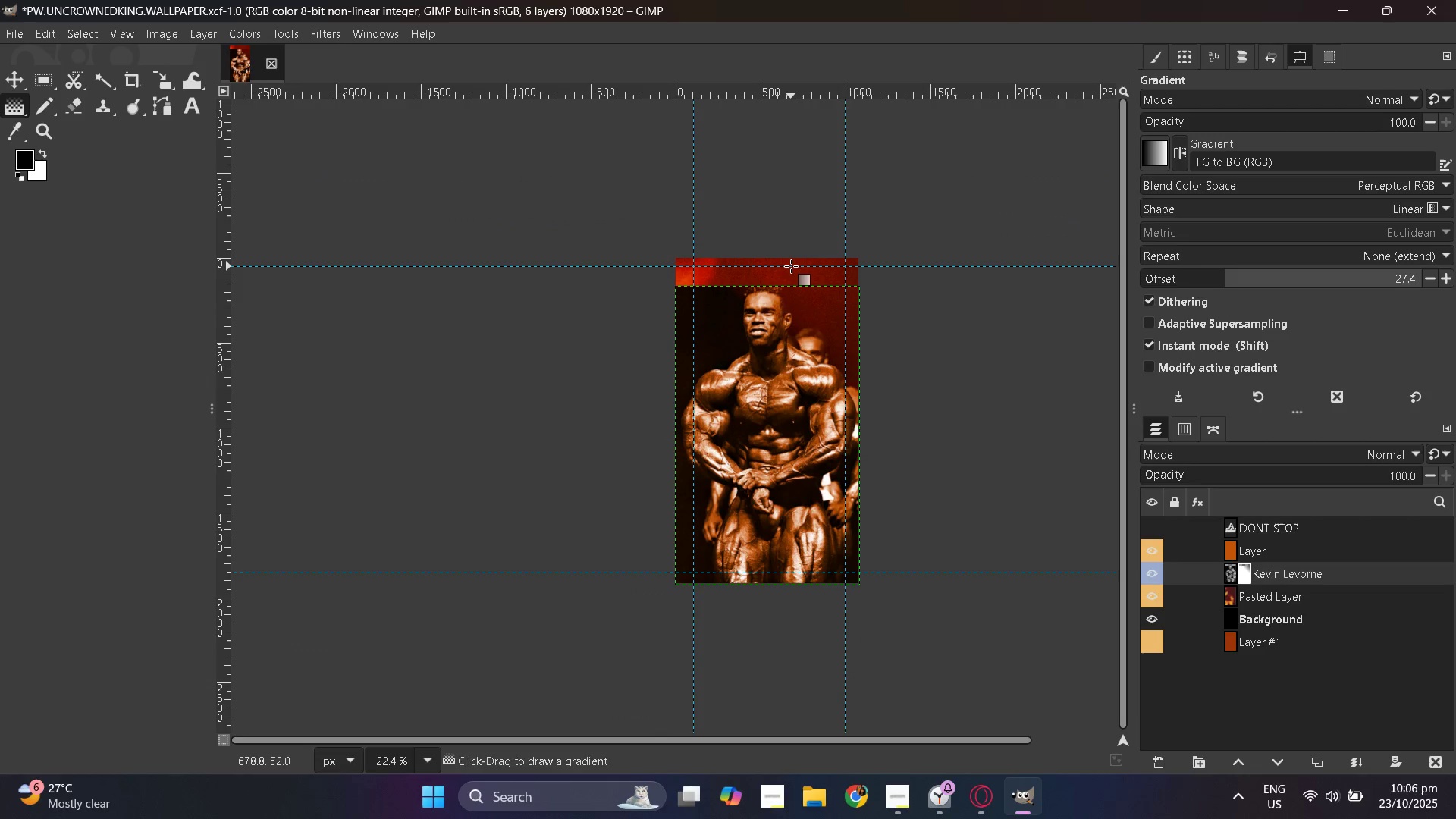 
key(Control+Z)
 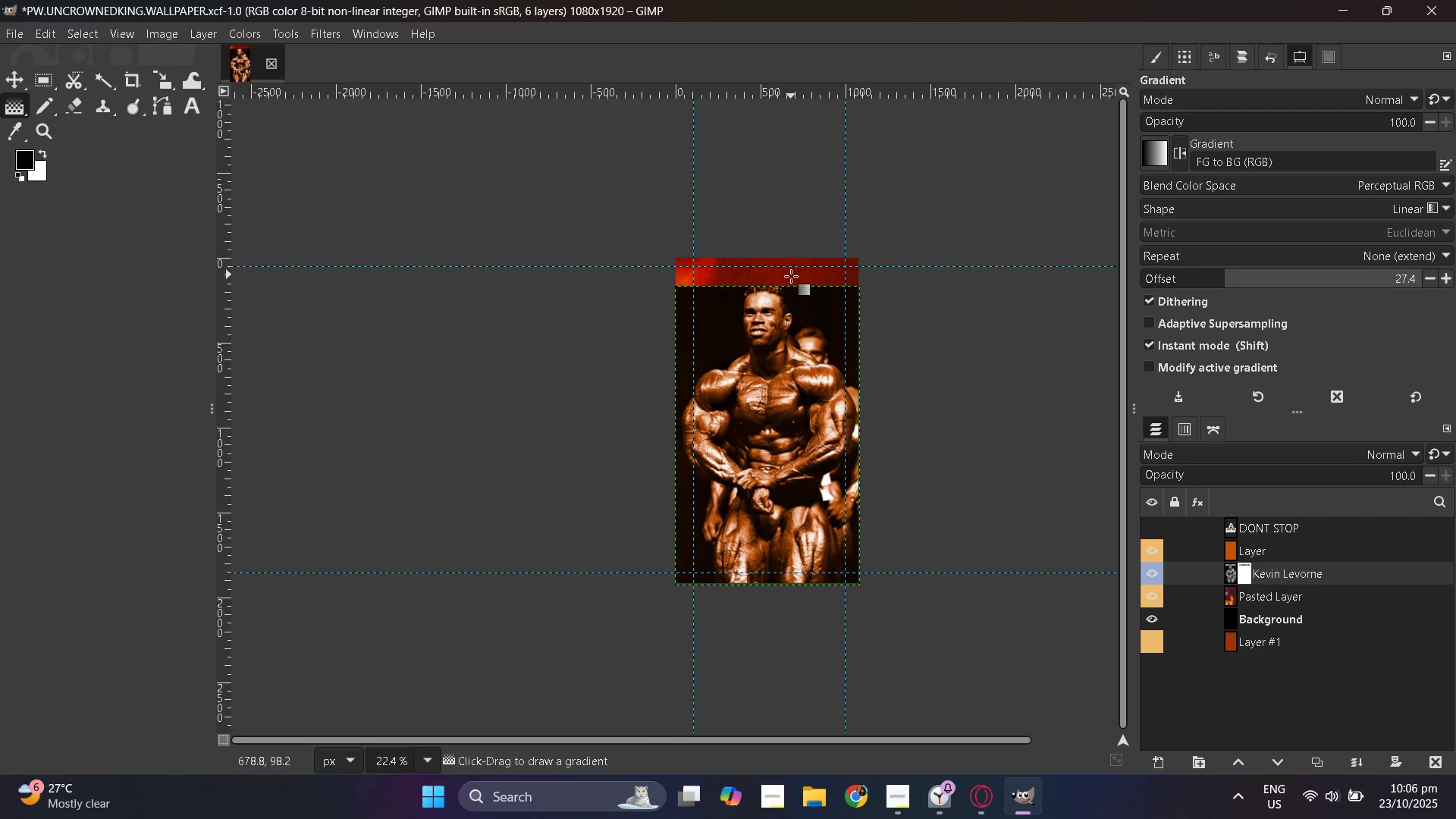 
hold_key(key=ControlLeft, duration=0.34)
scroll: coordinate [765, 352], scroll_direction: down, amount: 5.0
 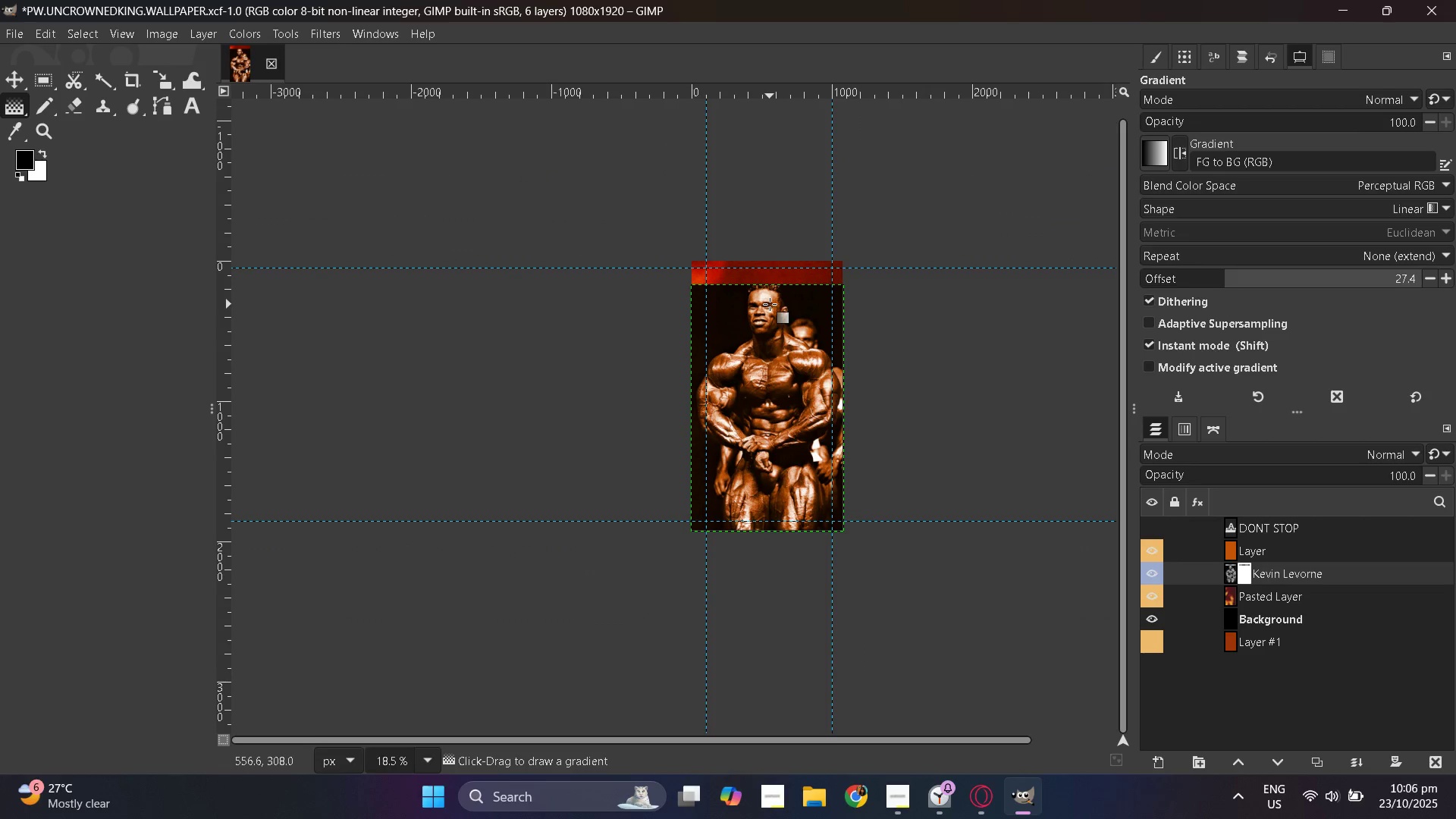 
hold_key(key=ControlLeft, duration=0.38)
 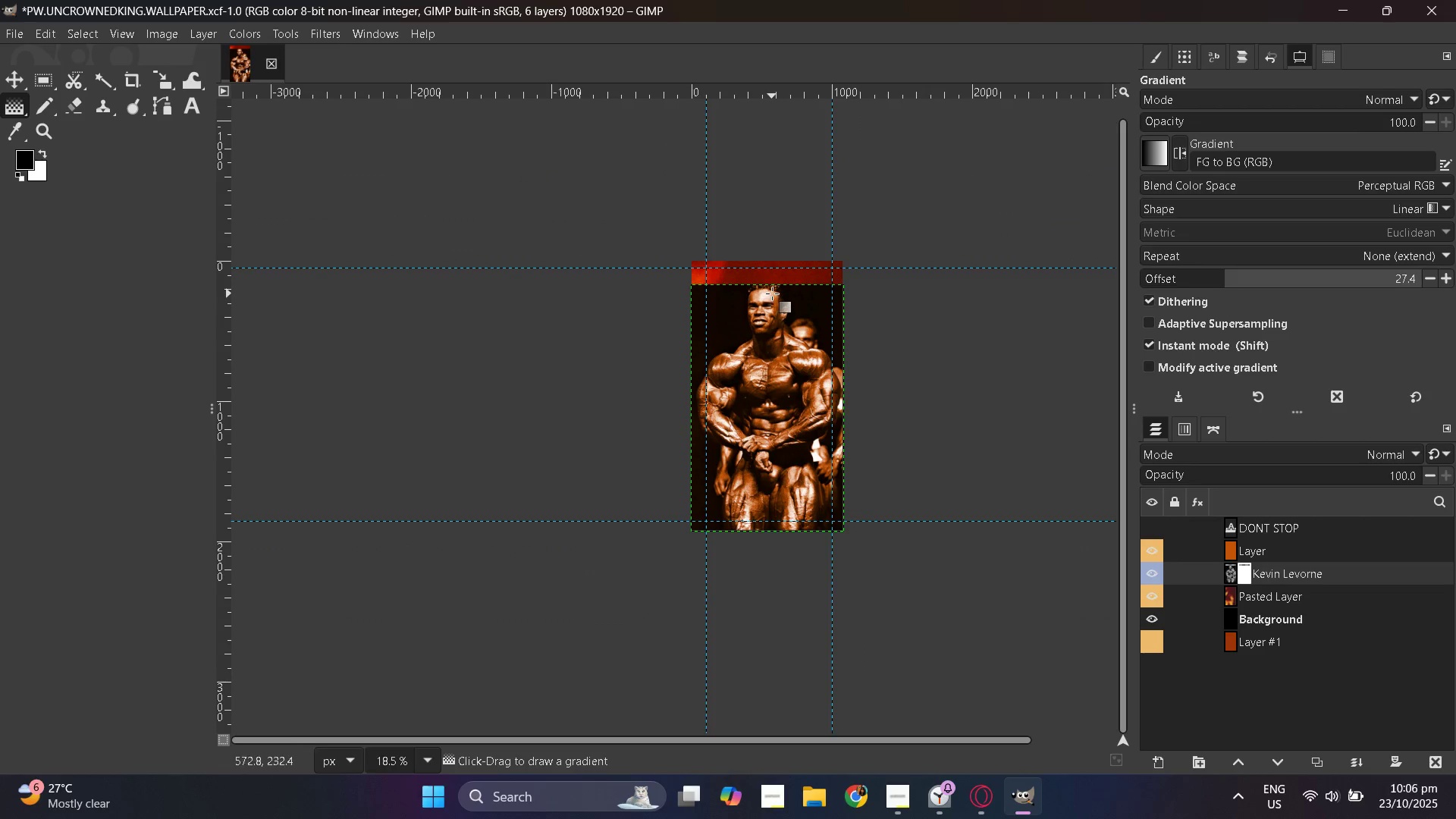 
scroll: coordinate [772, 294], scroll_direction: up, amount: 4.0
 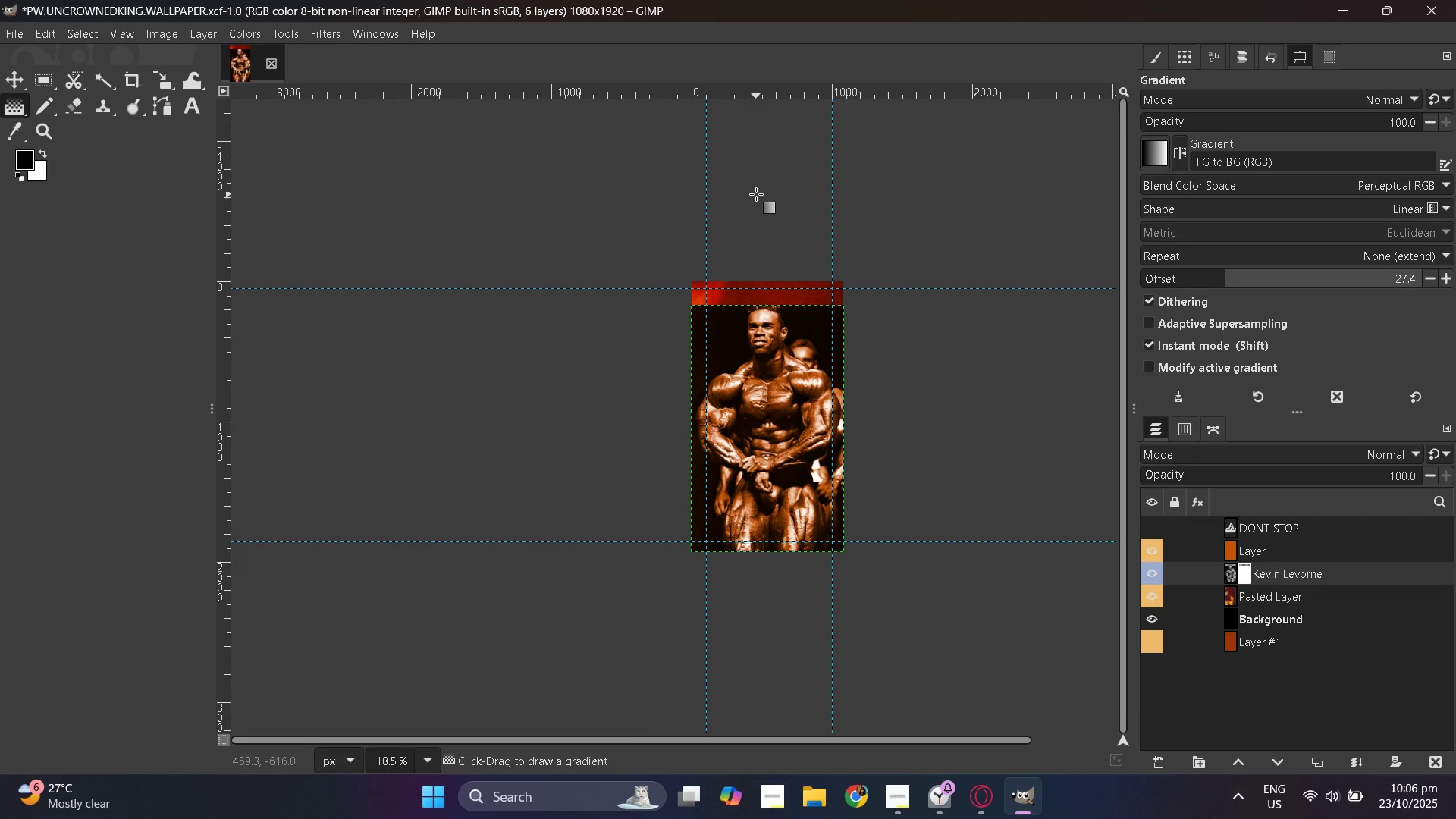 
left_click_drag(start_coordinate=[756, 194], to_coordinate=[755, 416])
 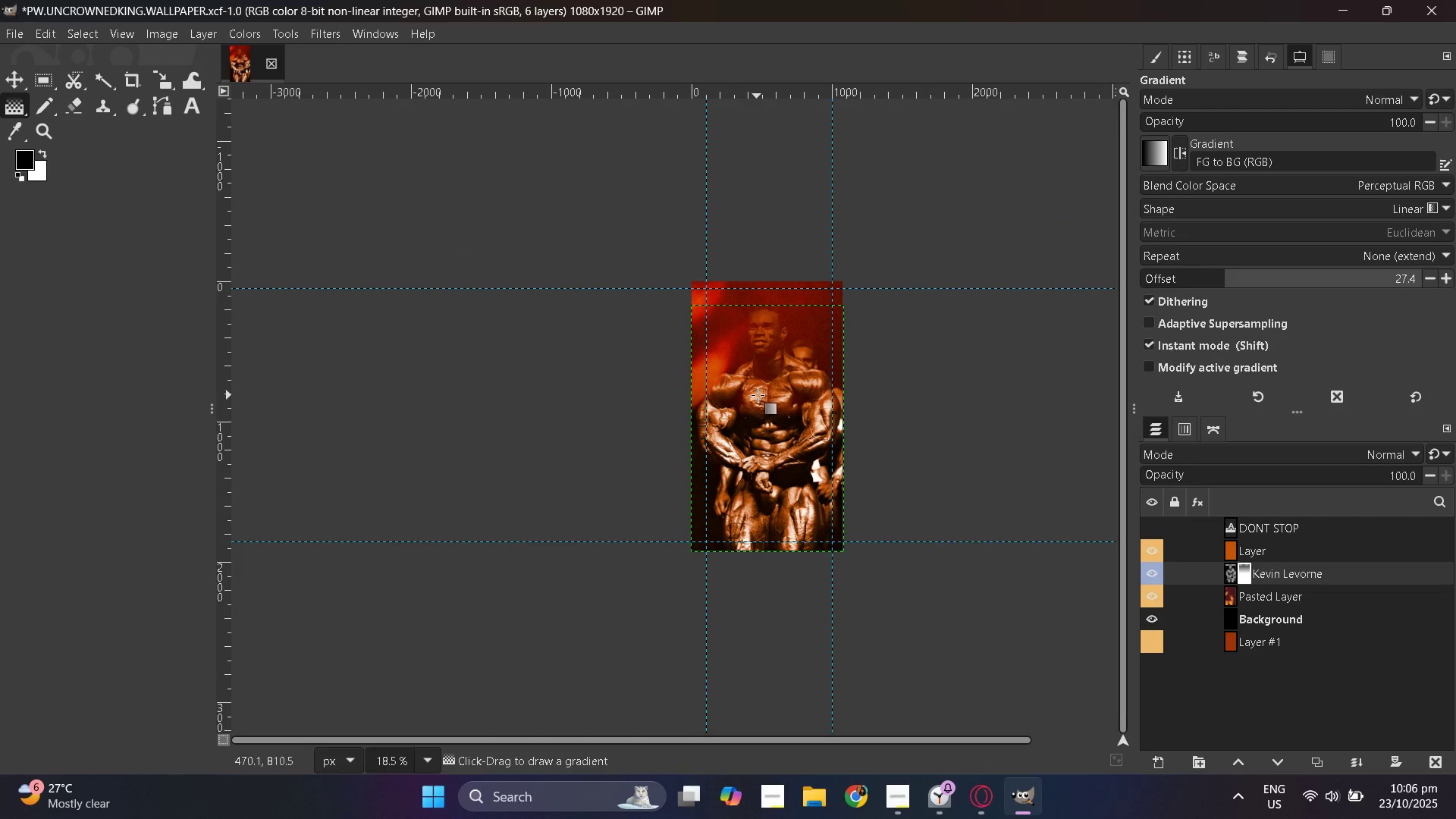 
key(Control+ControlLeft)
 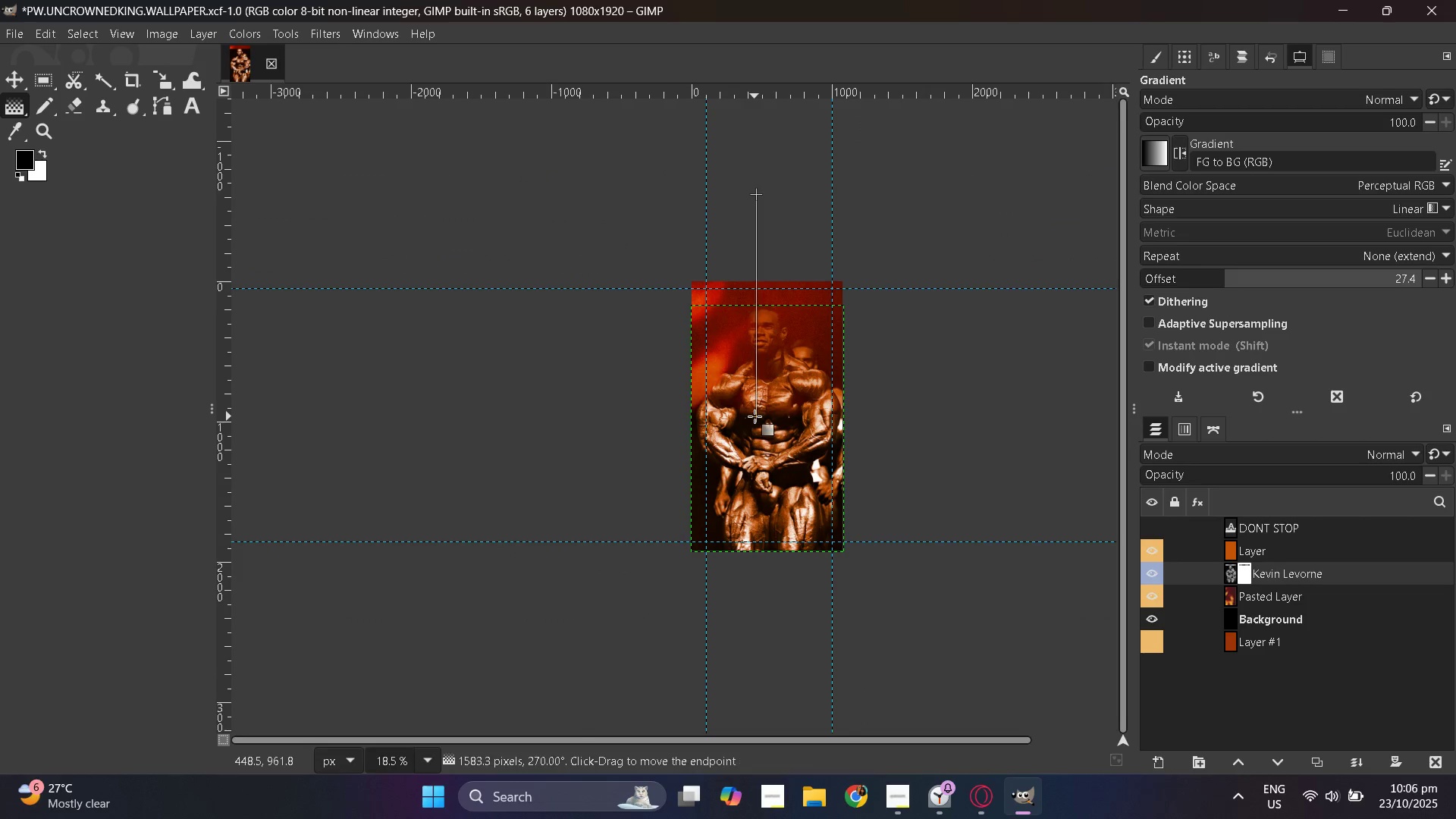 
key(Control+Z)
 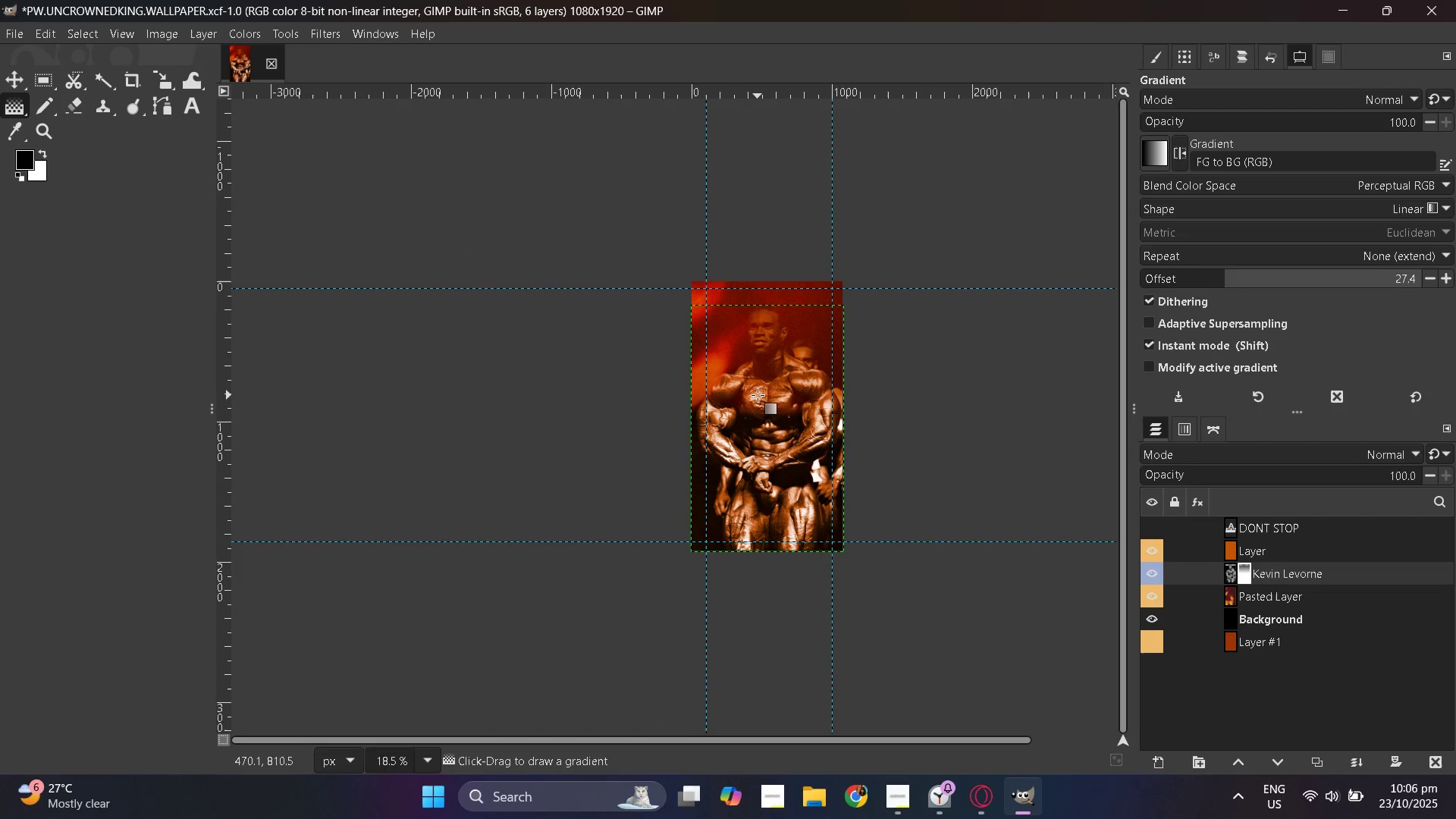 
key(Control+ControlLeft)
 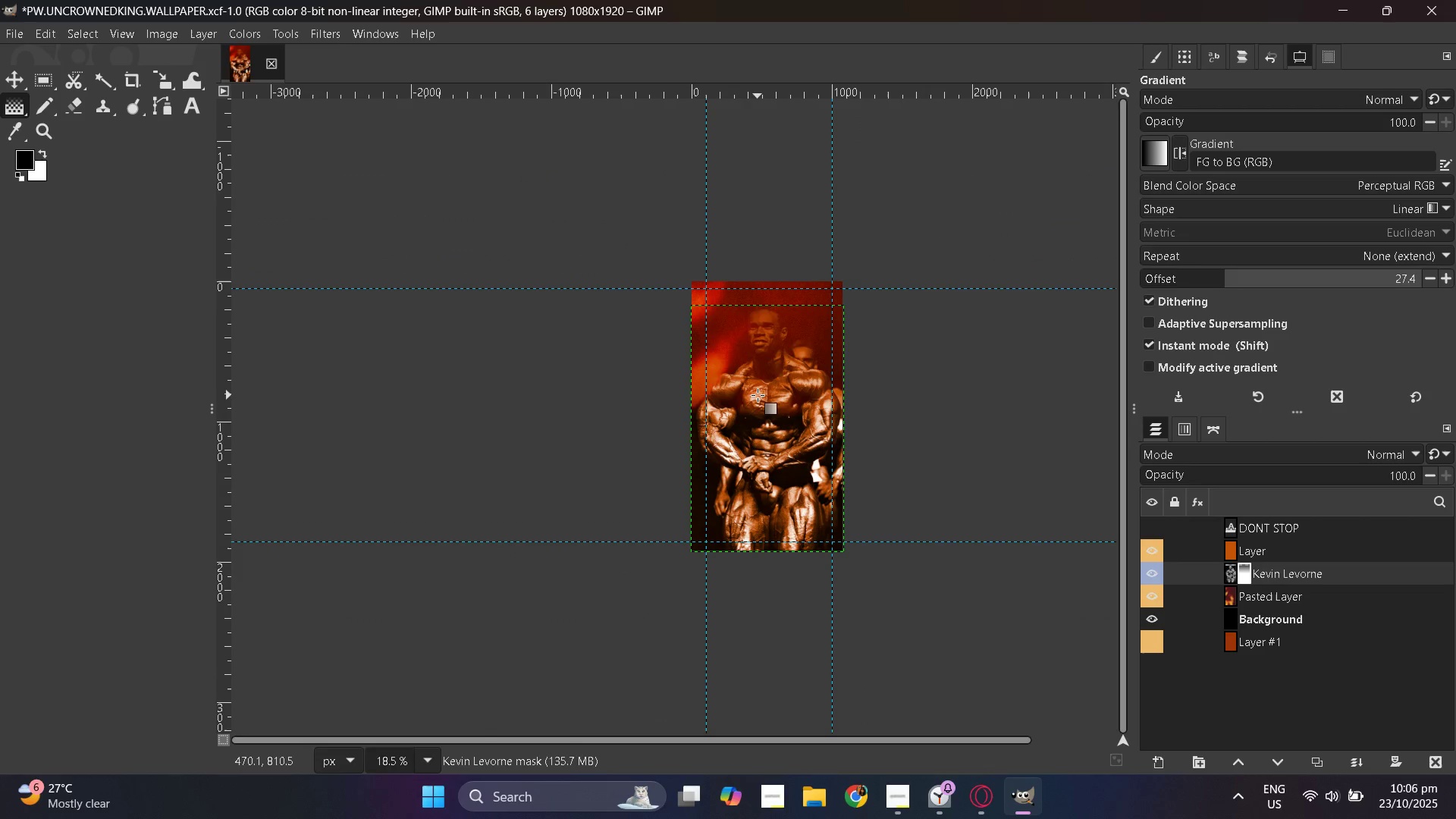 
key(Control+Z)
 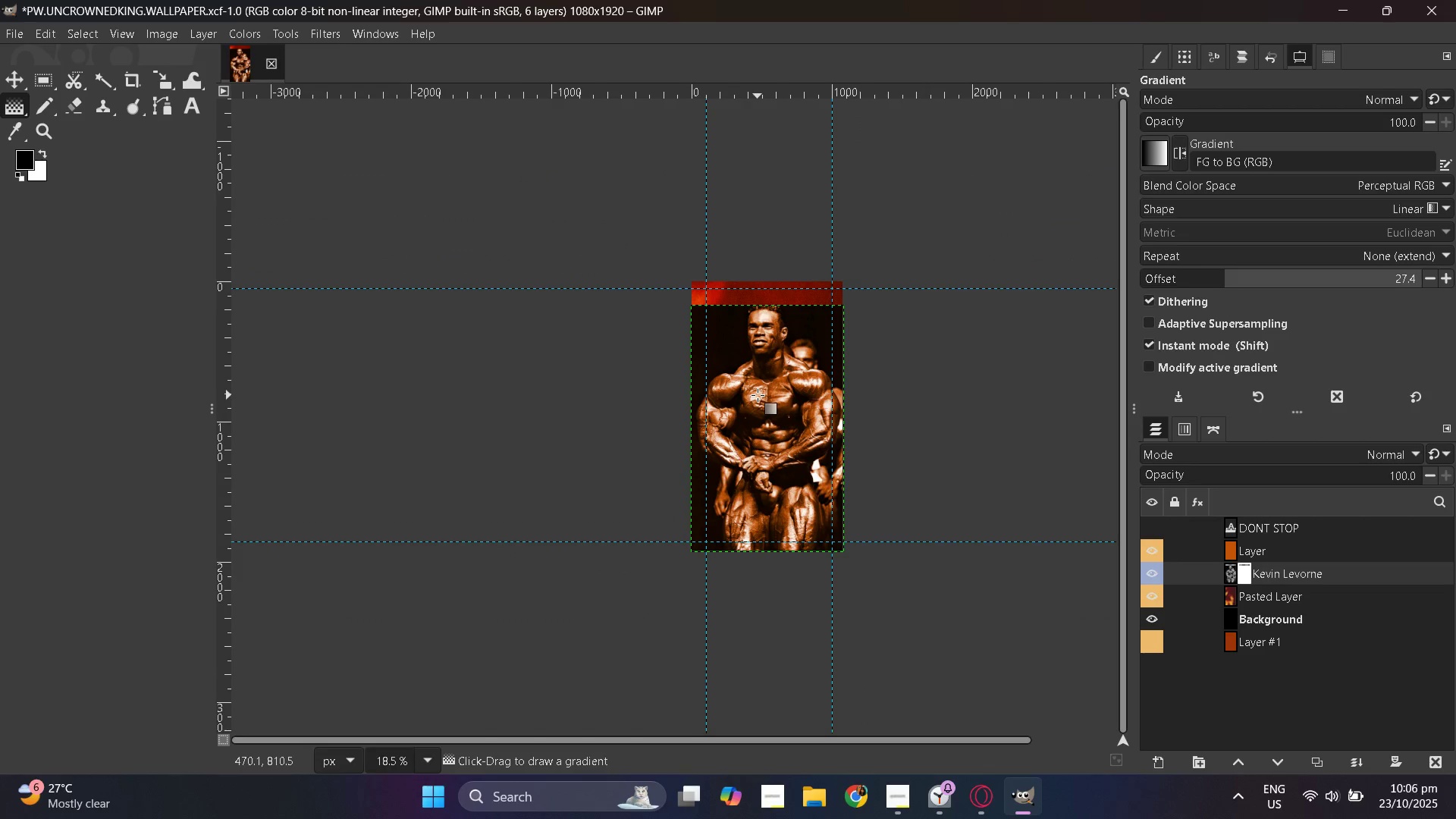 
hold_key(key=ControlLeft, duration=0.41)
scroll: coordinate [758, 395], scroll_direction: down, amount: 5.0
 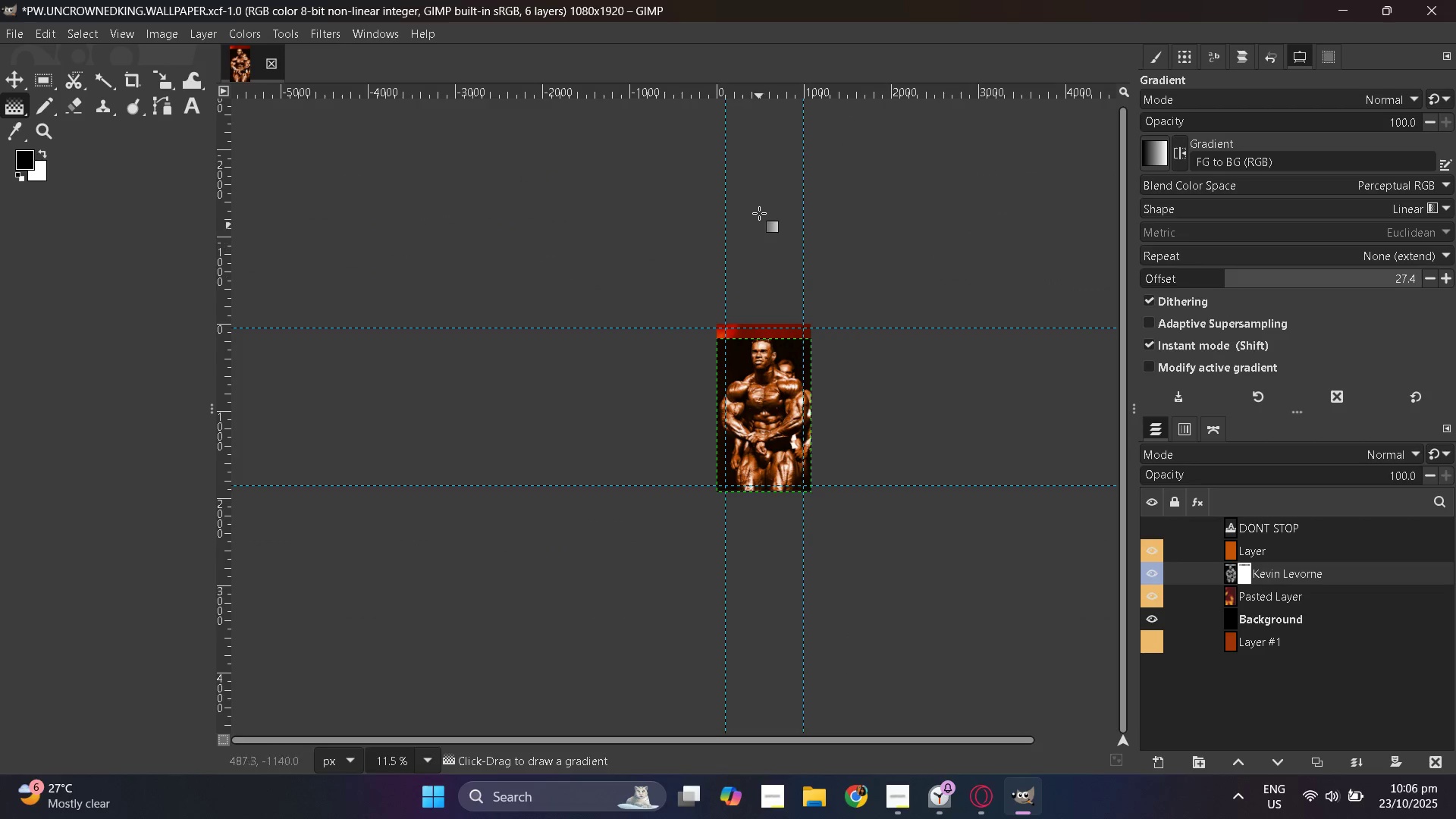 
left_click_drag(start_coordinate=[759, 191], to_coordinate=[762, 367])
 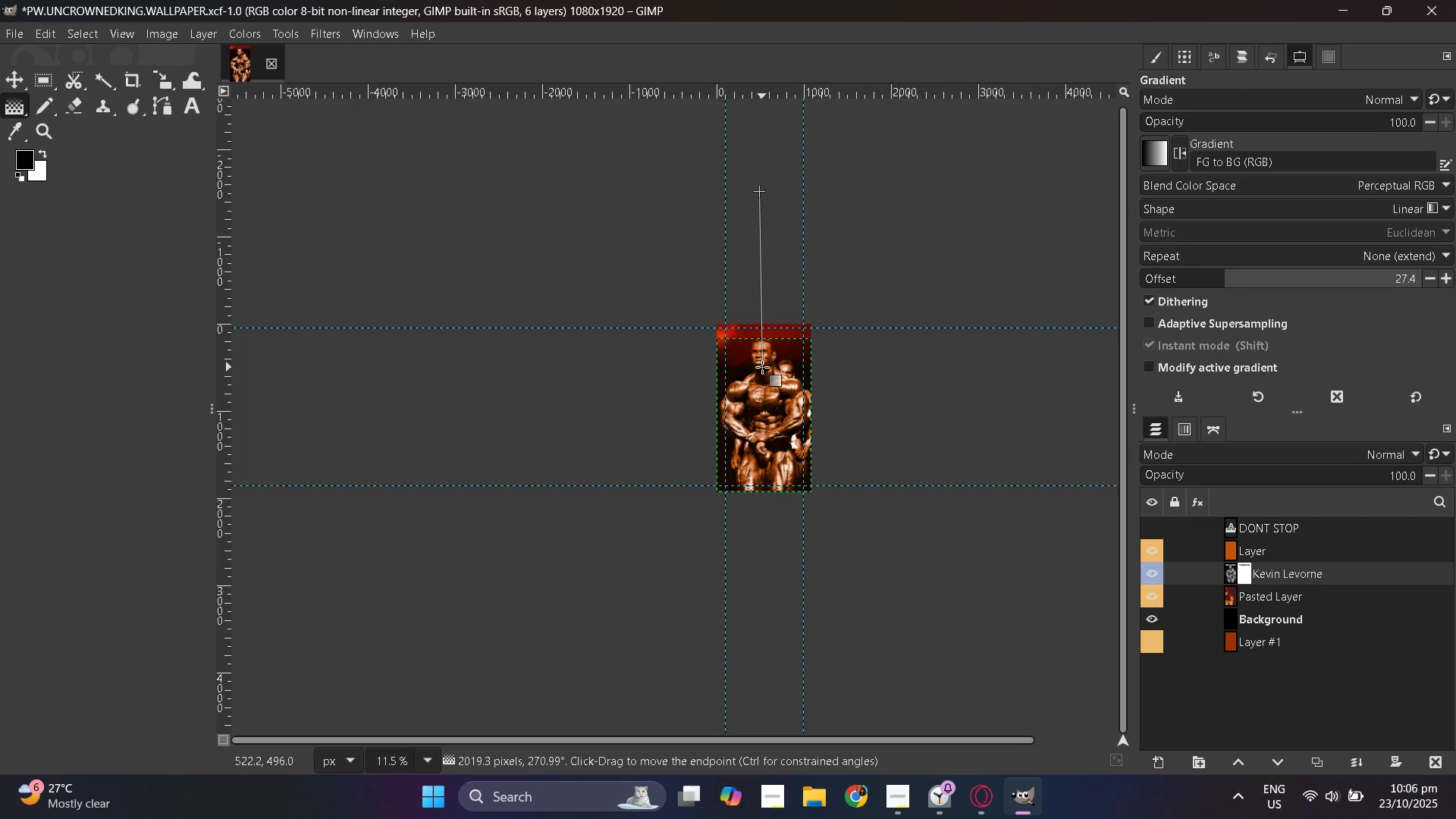 
hold_key(key=ControlLeft, duration=1.53)
scroll: coordinate [765, 375], scroll_direction: up, amount: 12.0
 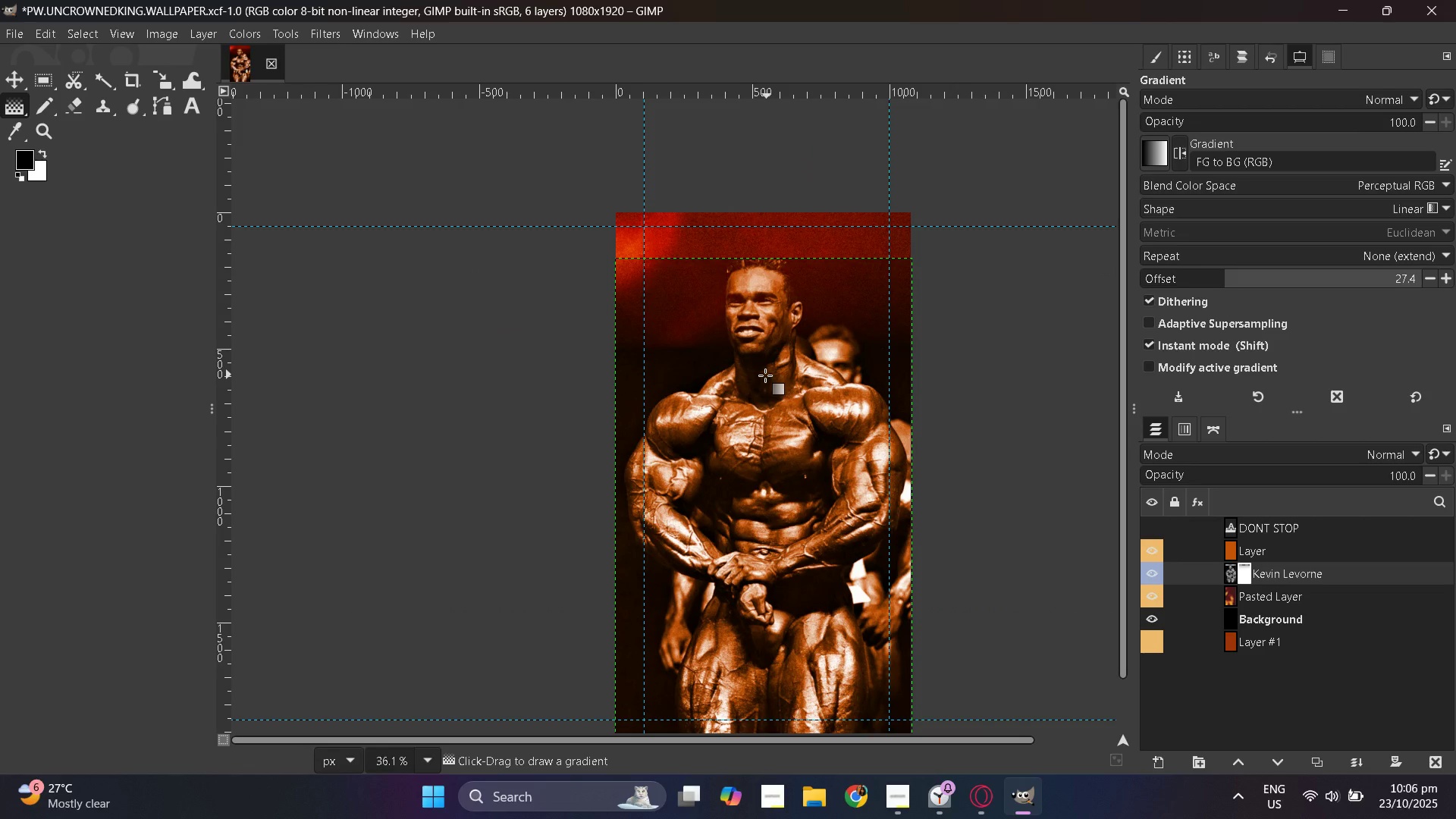 
key(Control+Z)
 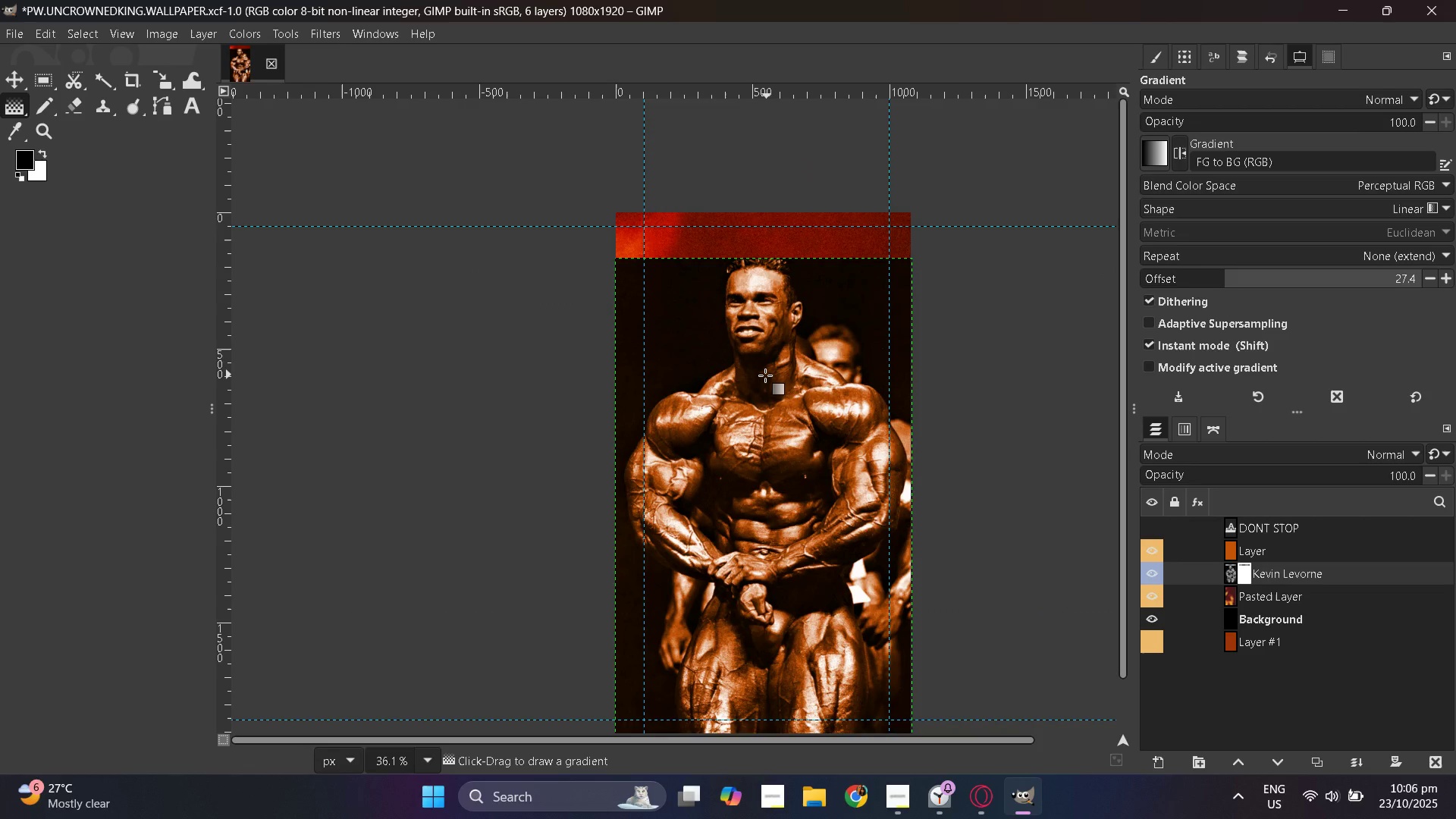 
hold_key(key=ControlLeft, duration=0.55)
scroll: coordinate [765, 375], scroll_direction: down, amount: 5.0
 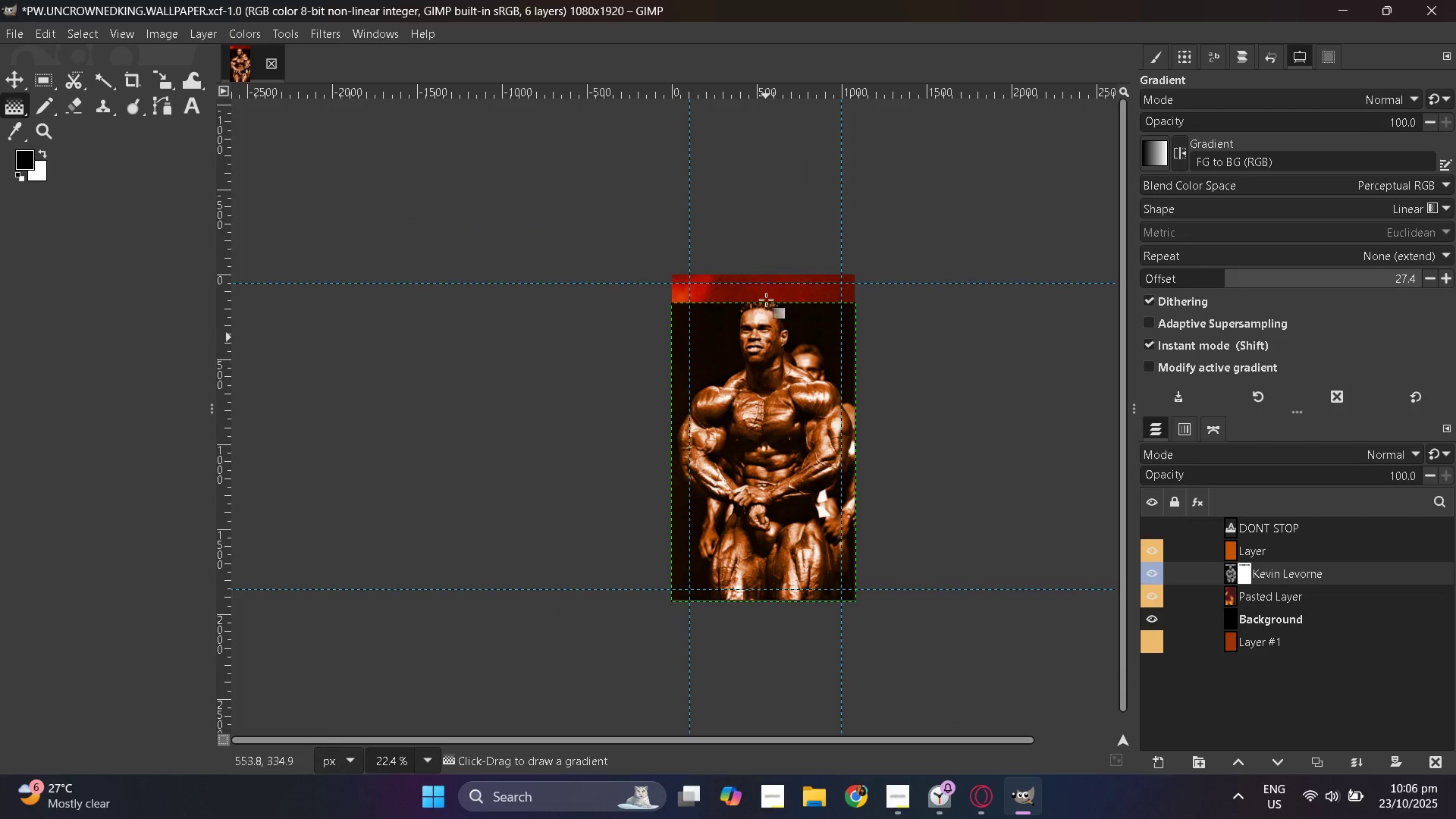 
left_click_drag(start_coordinate=[766, 221], to_coordinate=[774, 328])
 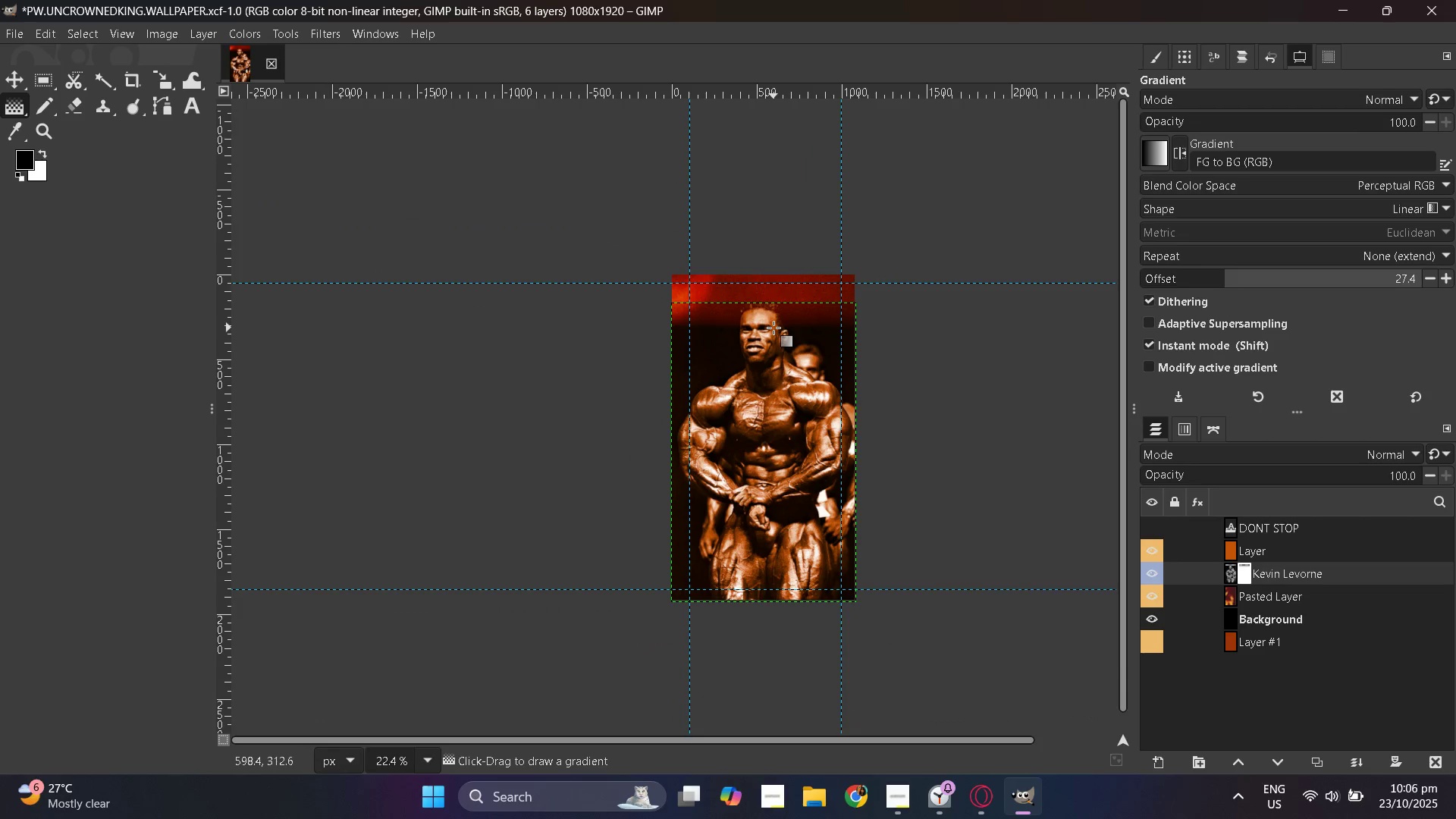 
key(Control+ControlLeft)
 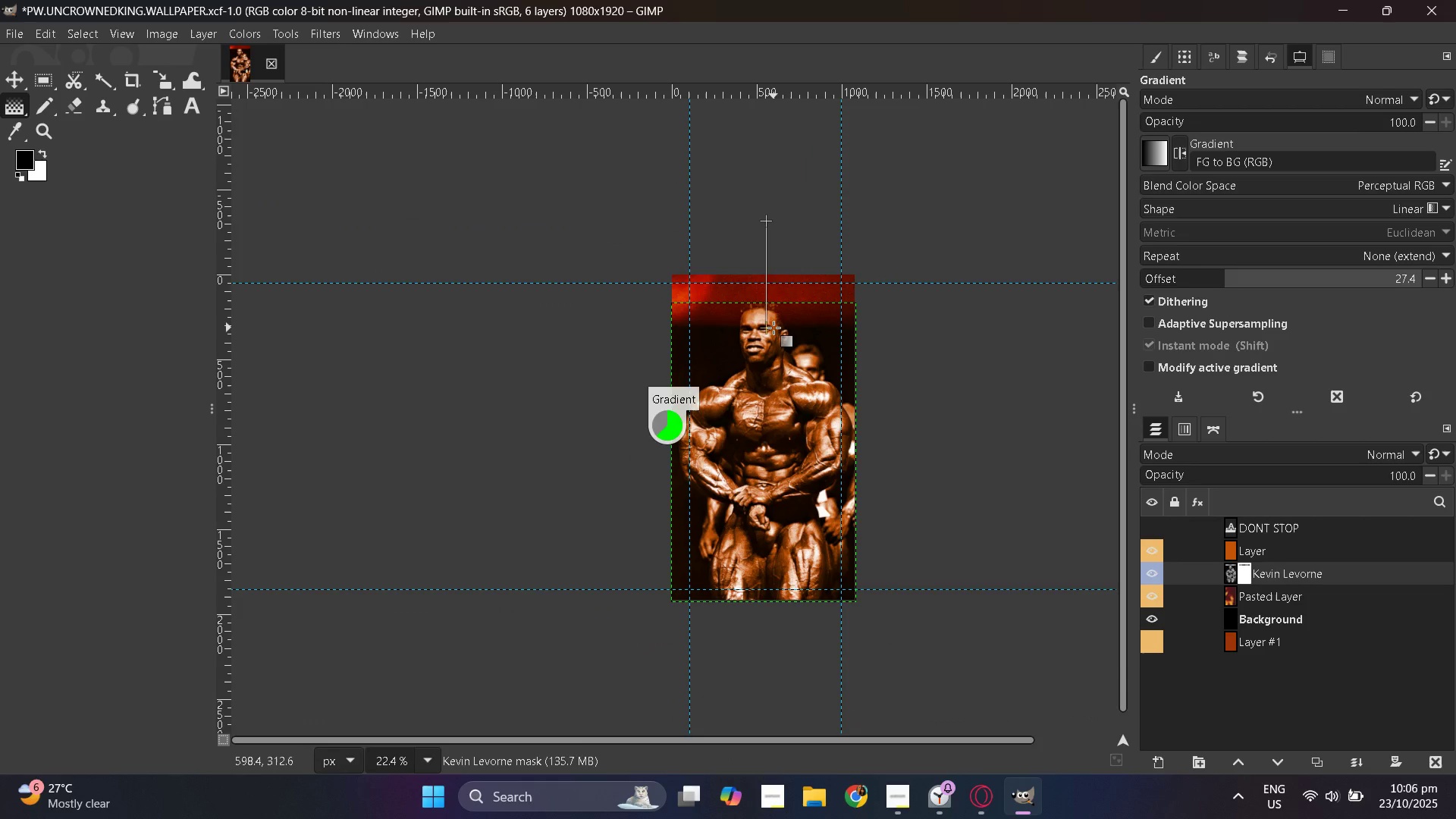 
key(Control+Z)
 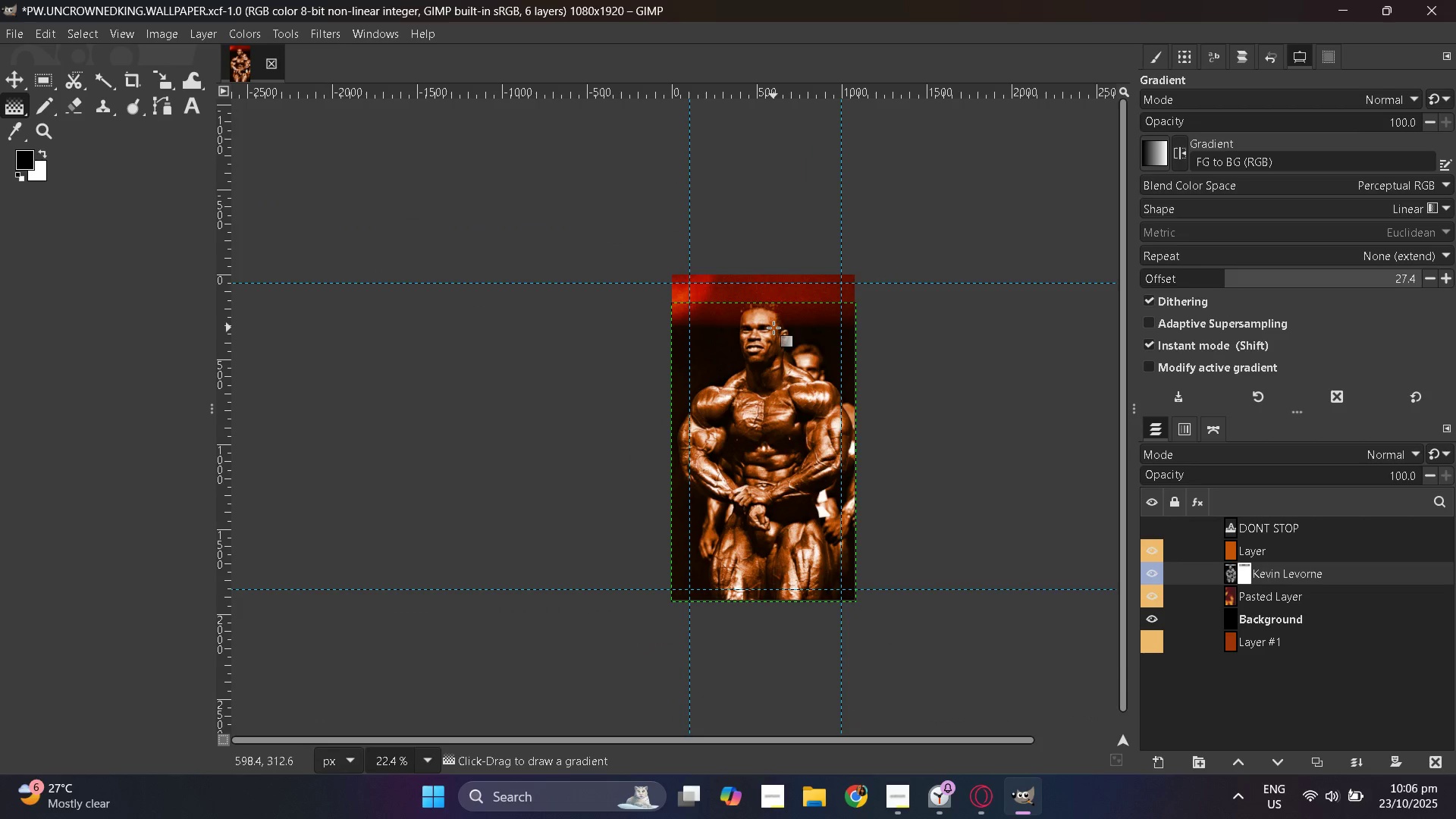 
key(Control+ControlLeft)
 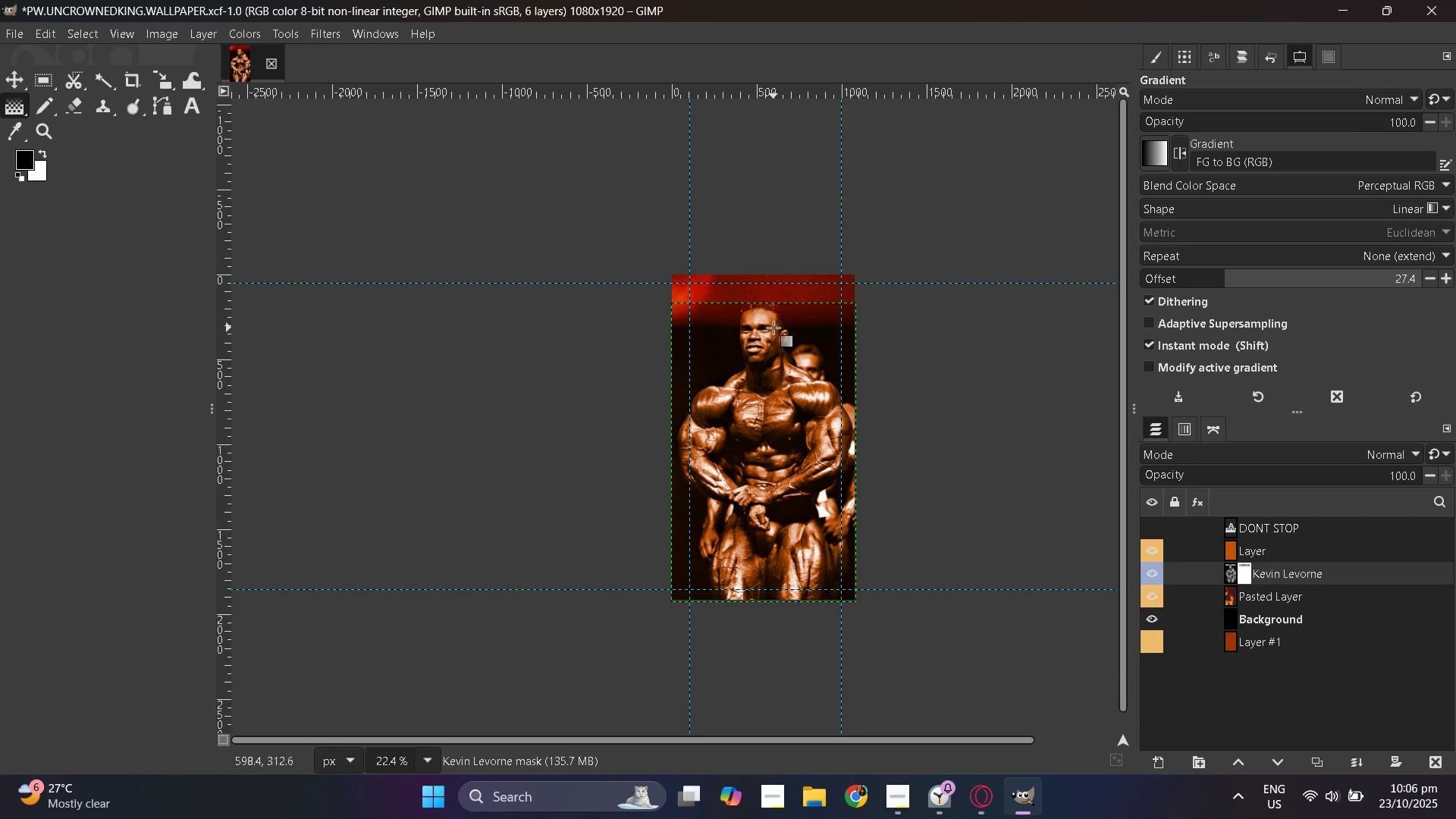 
key(Control+Z)
 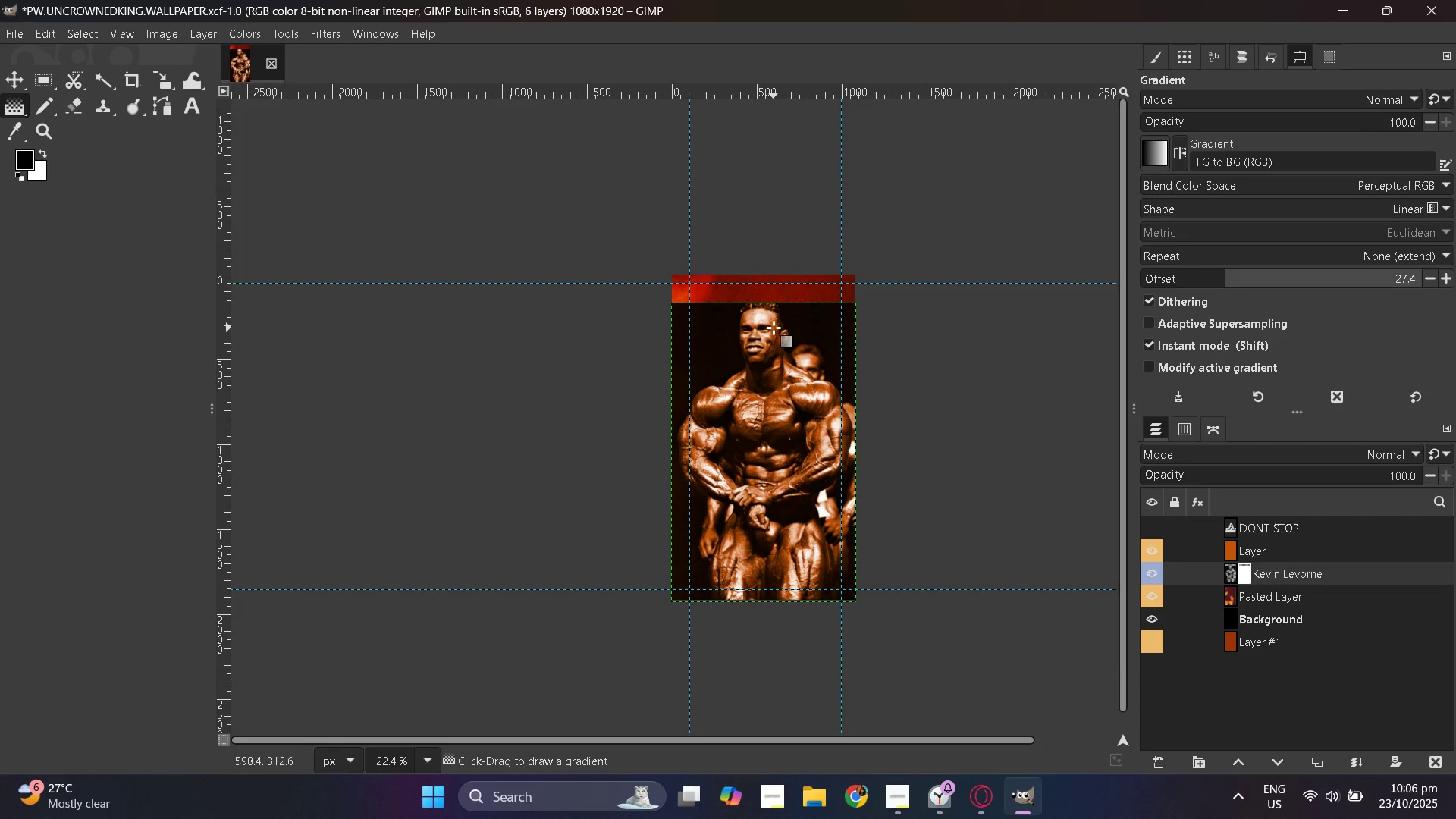 
hold_key(key=ControlLeft, duration=0.38)
scroll: coordinate [774, 328], scroll_direction: down, amount: 4.0
 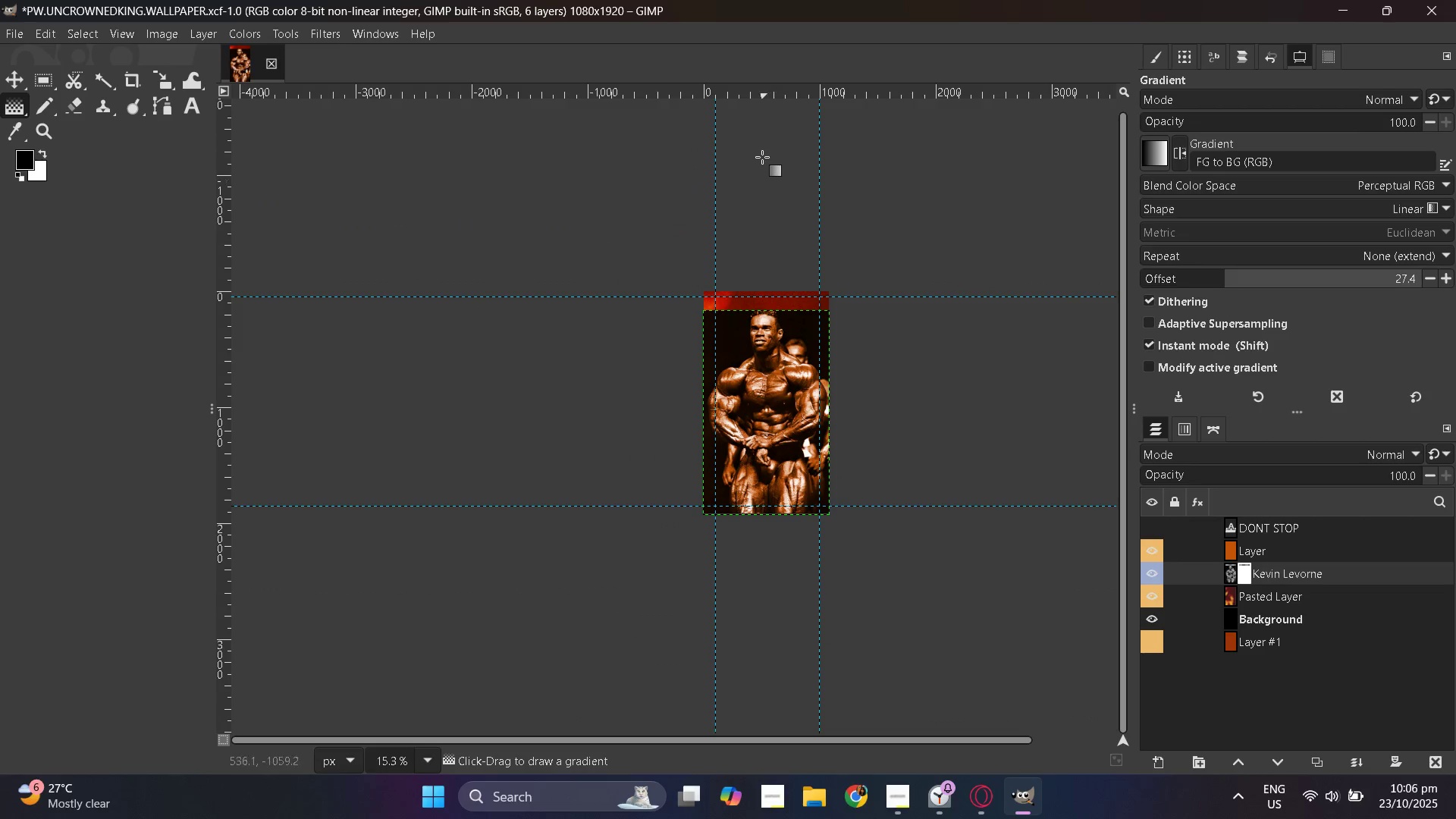 
left_click_drag(start_coordinate=[761, 156], to_coordinate=[774, 325])
 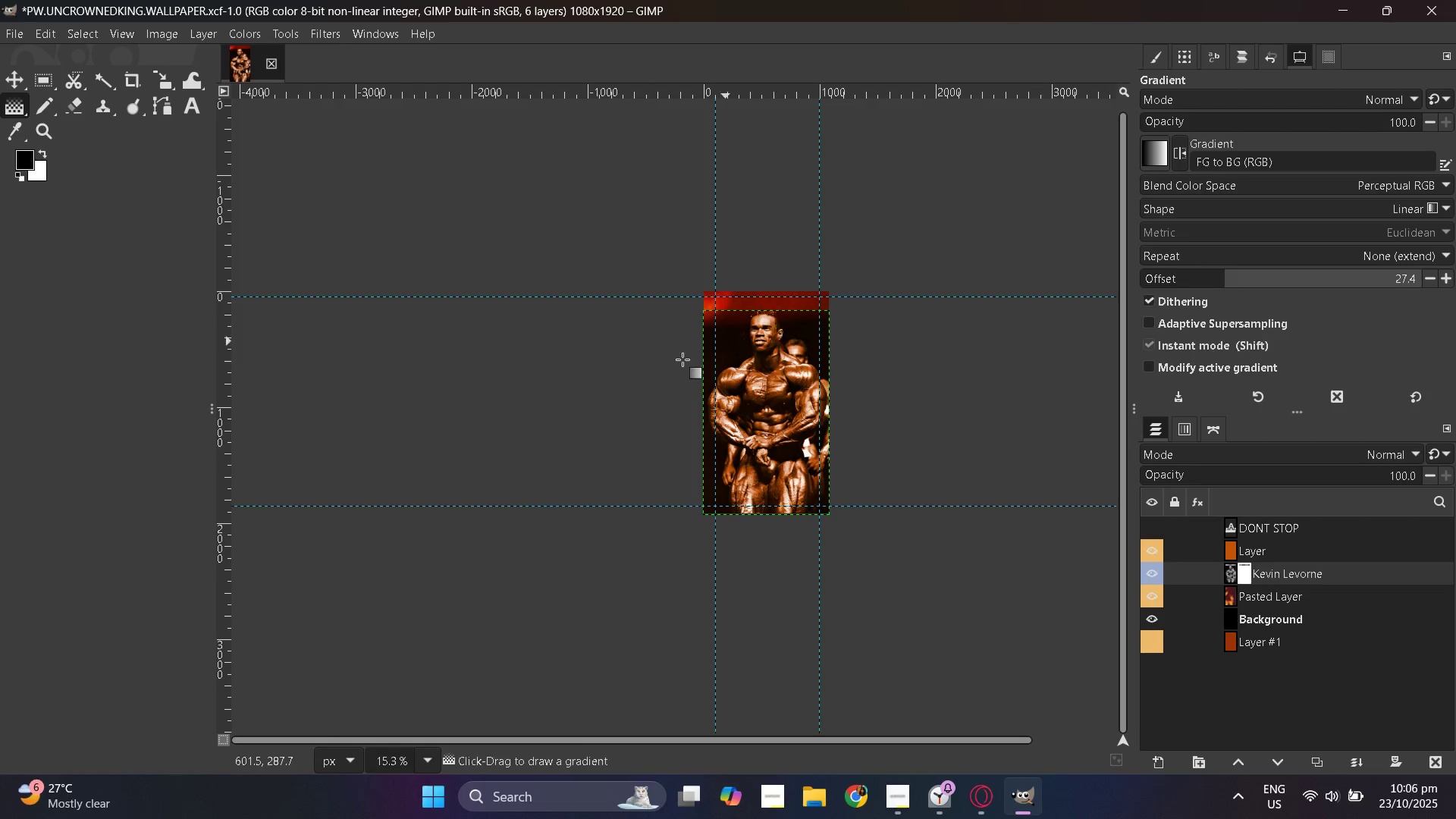 
hold_key(key=ControlLeft, duration=1.54)
scroll: coordinate [690, 364], scroll_direction: up, amount: 9.0
 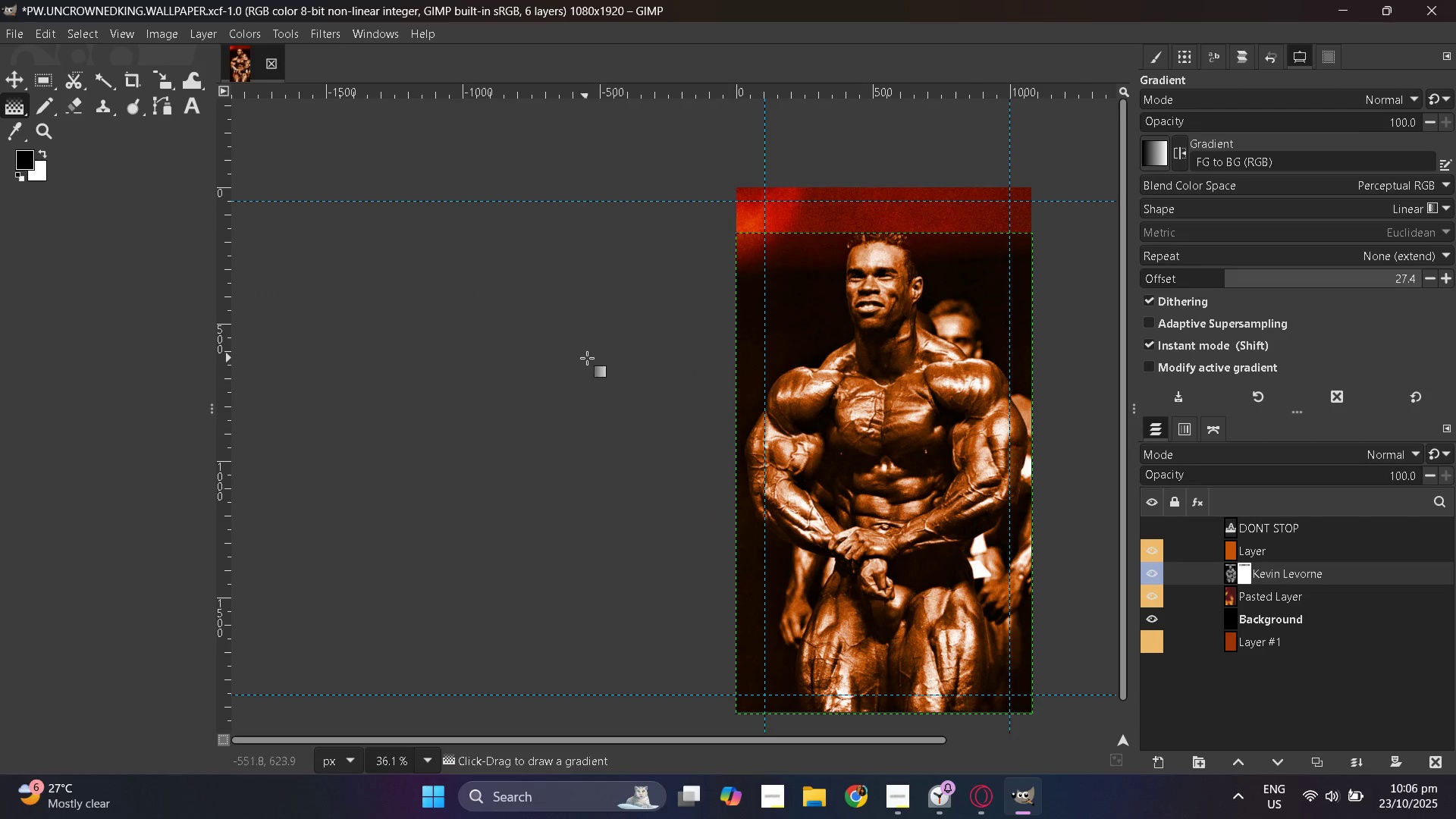 
hold_key(key=ControlLeft, duration=1.51)
scroll: coordinate [971, 407], scroll_direction: up, amount: 1.0
 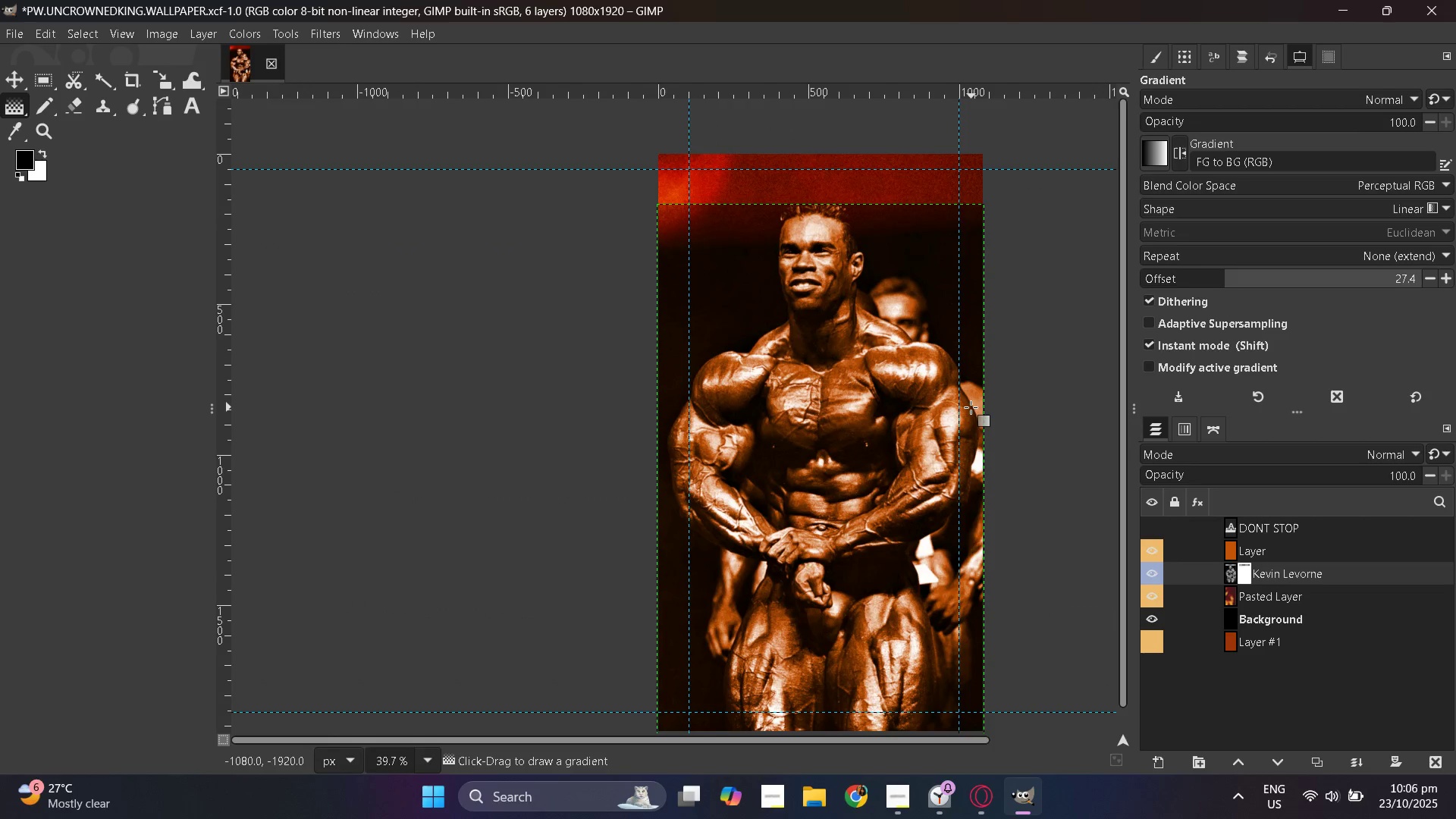 
key(Control+ControlLeft)
 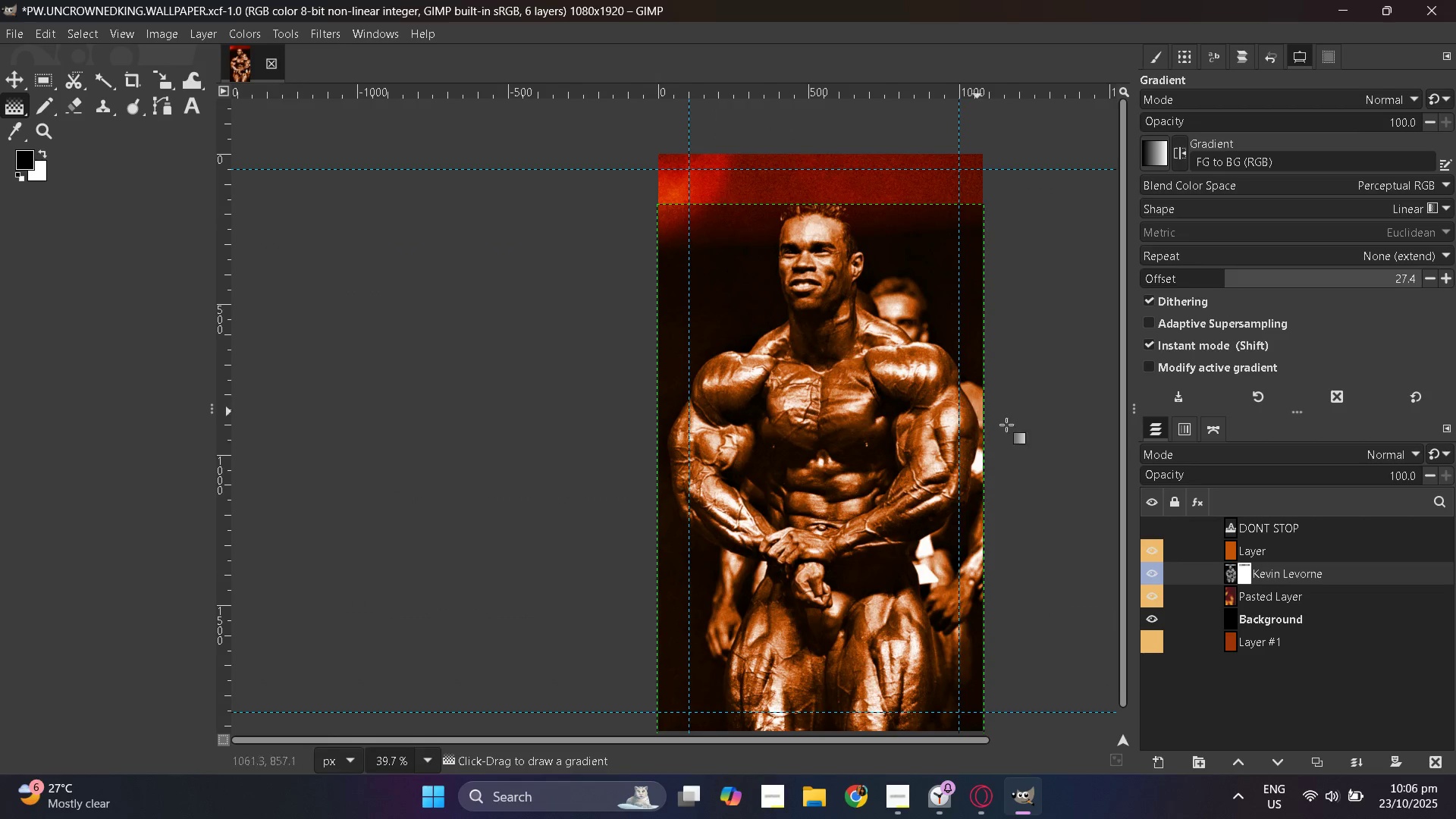 
key(Control+ControlLeft)
 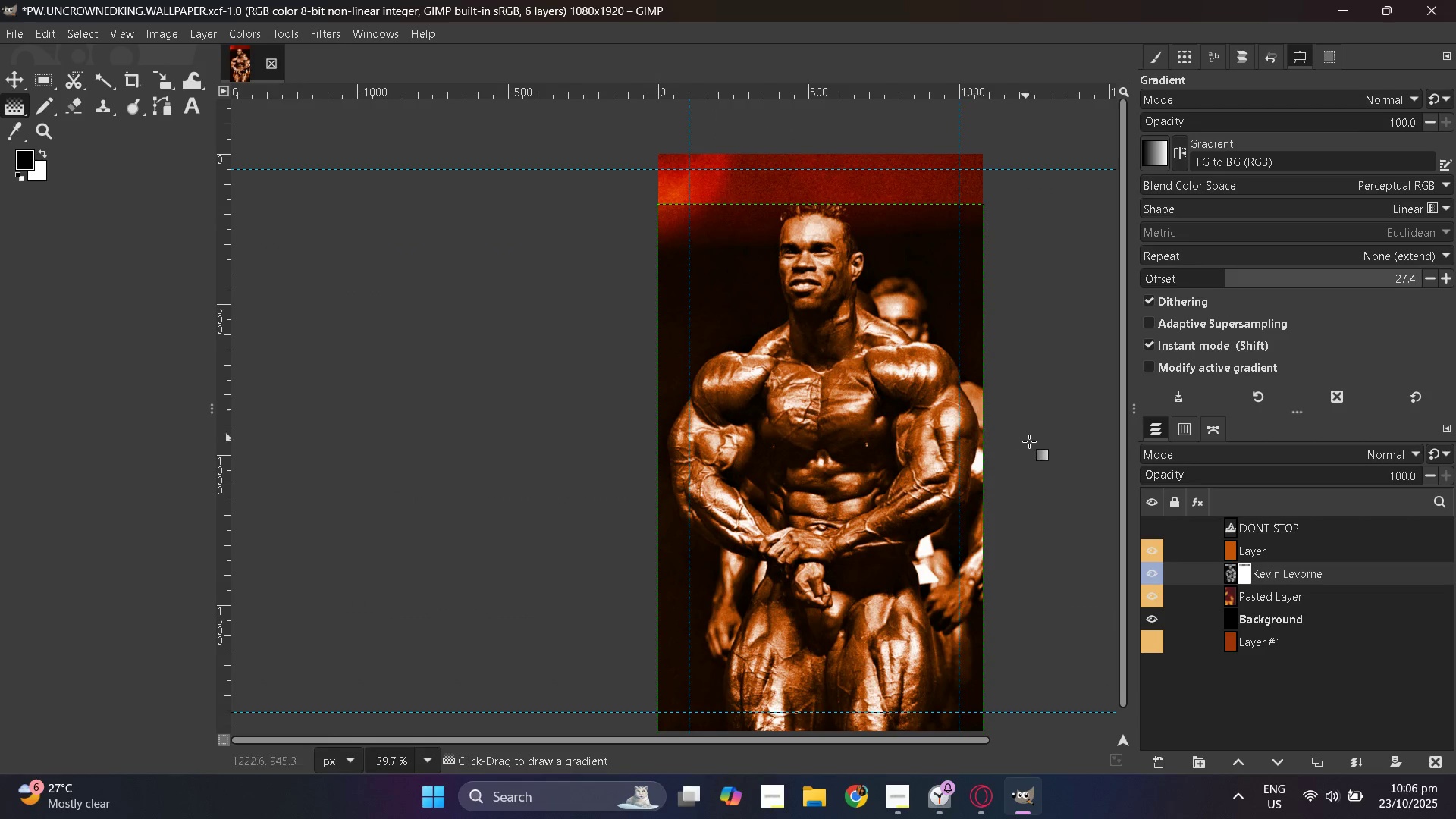 
key(Control+ControlLeft)
 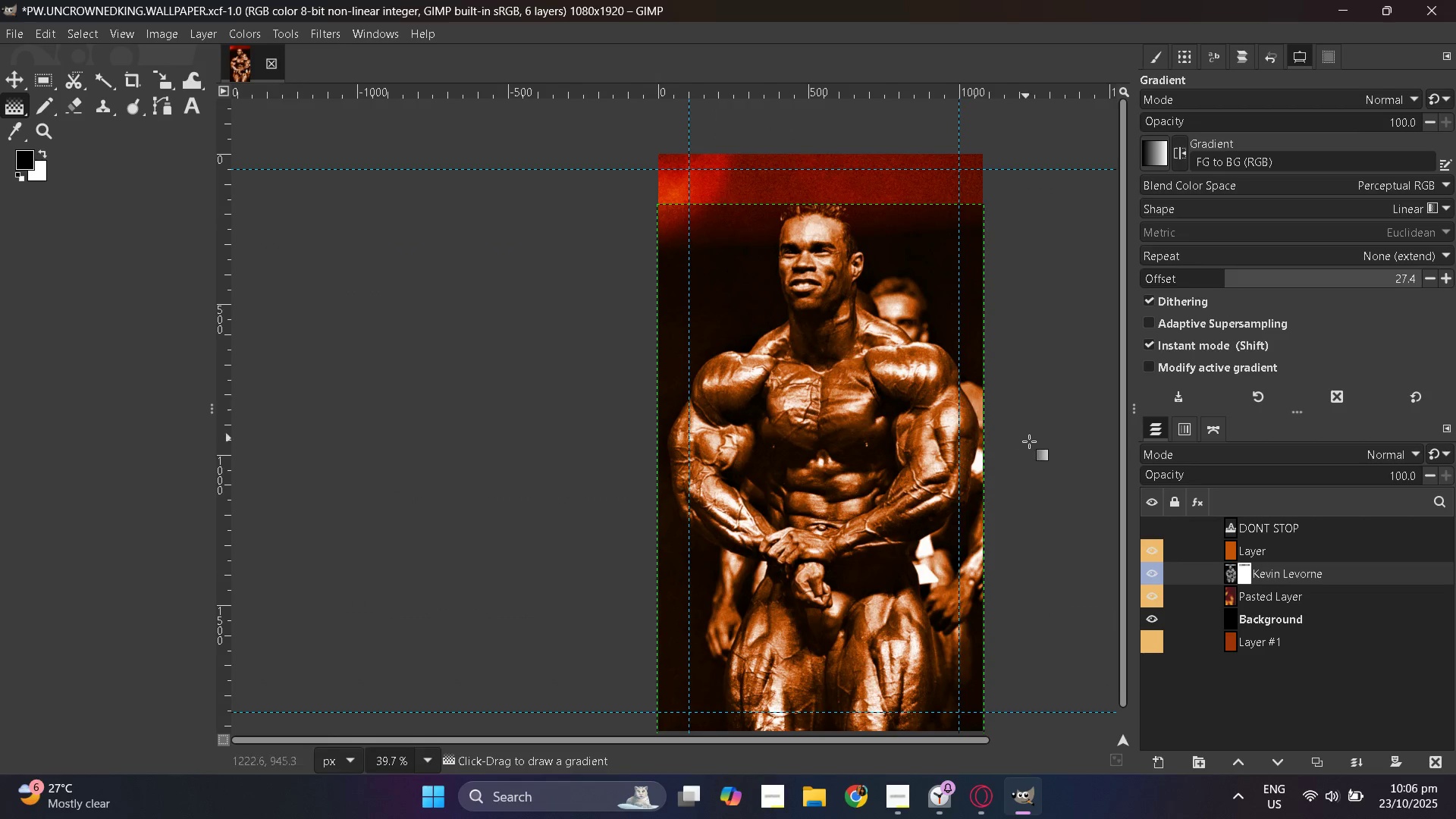 
key(Control+ControlLeft)
 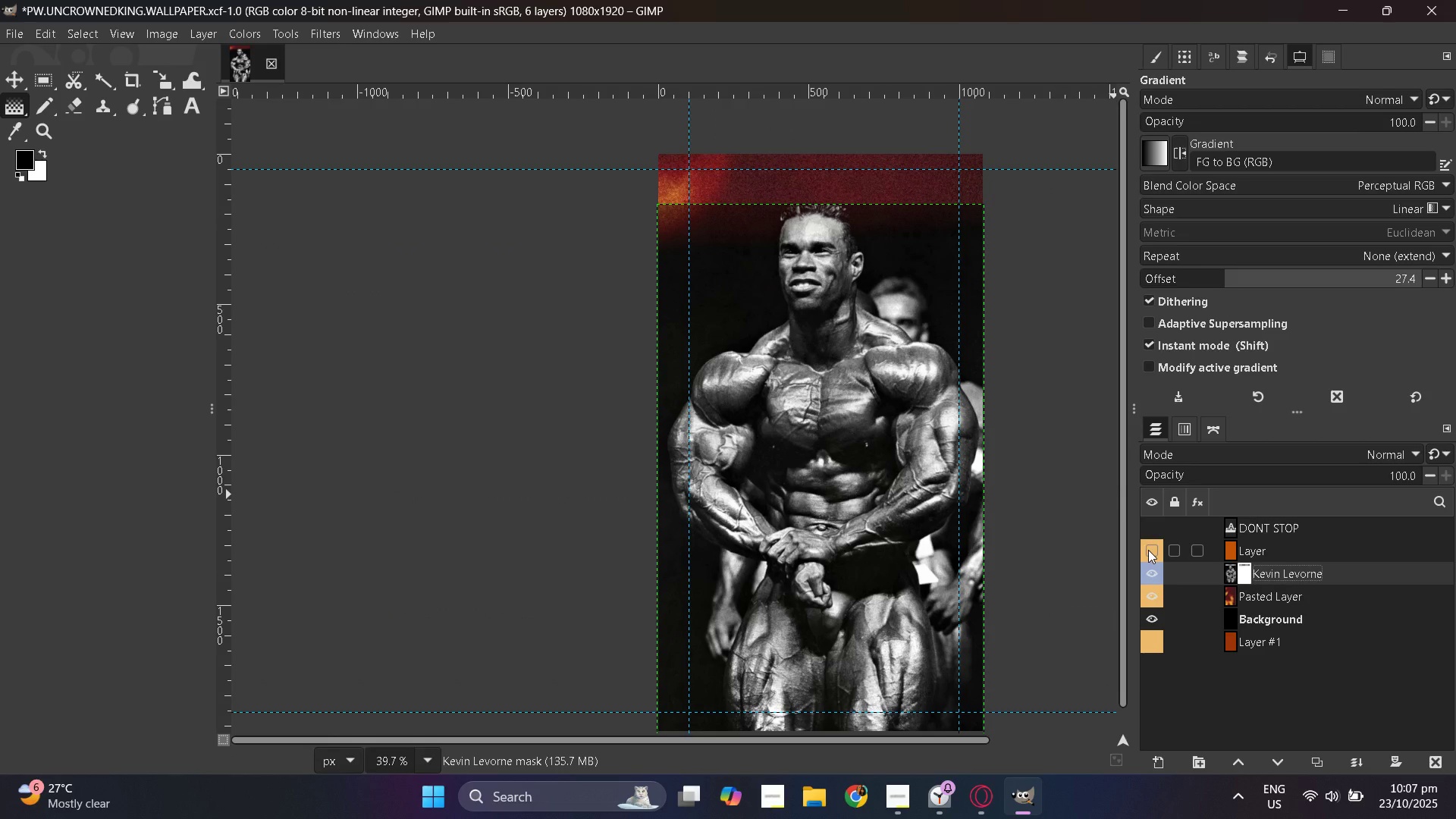 
left_click([1148, 550])
 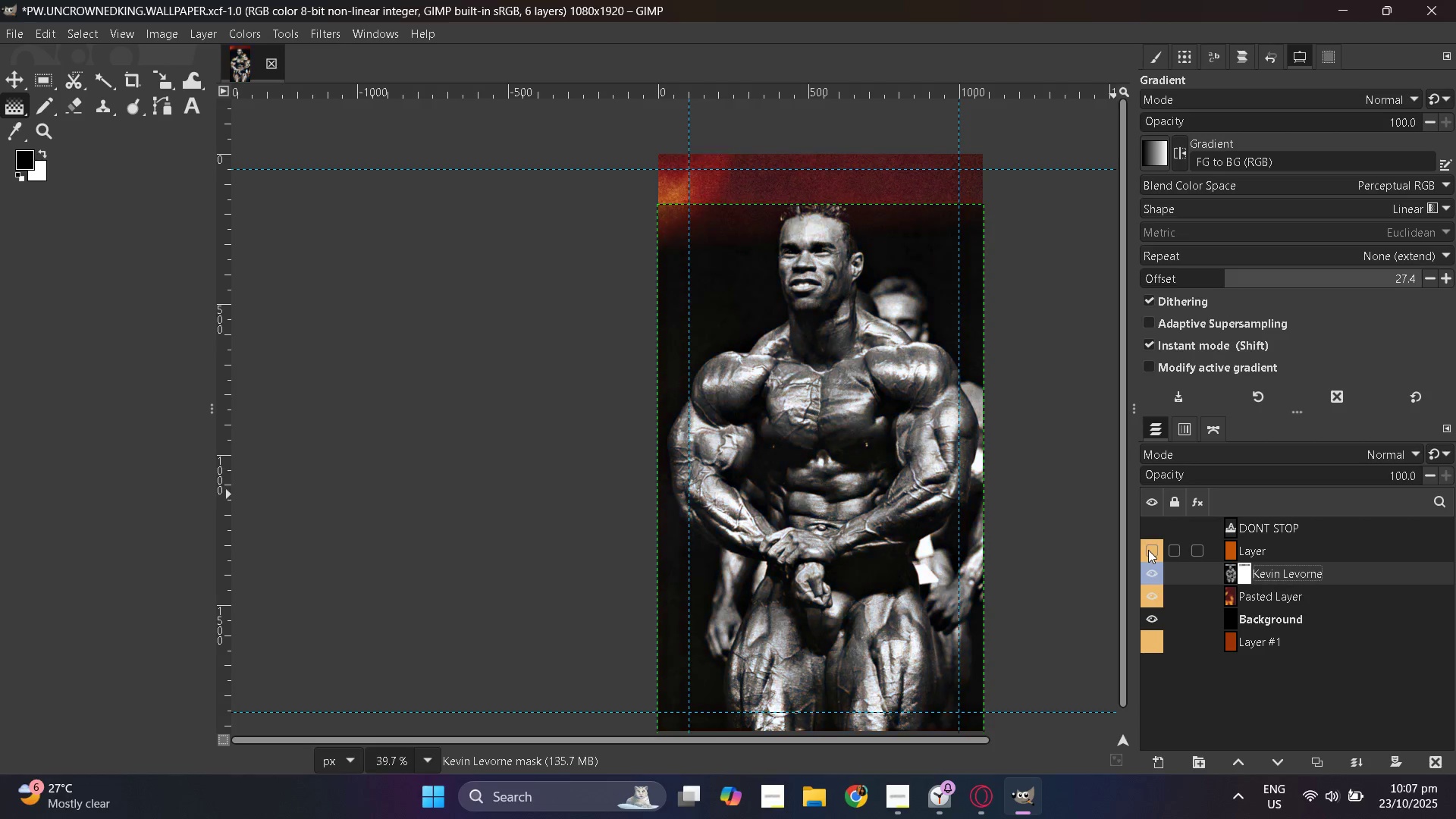 
double_click([1148, 550])
 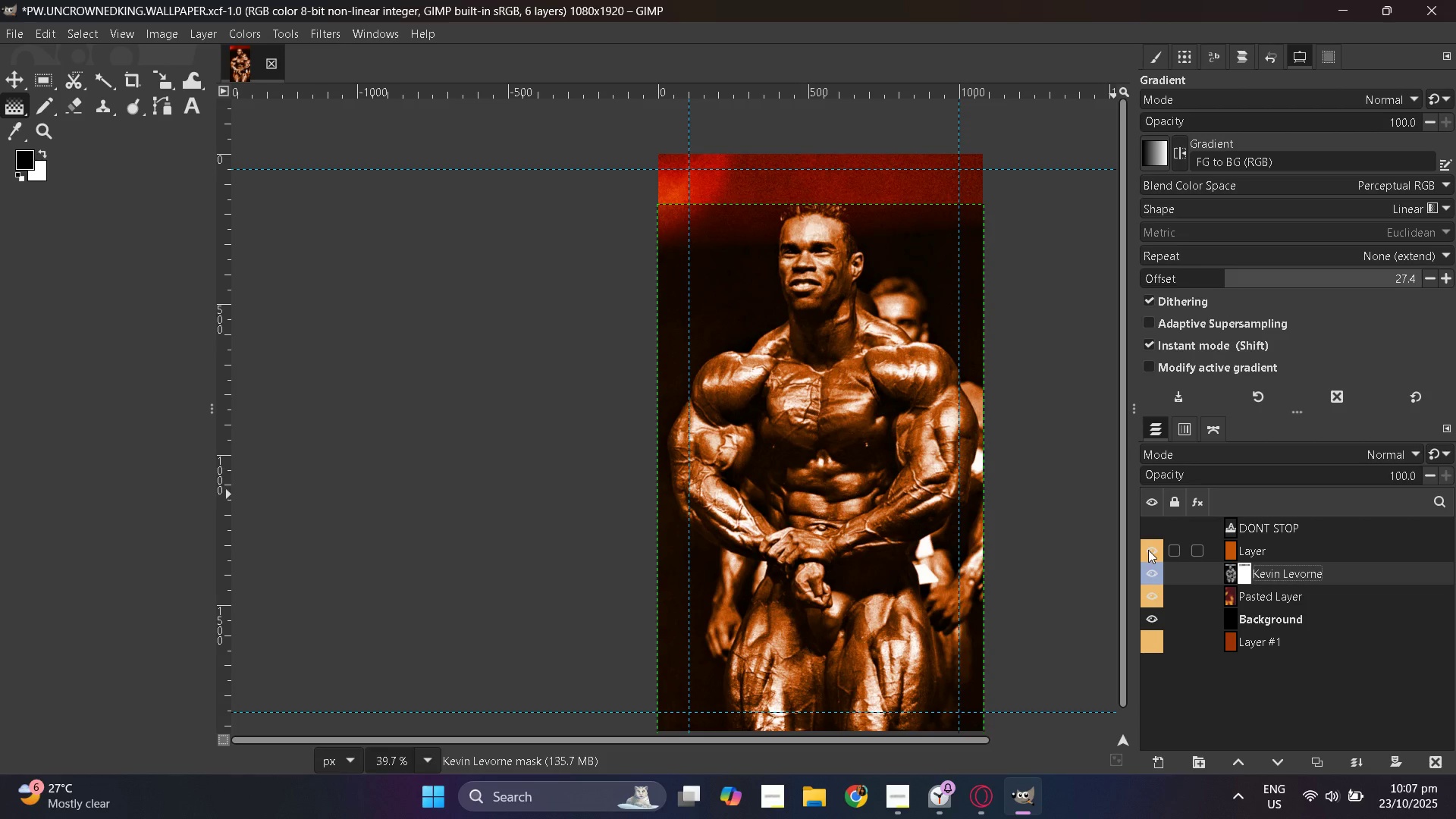 
left_click([1148, 550])
 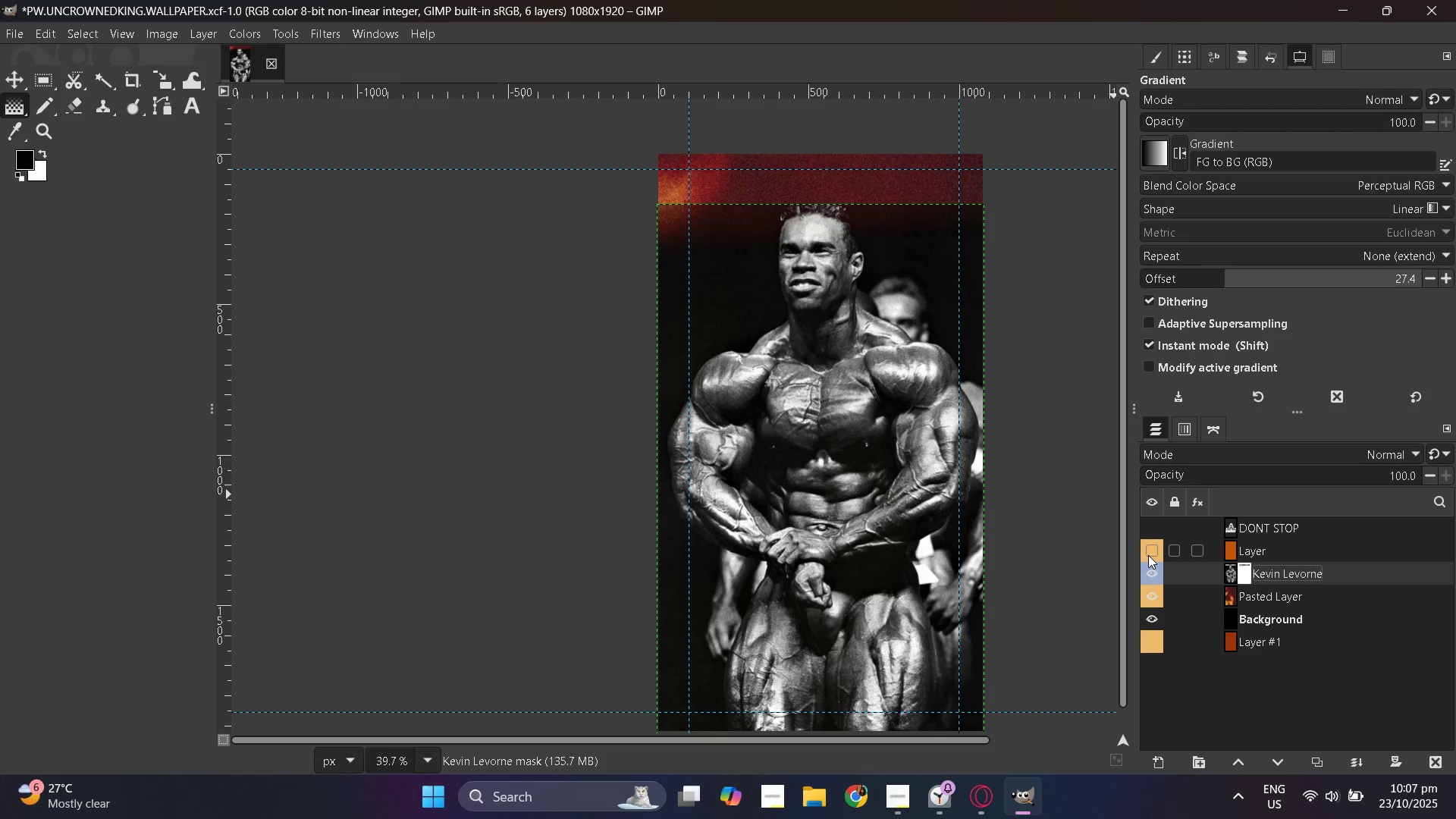 
wait(5.42)
 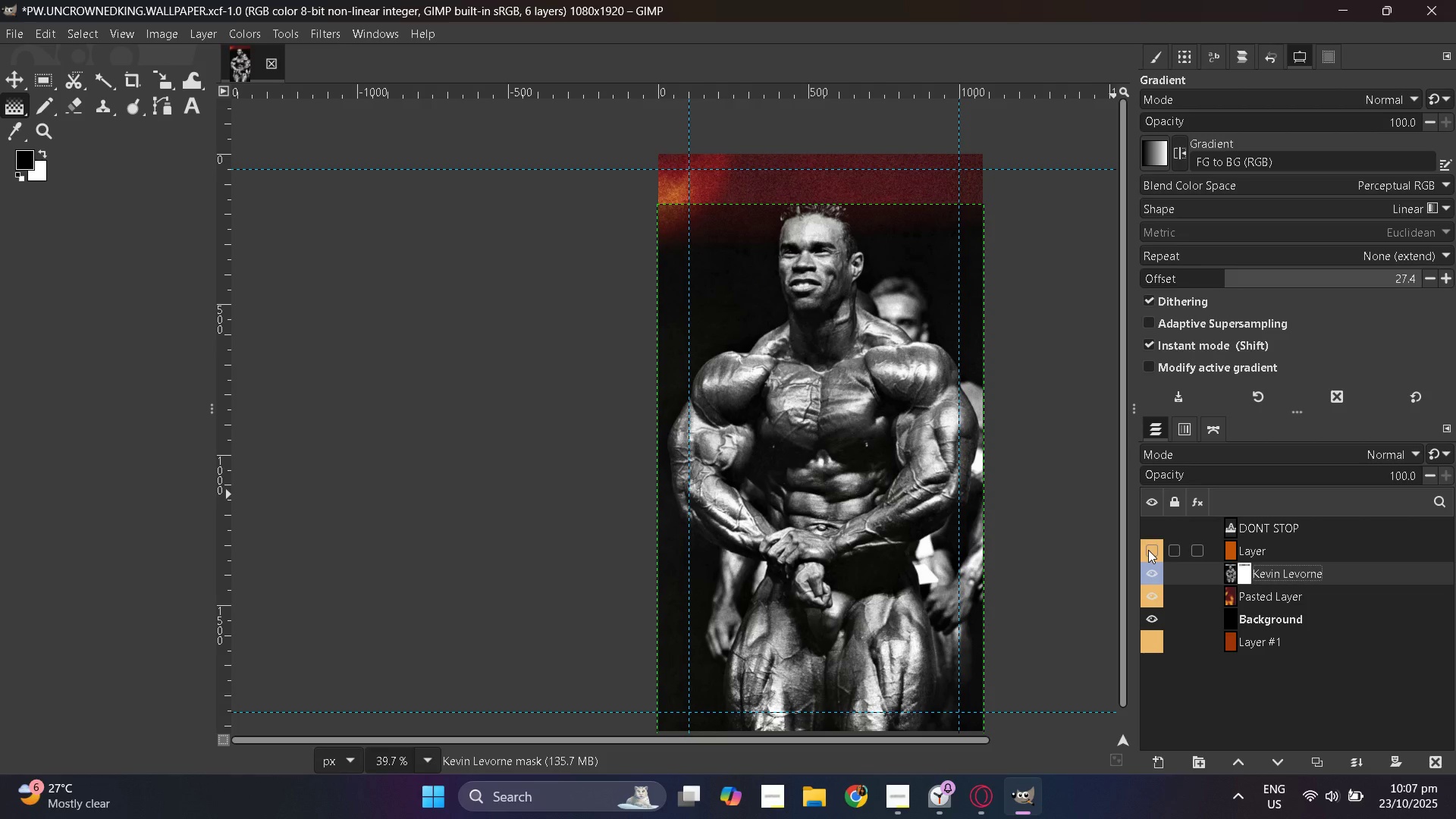 
double_click([1148, 555])
 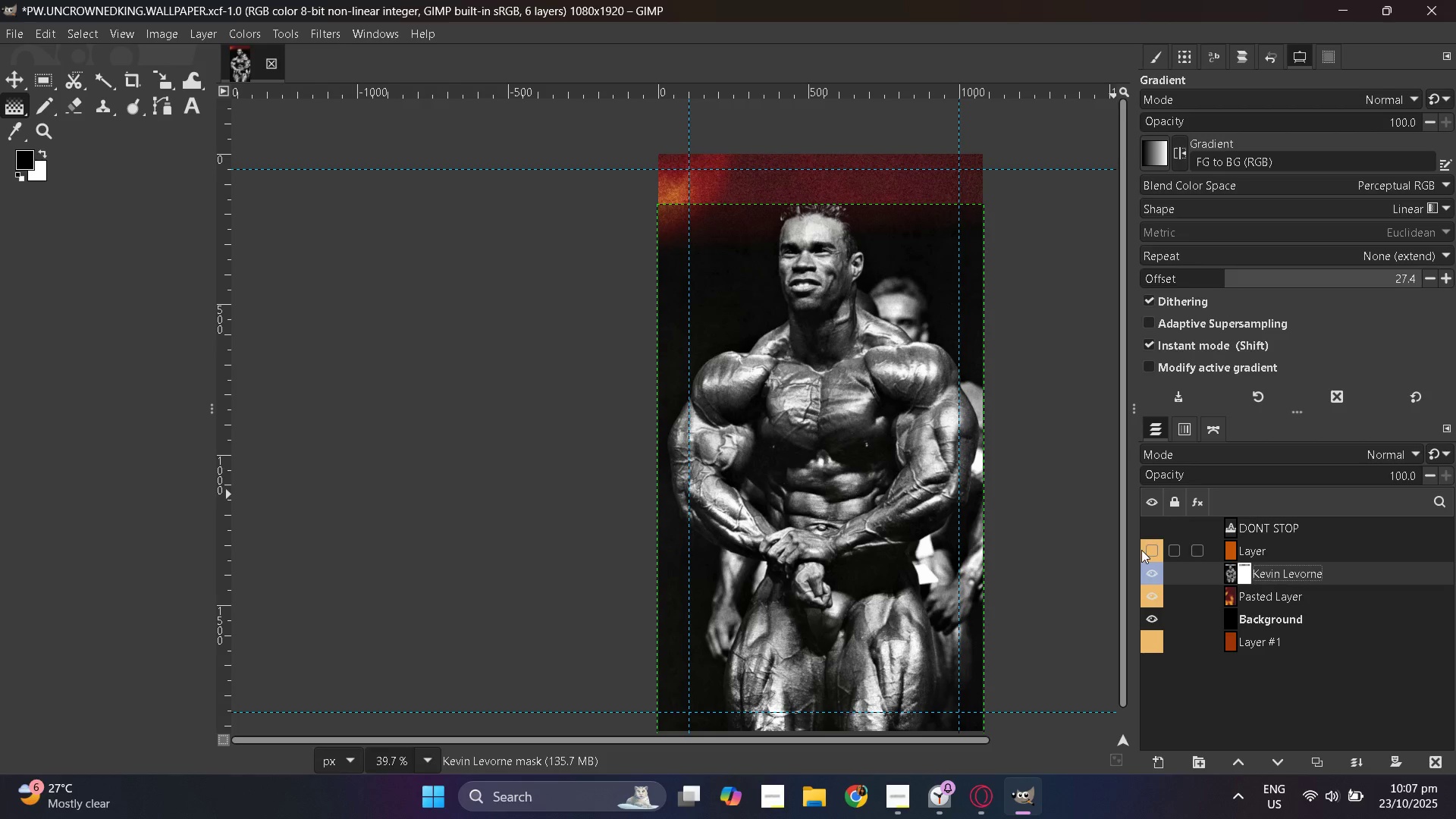 
key(Enter)
 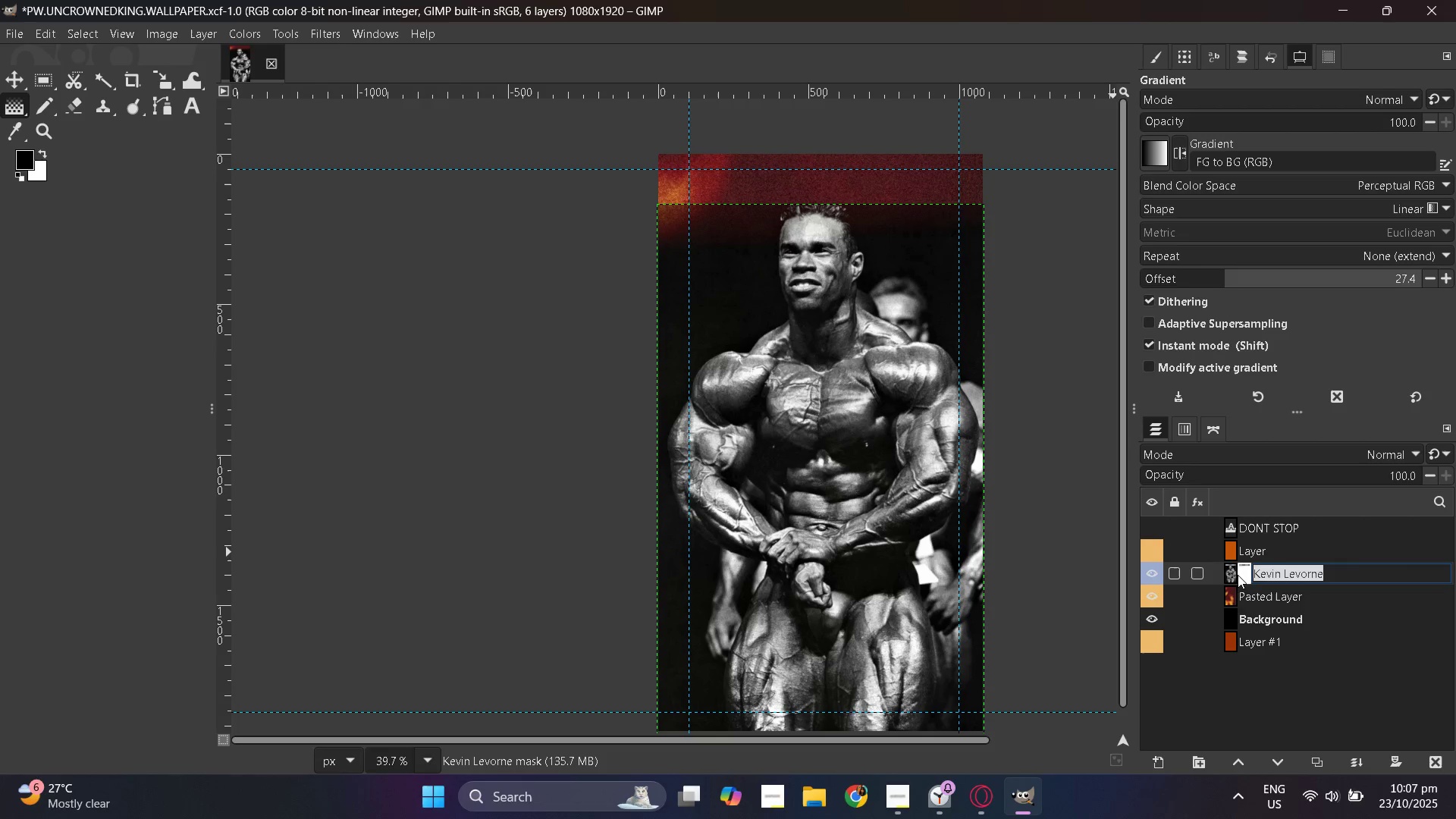 
left_click([1242, 586])
 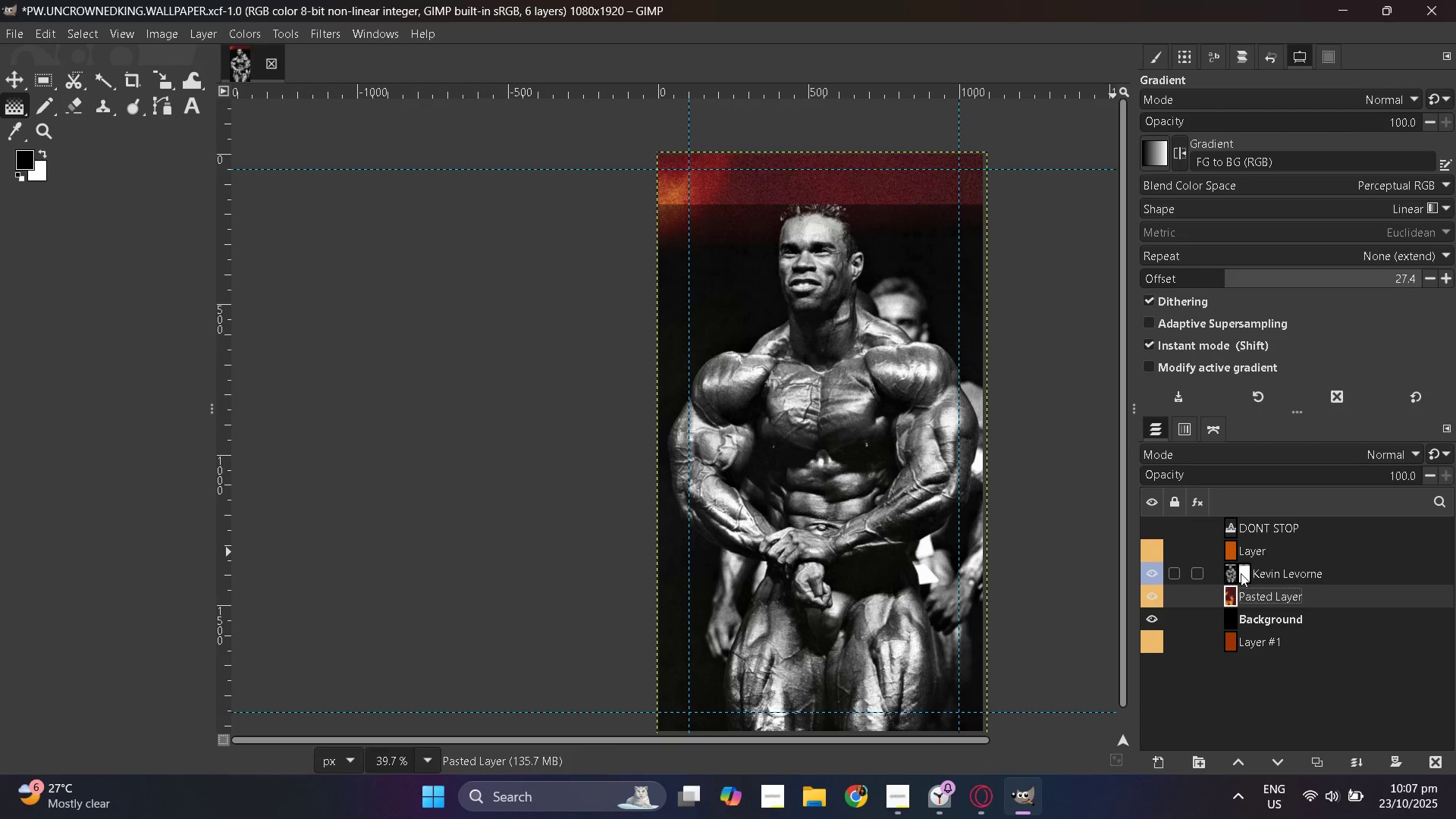 
left_click([1241, 573])
 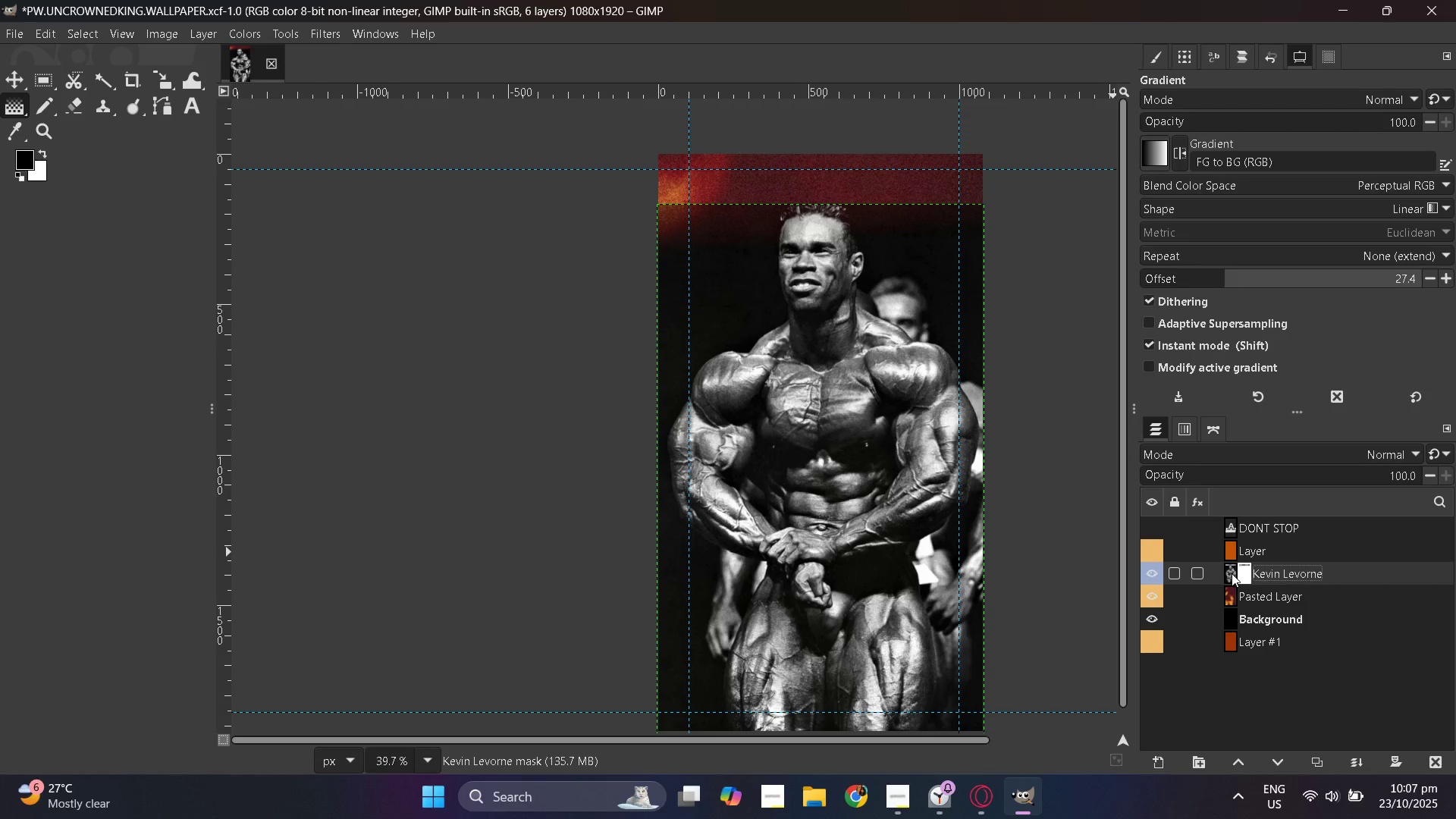 
wait(5.61)
 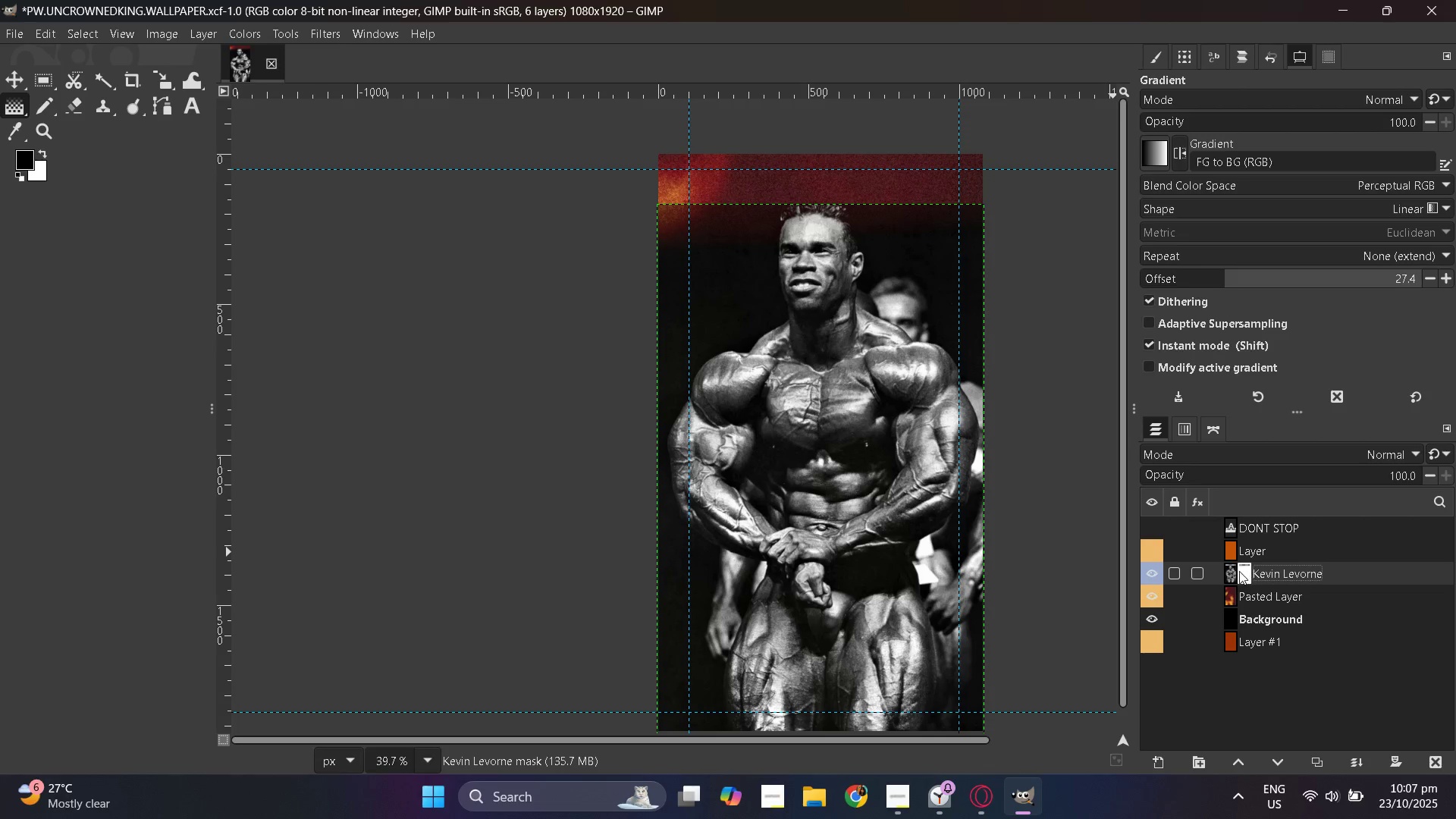 
left_click([1230, 573])
 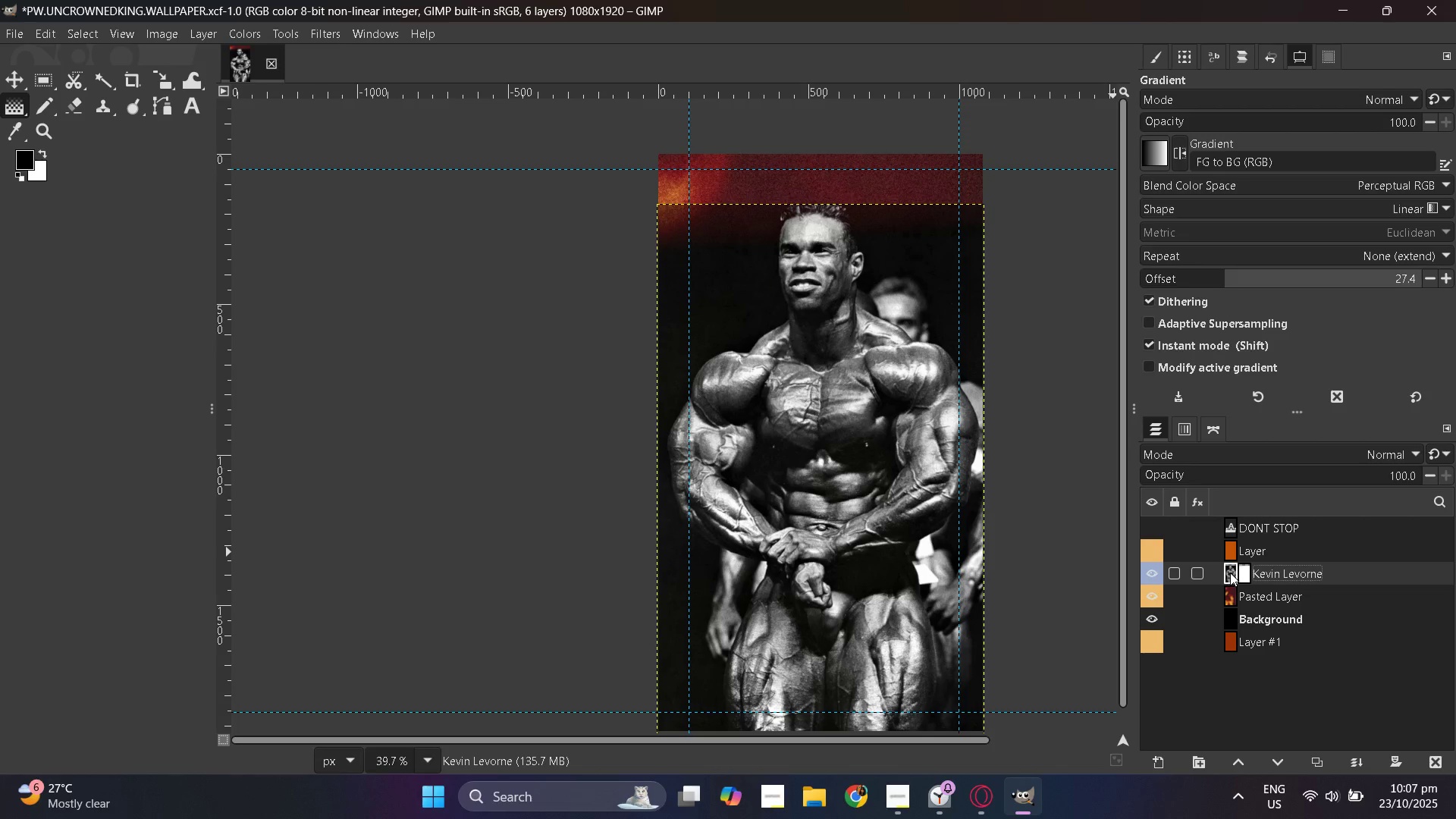 
scroll: coordinate [1028, 531], scroll_direction: down, amount: 13.0
 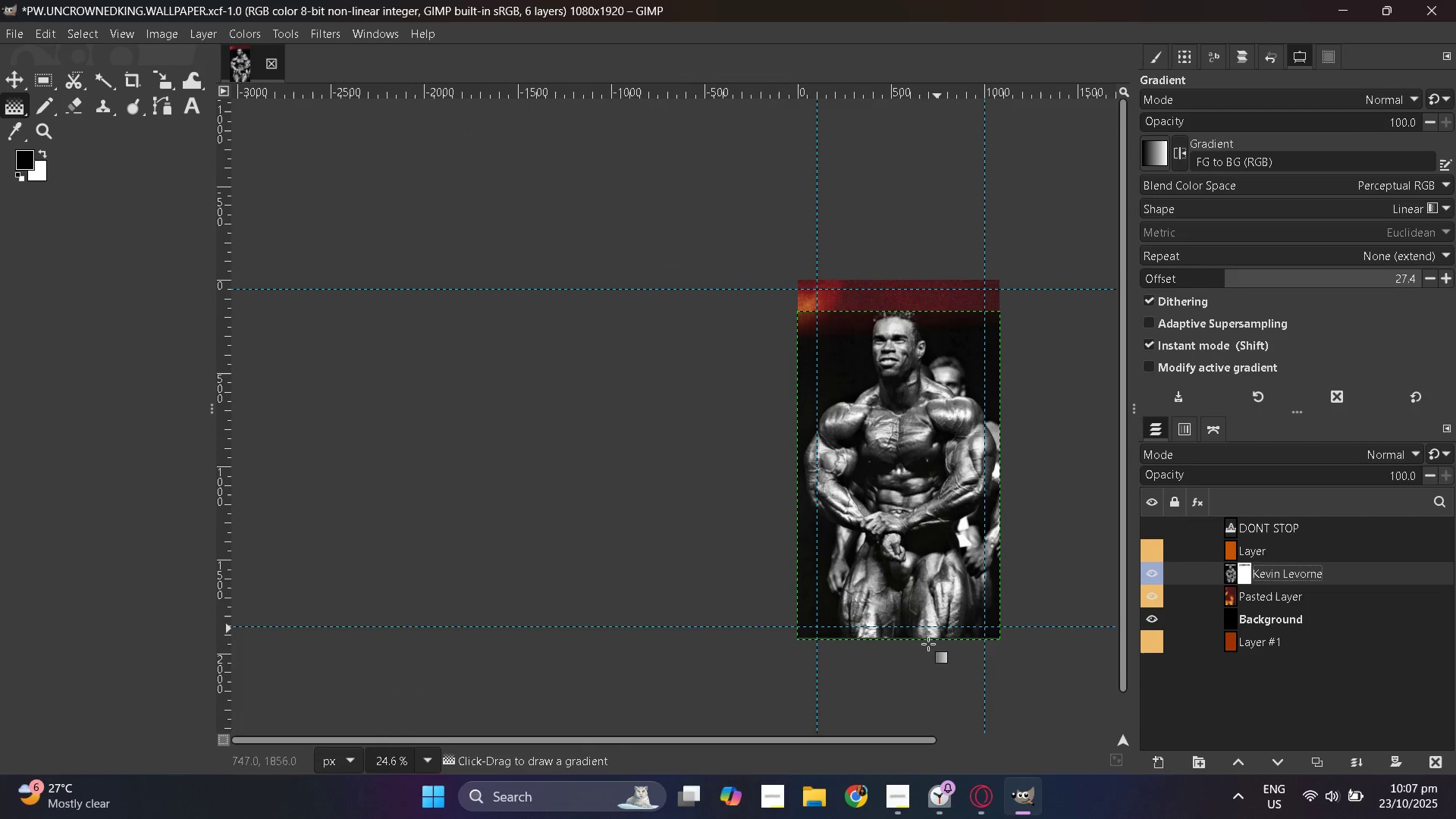 
key(Control+ControlLeft)
 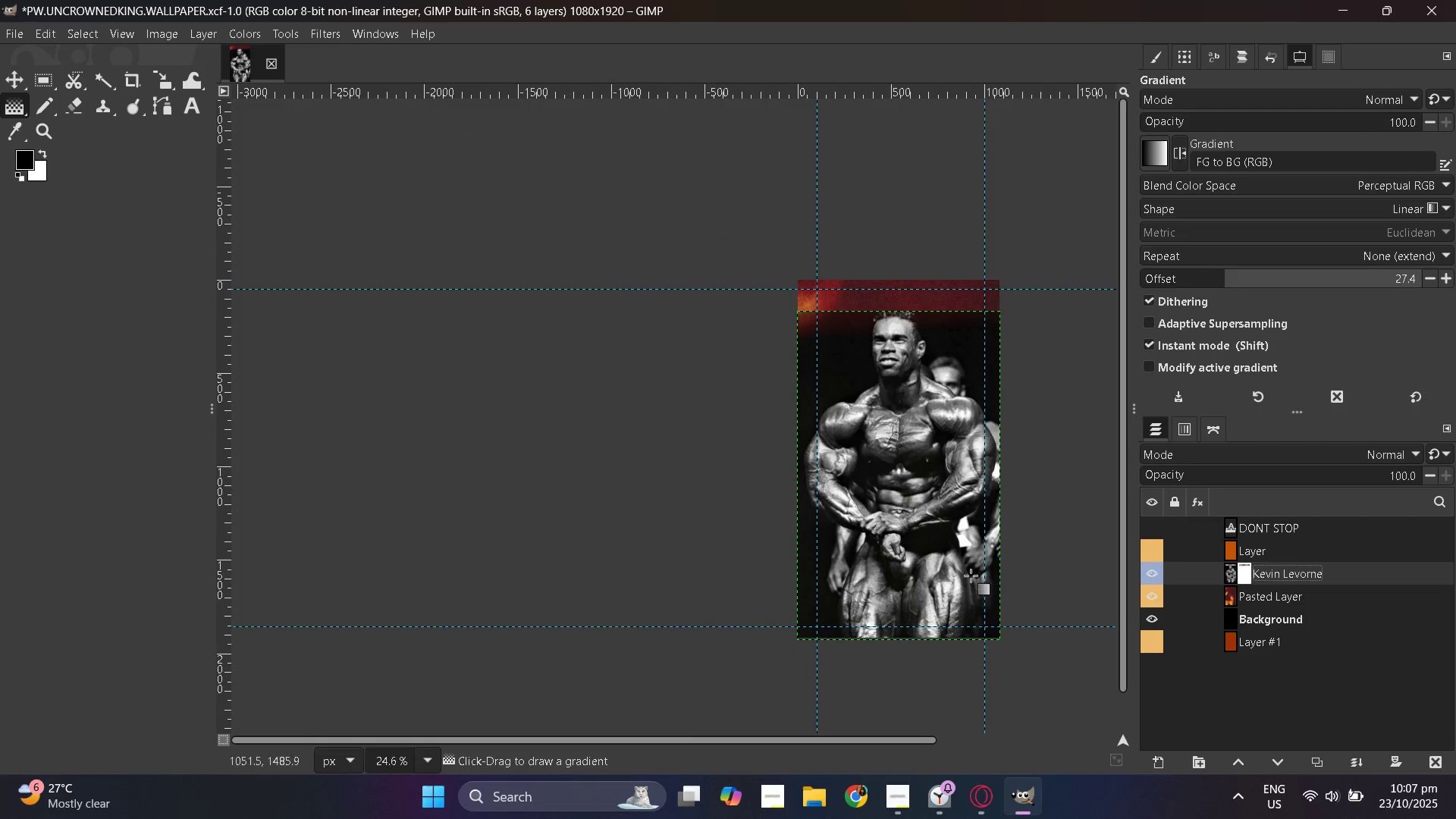 
hold_key(key=ShiftLeft, duration=1.5)
left_click_drag(start_coordinate=[921, 657], to_coordinate=[917, 479])
 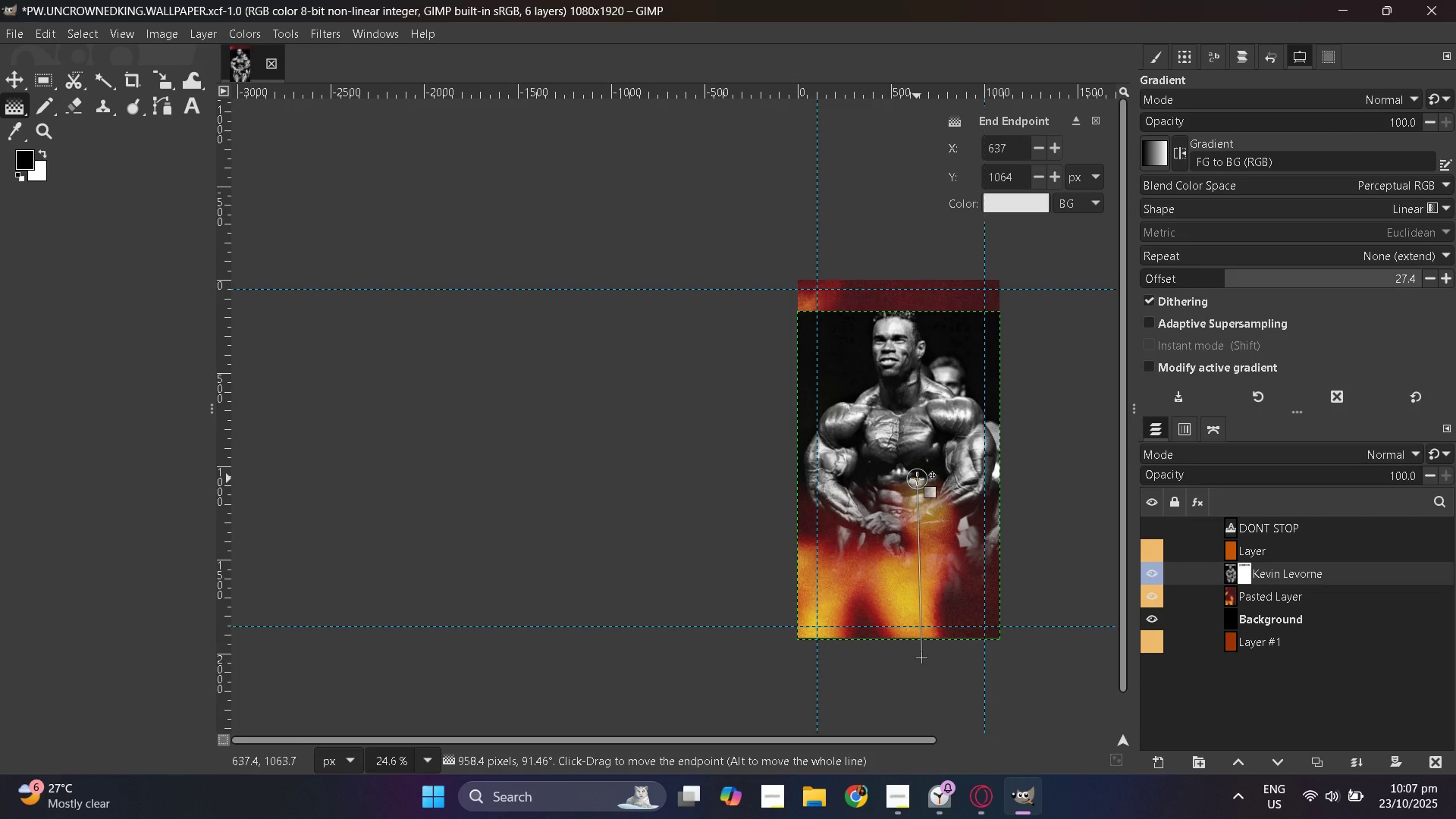 
hold_key(key=ShiftLeft, duration=0.47)
 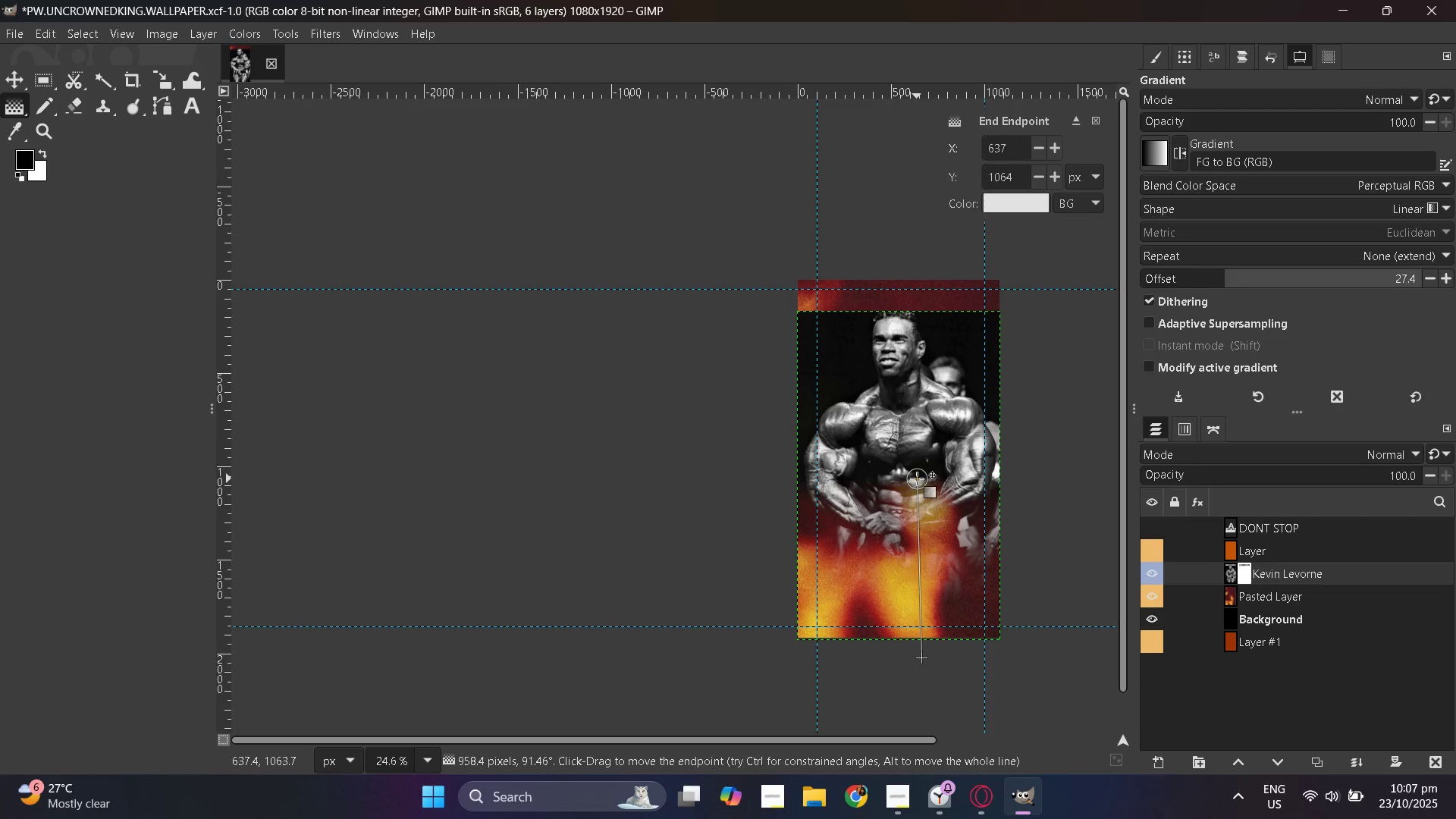 
hold_key(key=ControlLeft, duration=1.52)
 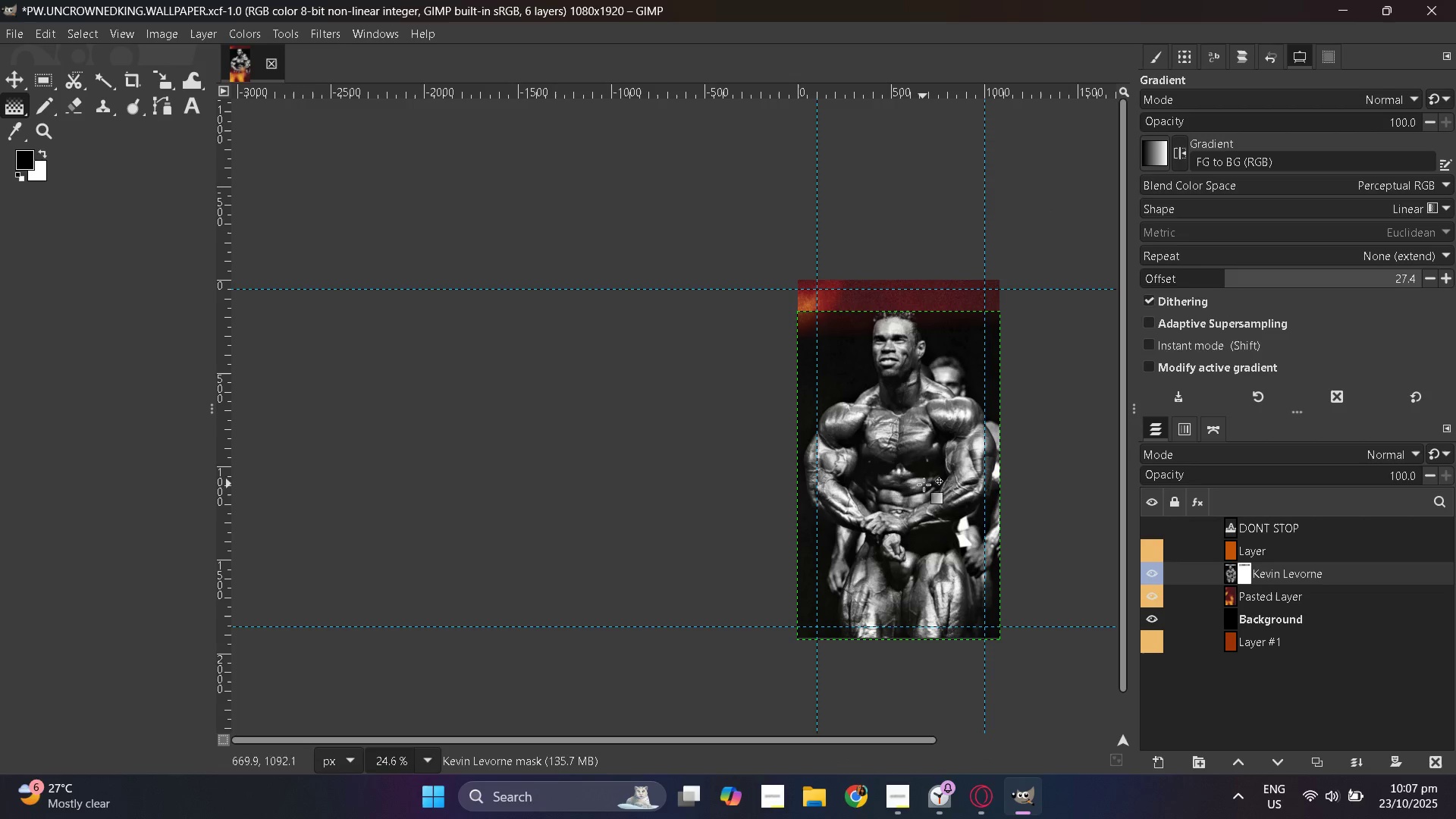 
key(Control+ControlLeft)
 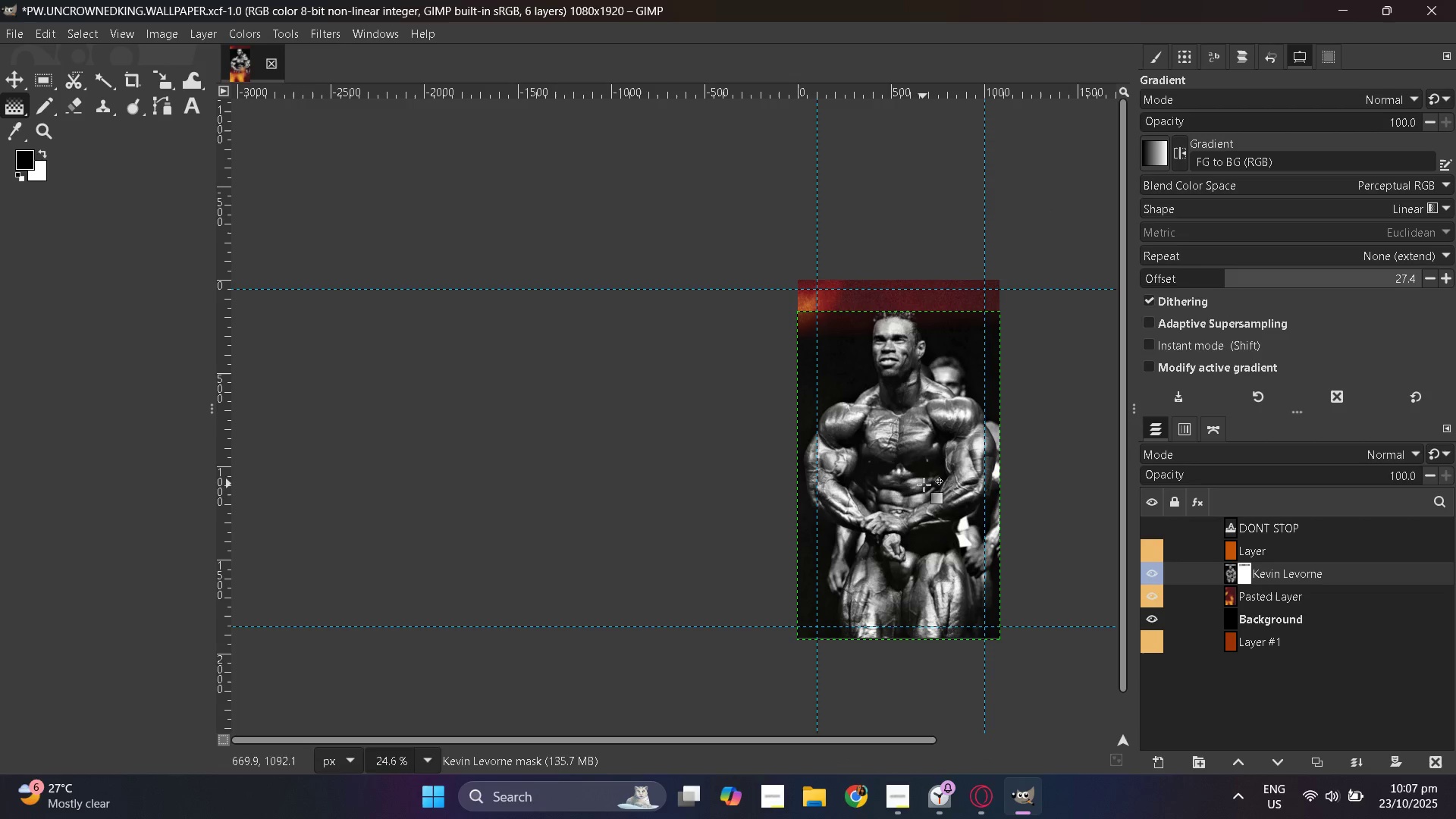 
key(Control+ControlLeft)
 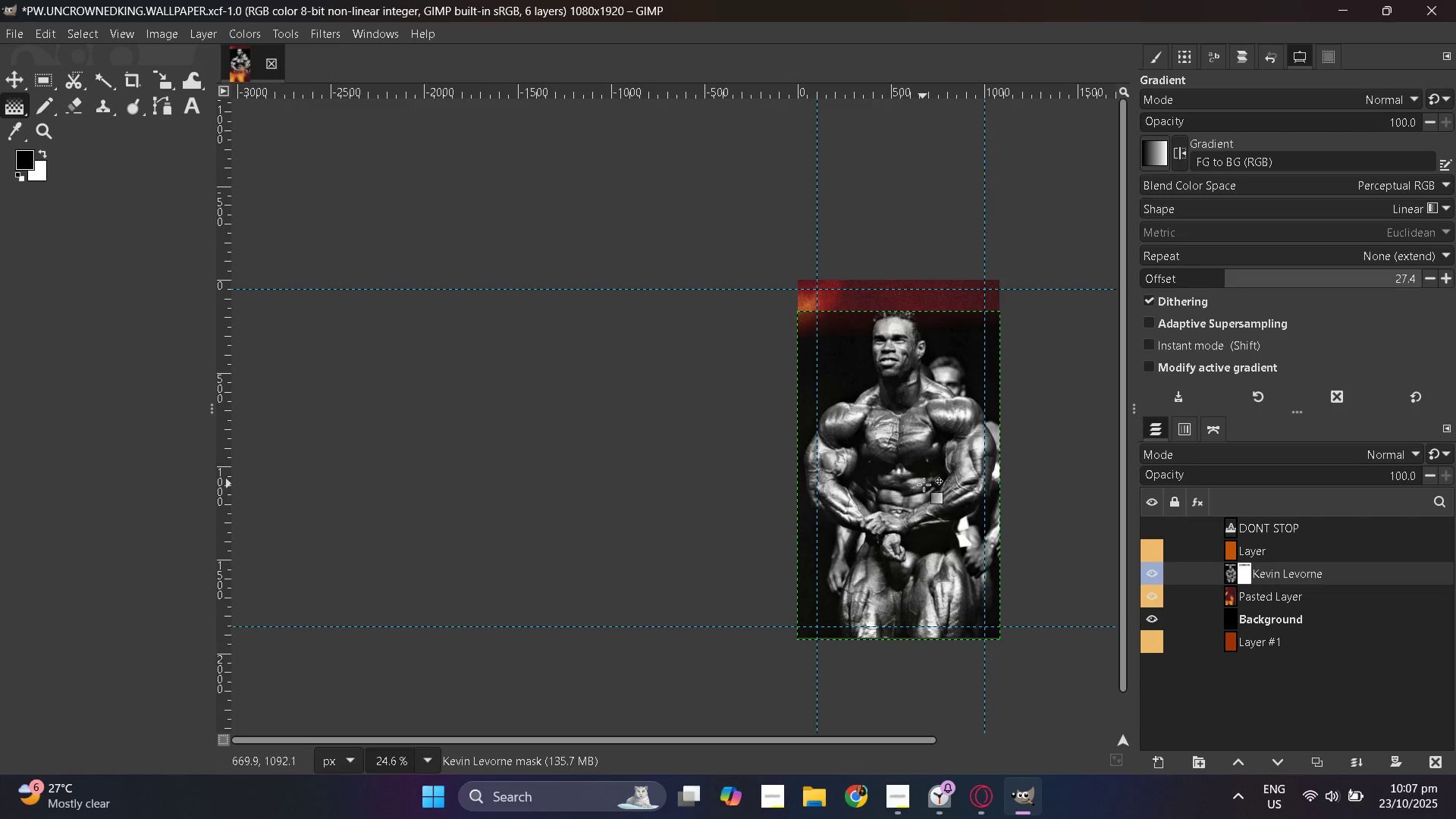 
key(Control+Z)
 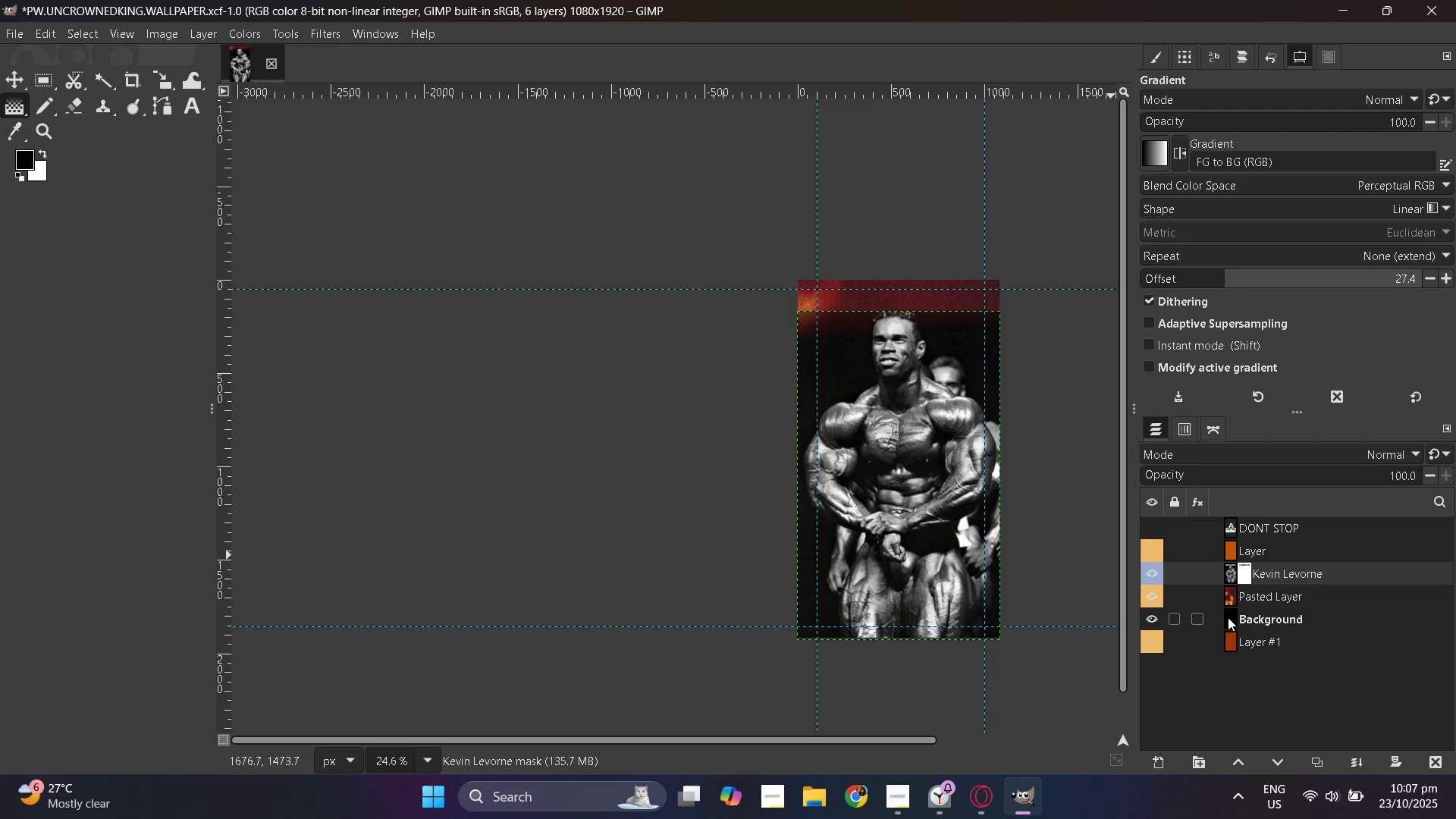 
left_click_drag(start_coordinate=[1232, 599], to_coordinate=[1232, 626])
 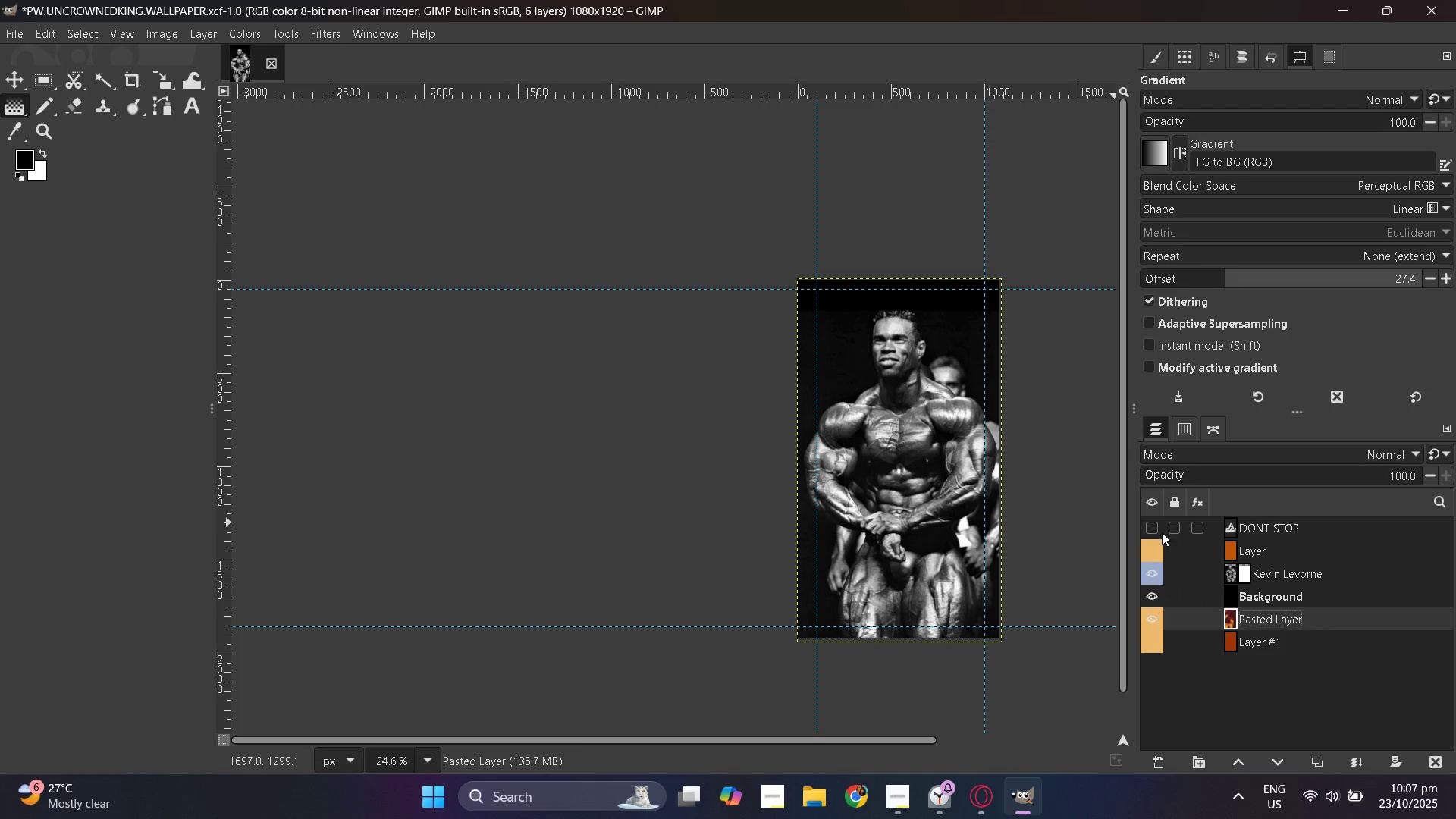 
left_click([1230, 570])
 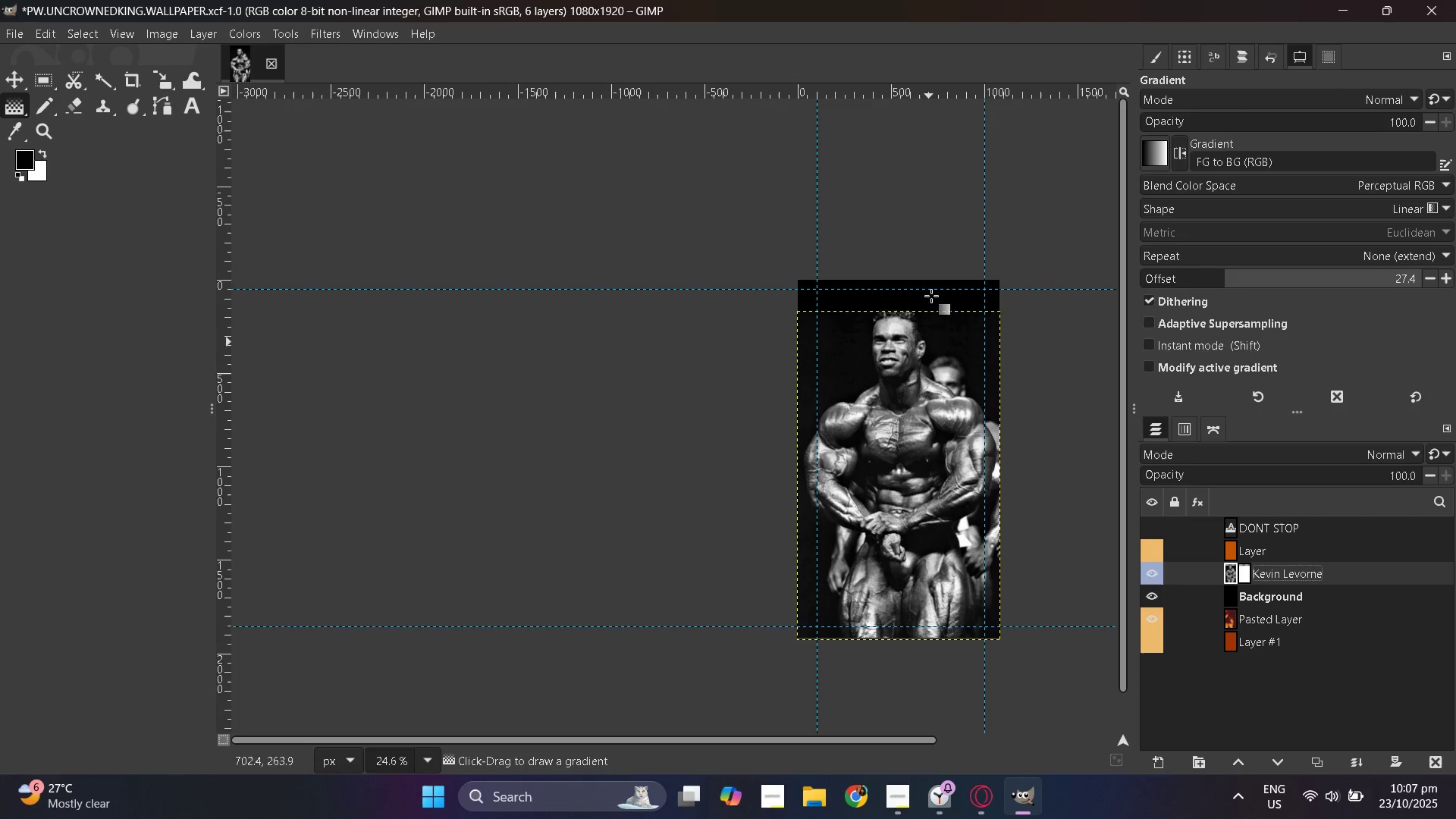 
left_click_drag(start_coordinate=[899, 208], to_coordinate=[944, 507])
 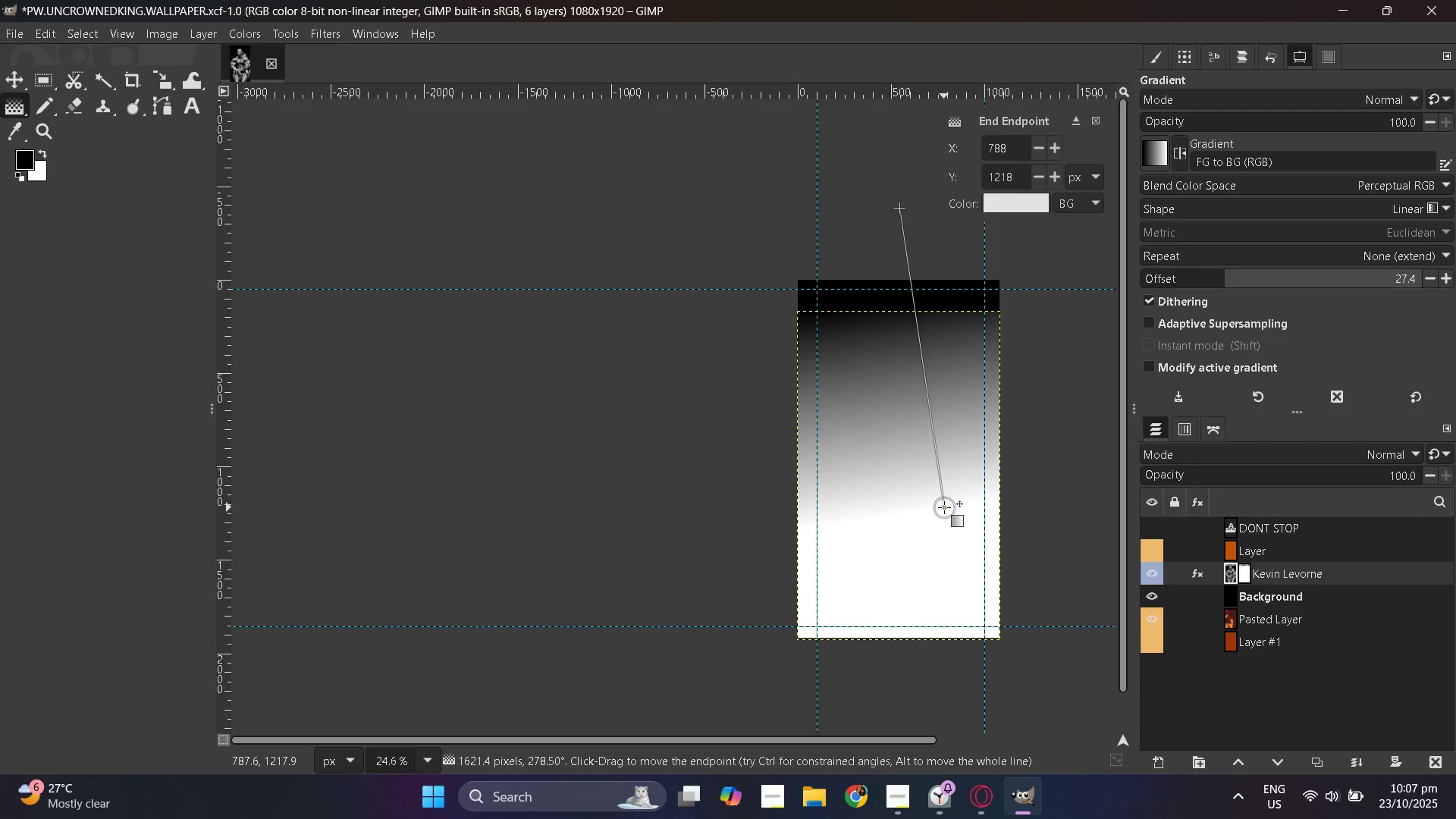 
key(Control+Z)
 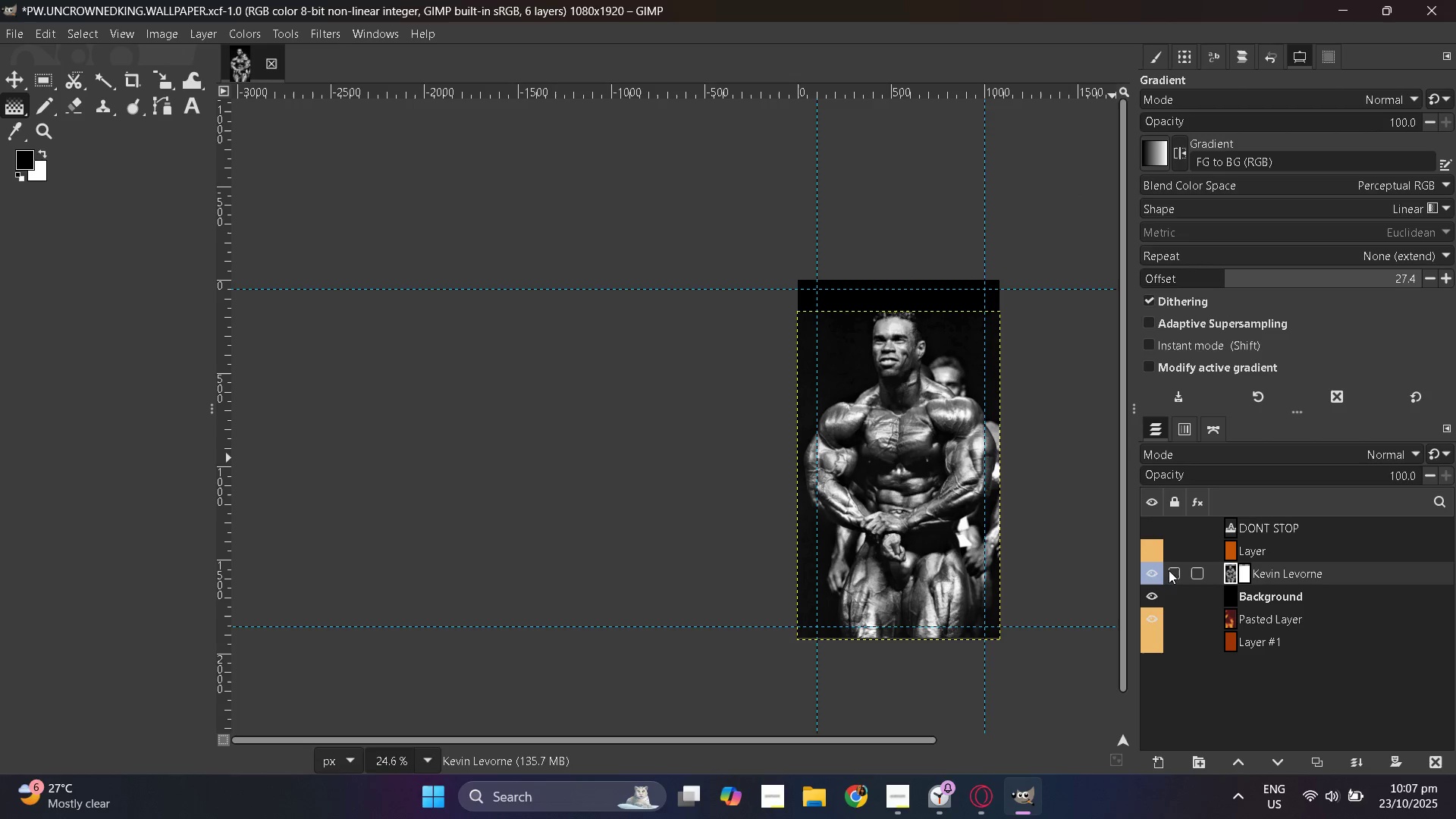 
left_click([1245, 577])
 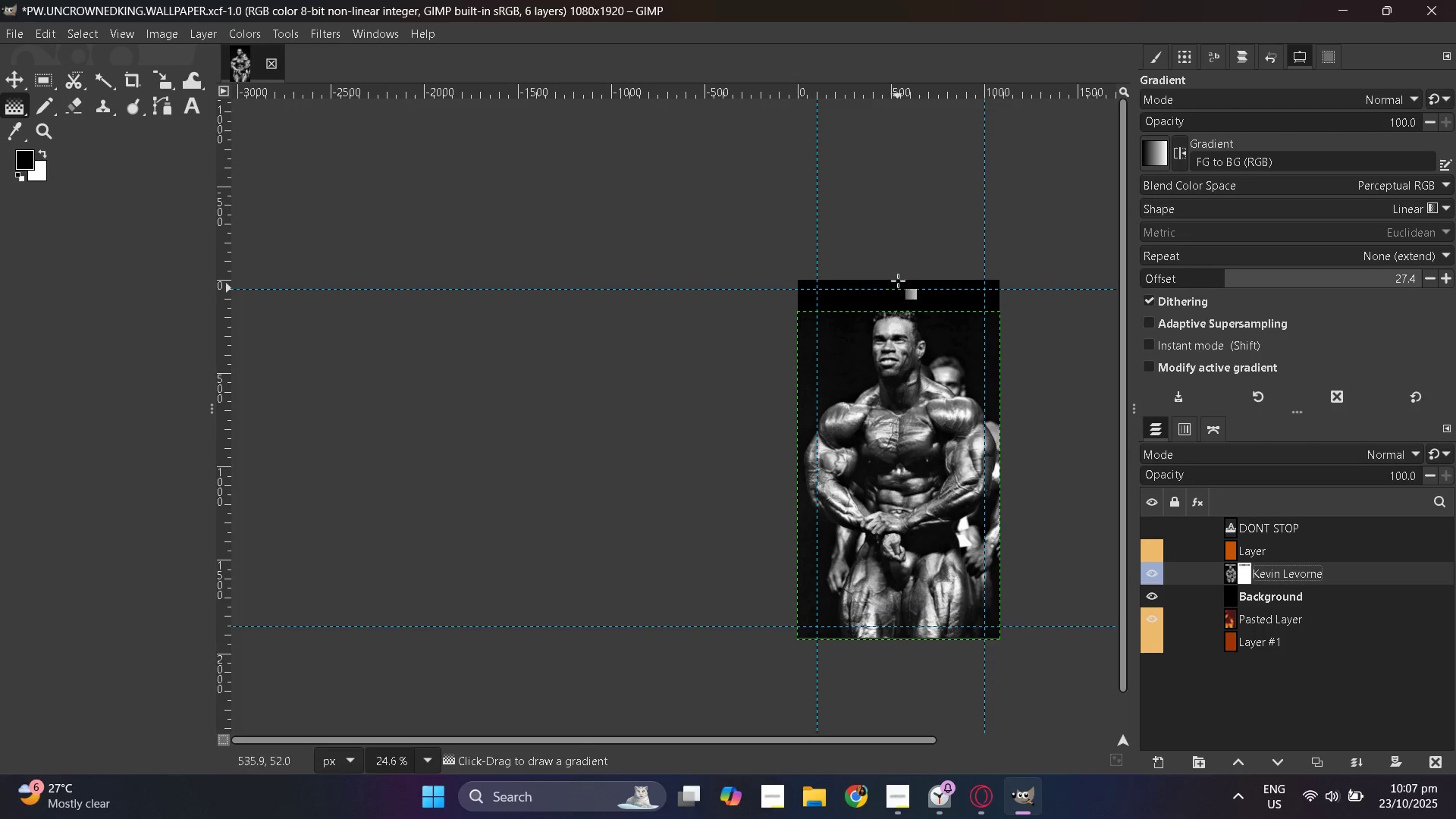 
left_click_drag(start_coordinate=[883, 221], to_coordinate=[900, 469])
 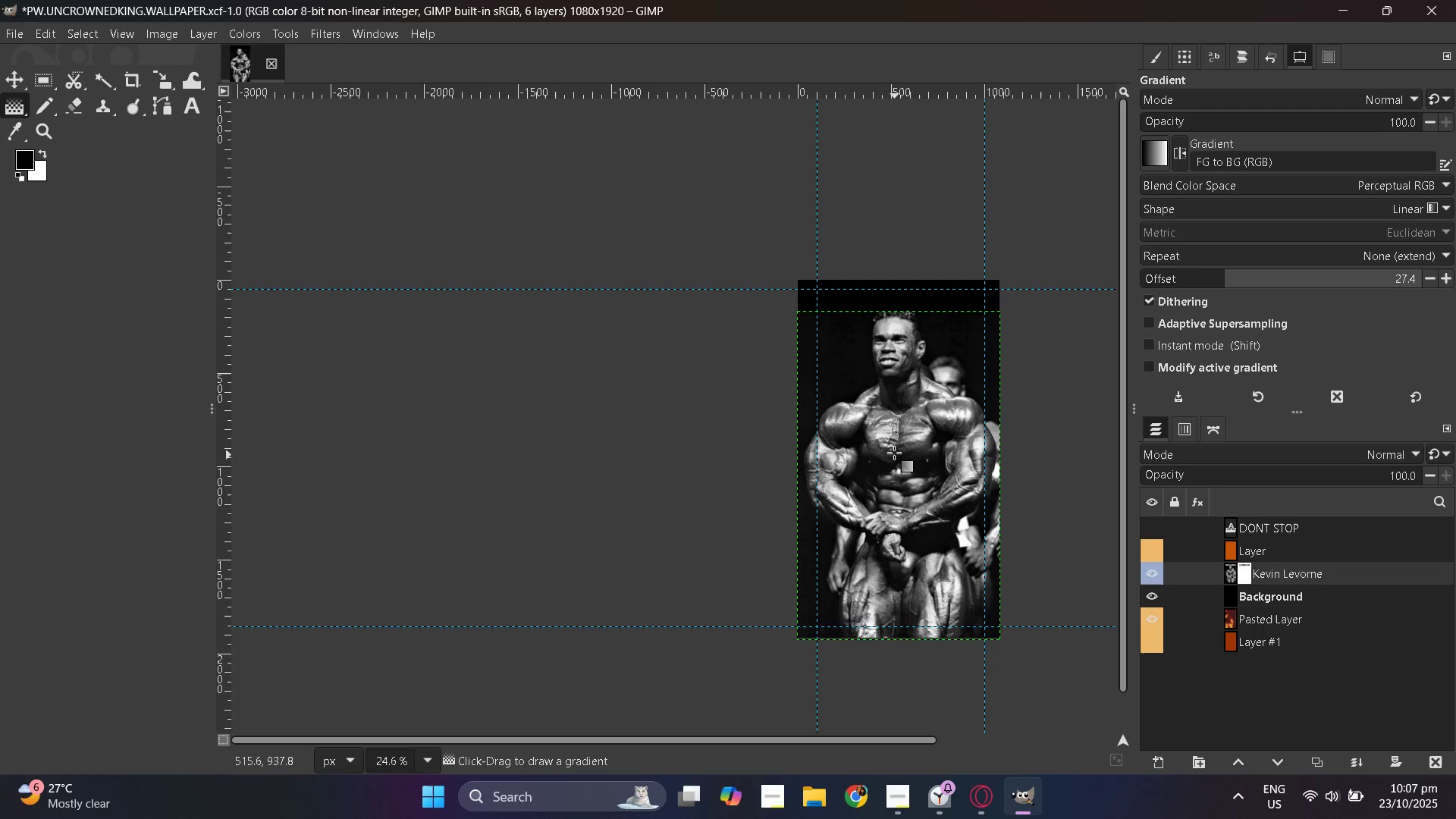 
key(Control+ControlLeft)
 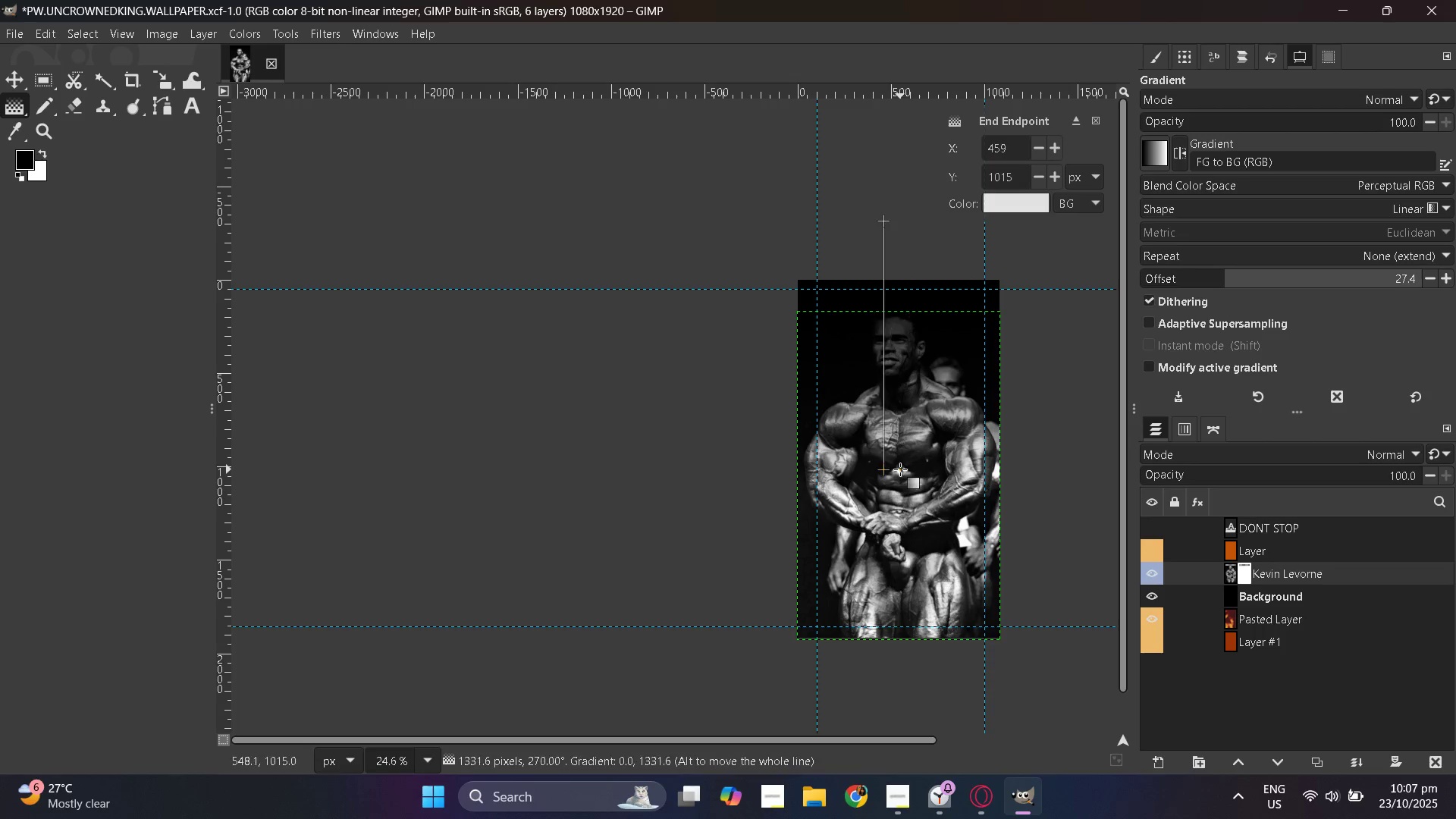 
key(Control+Z)
 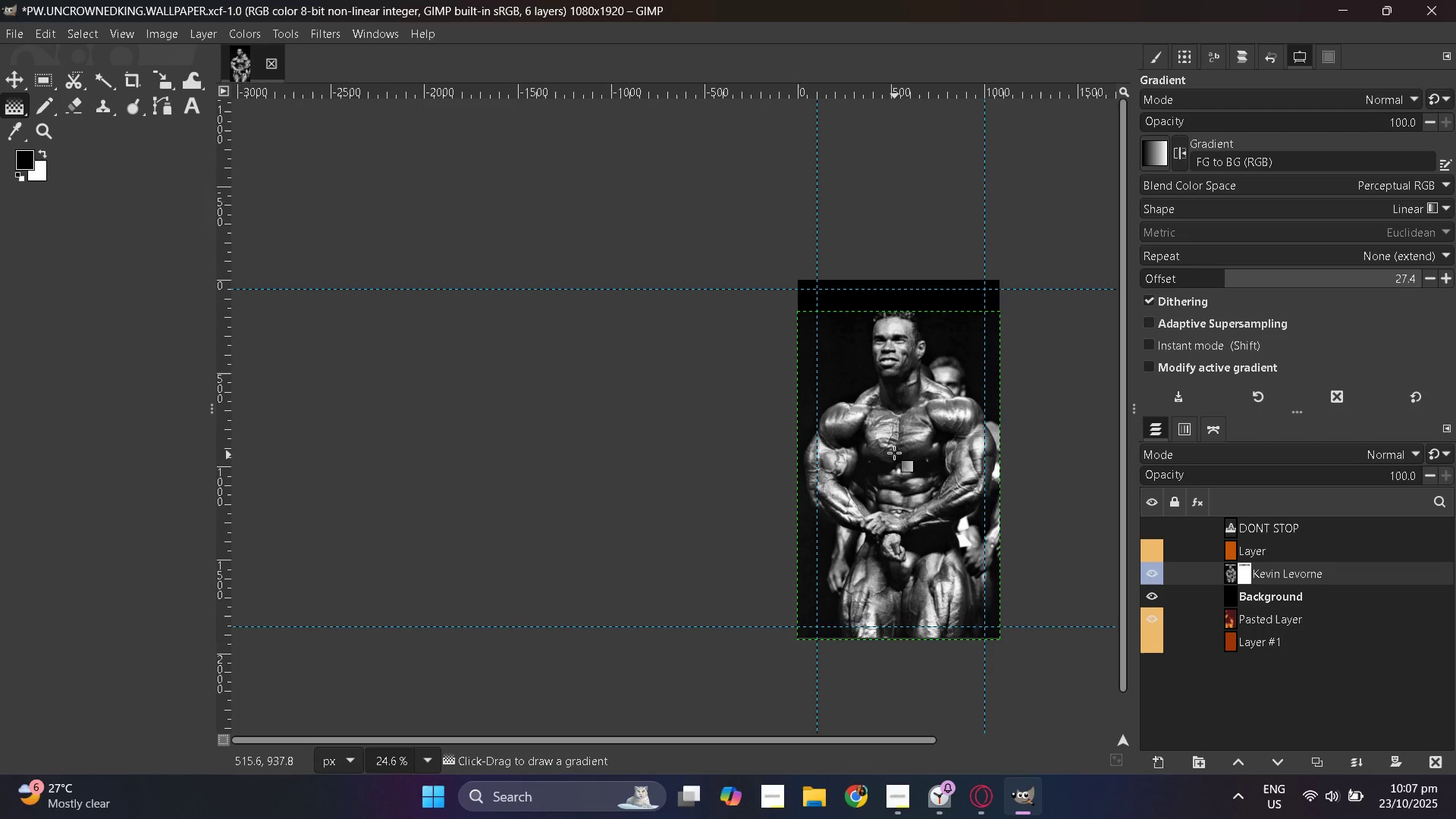 
hold_key(key=ControlLeft, duration=0.74)
scroll: coordinate [893, 444], scroll_direction: up, amount: 8.0
 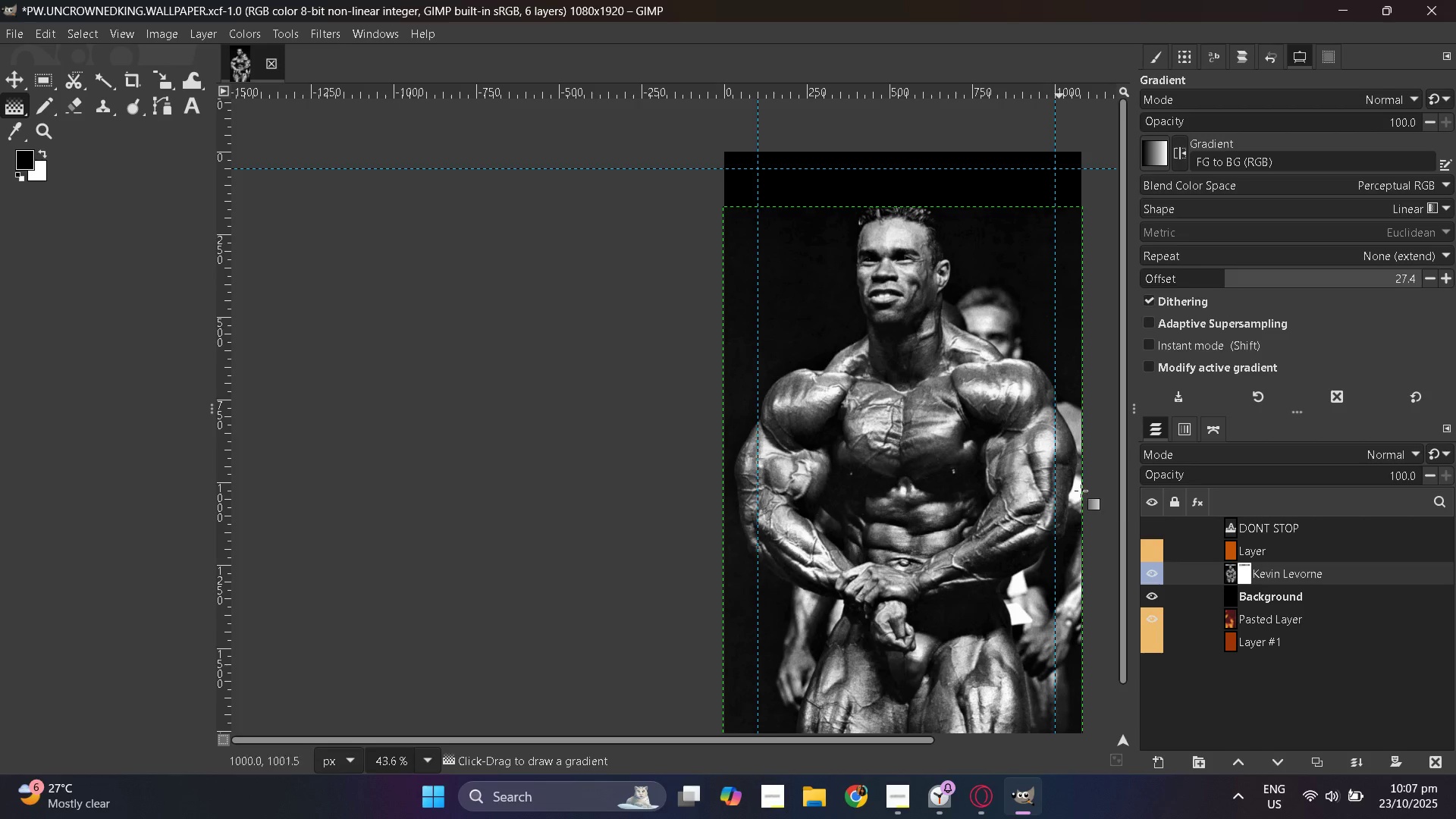 
hold_key(key=ControlLeft, duration=0.49)
 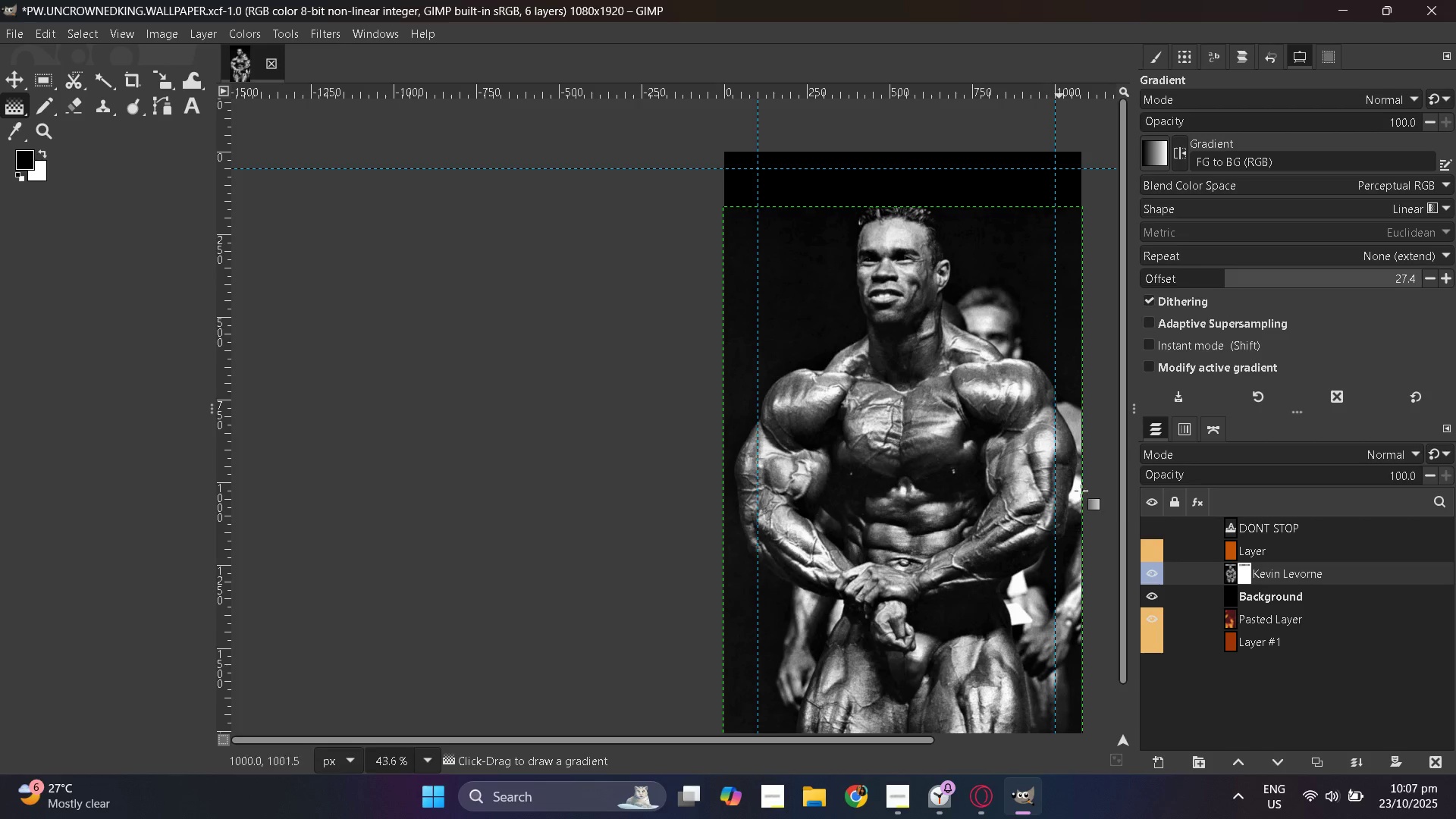 
scroll: coordinate [1081, 491], scroll_direction: up, amount: 1.0
 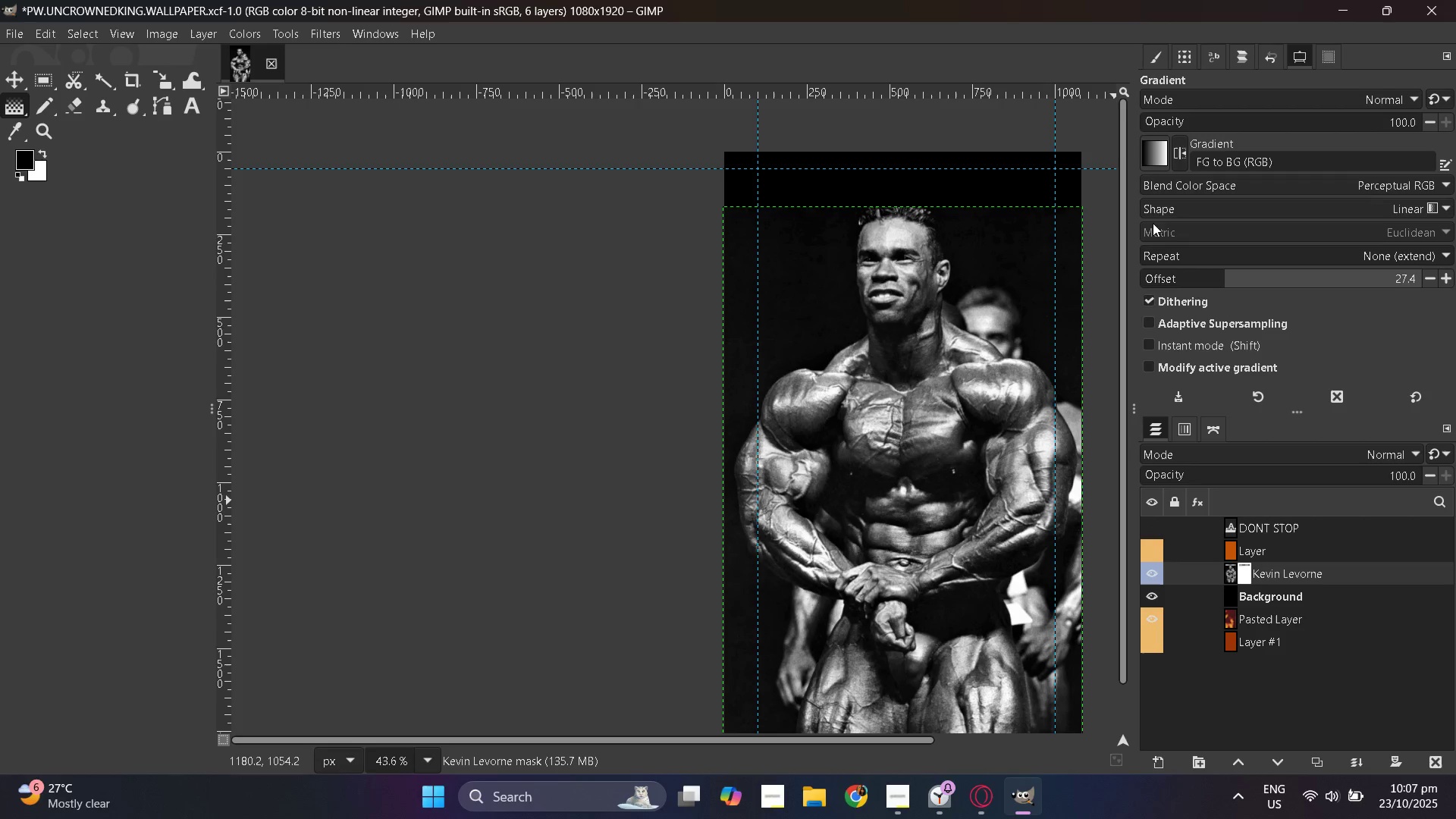 
double_click([1158, 155])
 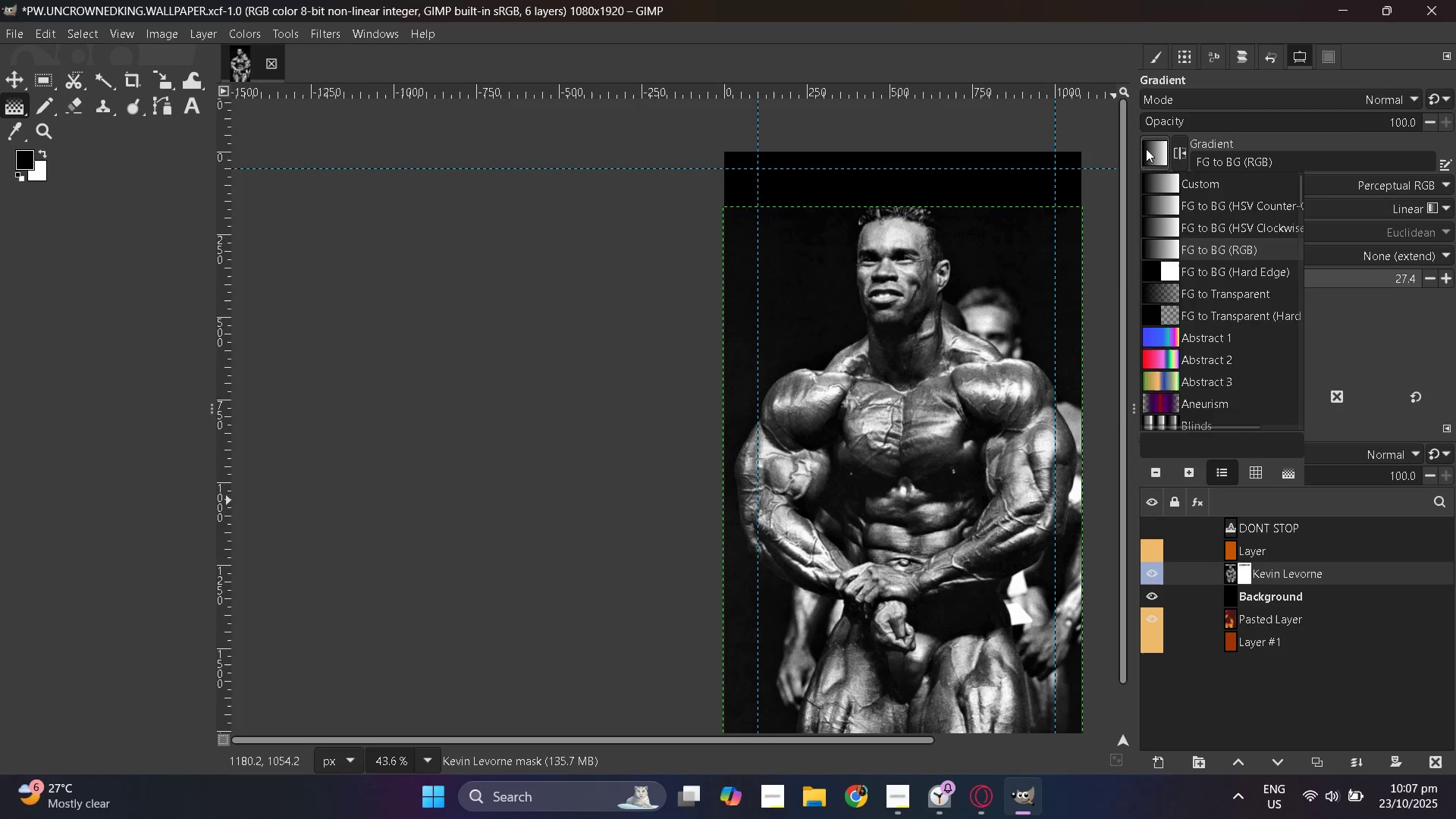 
double_click([1177, 149])
 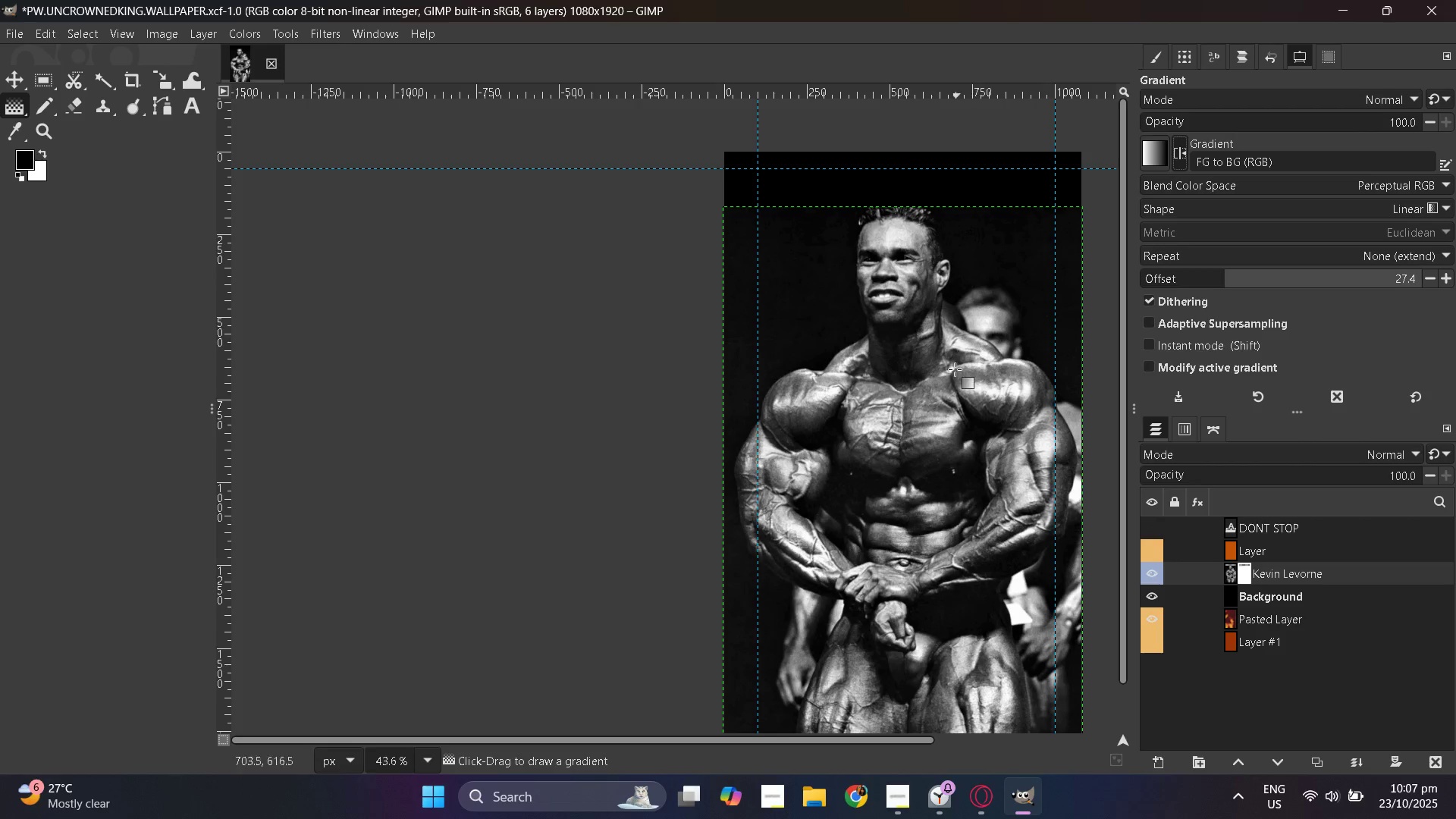 
left_click_drag(start_coordinate=[955, 370], to_coordinate=[956, 172])
 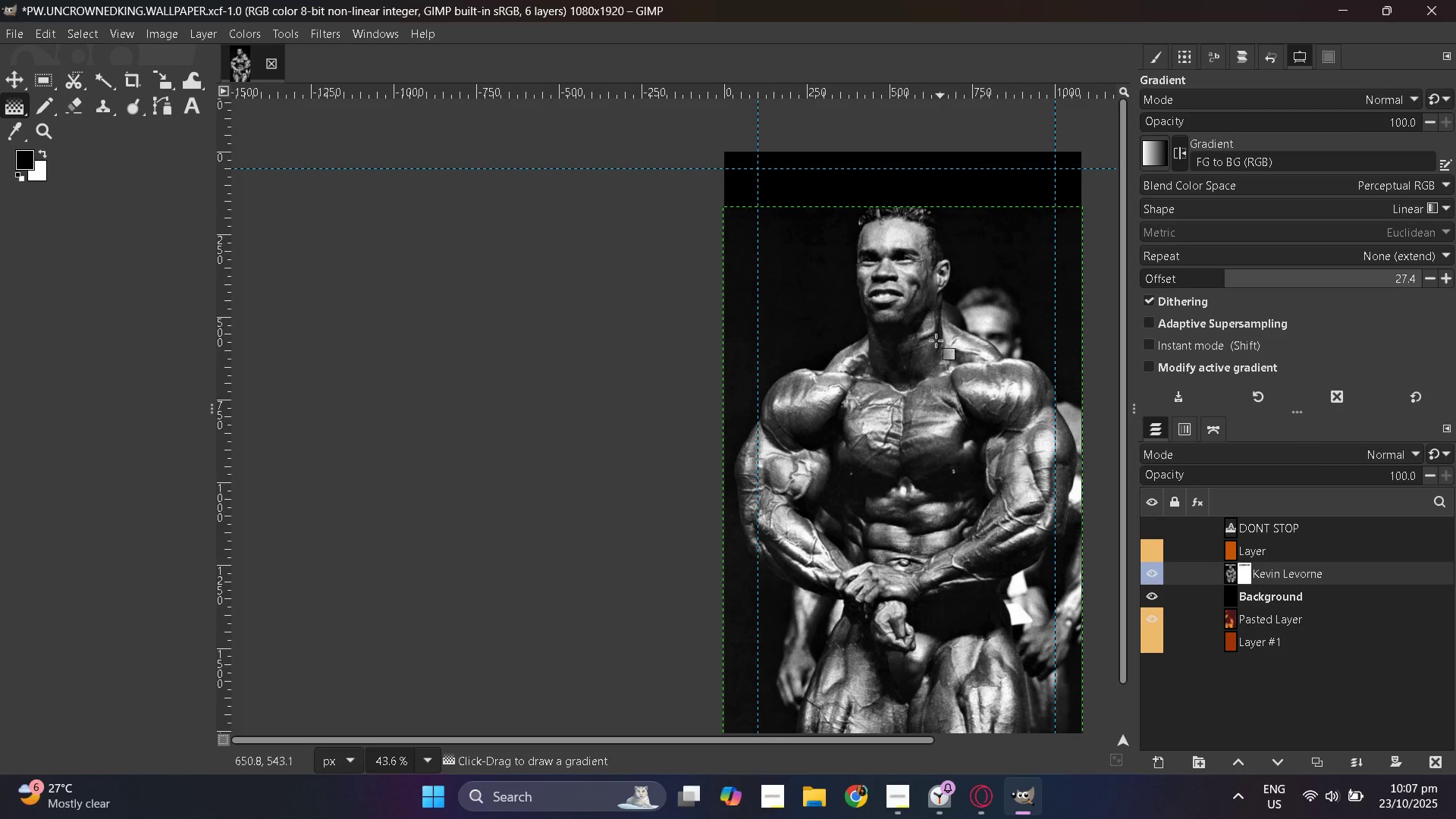 
key(Control+Z)
 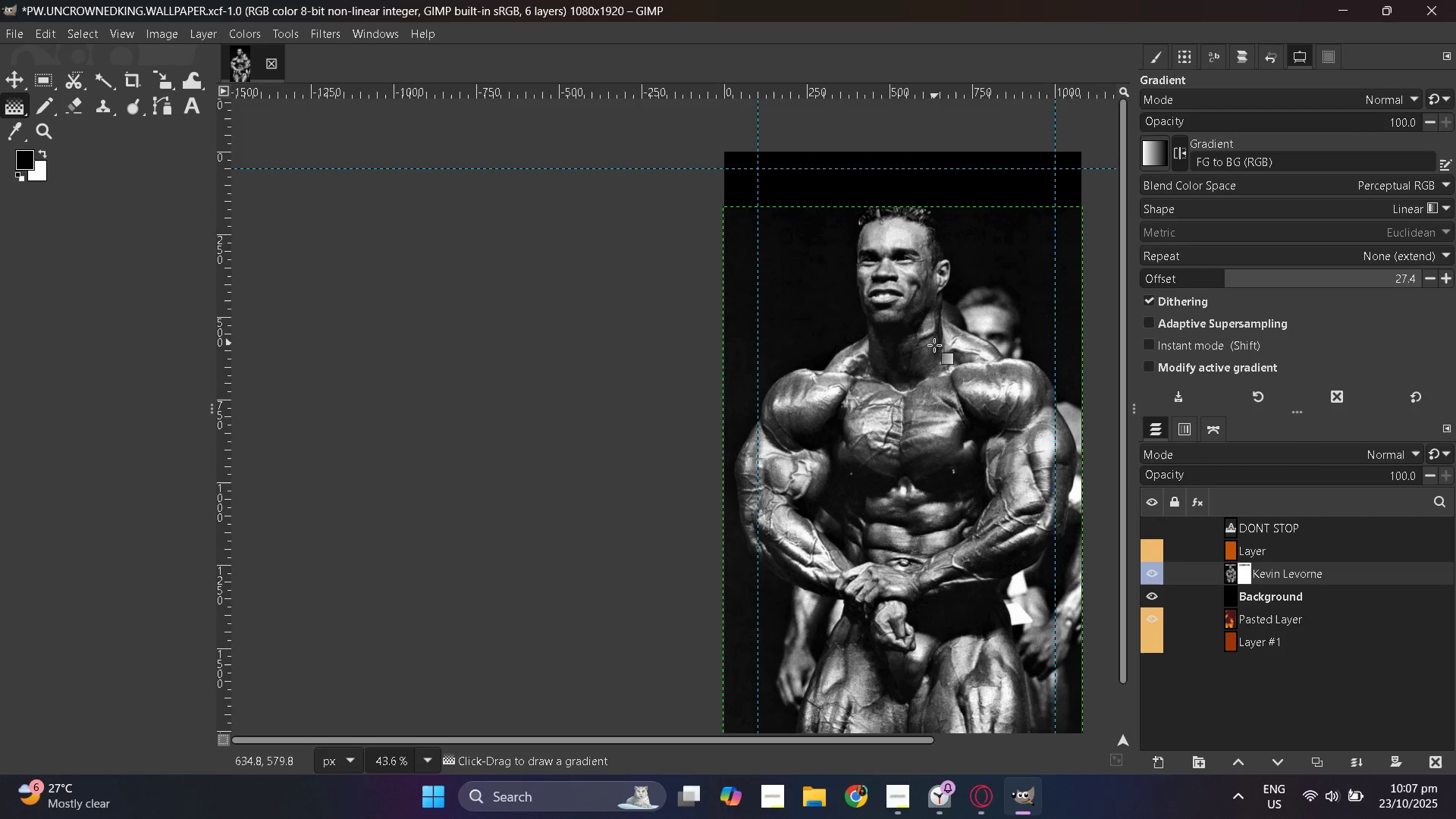 
scroll: coordinate [928, 378], scroll_direction: down, amount: 4.0
 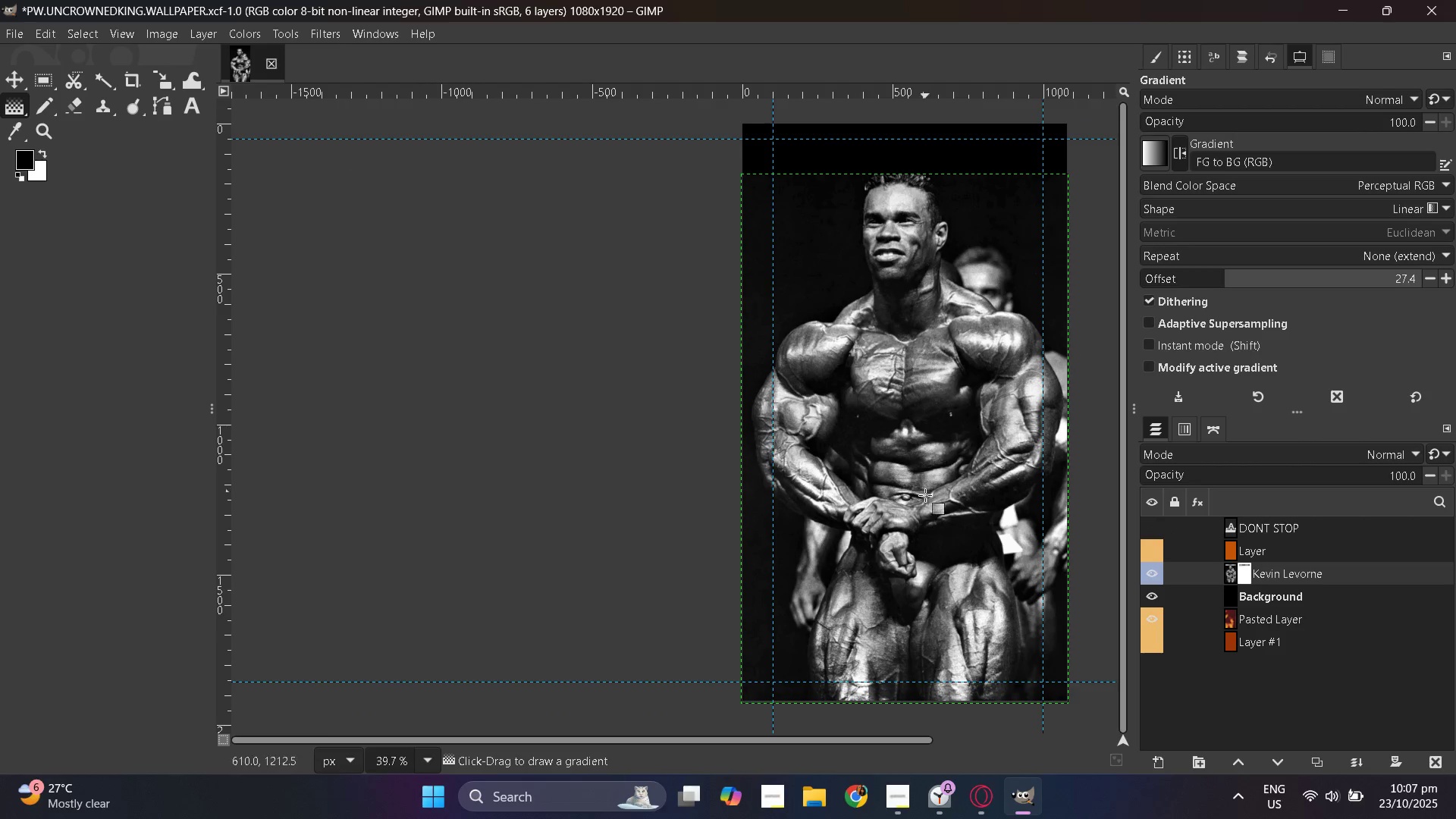 
hold_key(key=ControlLeft, duration=0.65)
 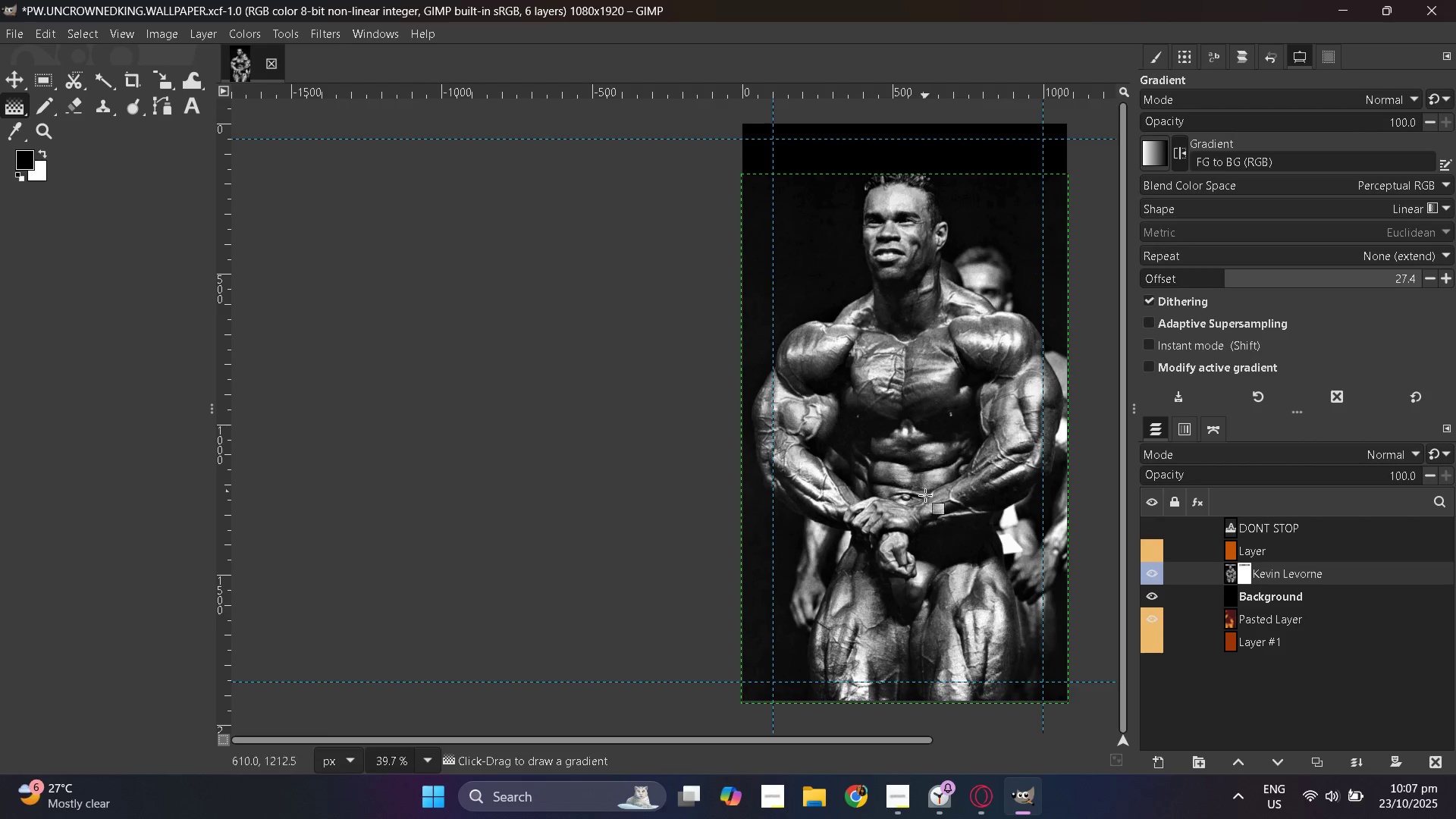 
left_click_drag(start_coordinate=[924, 497], to_coordinate=[909, 107])
 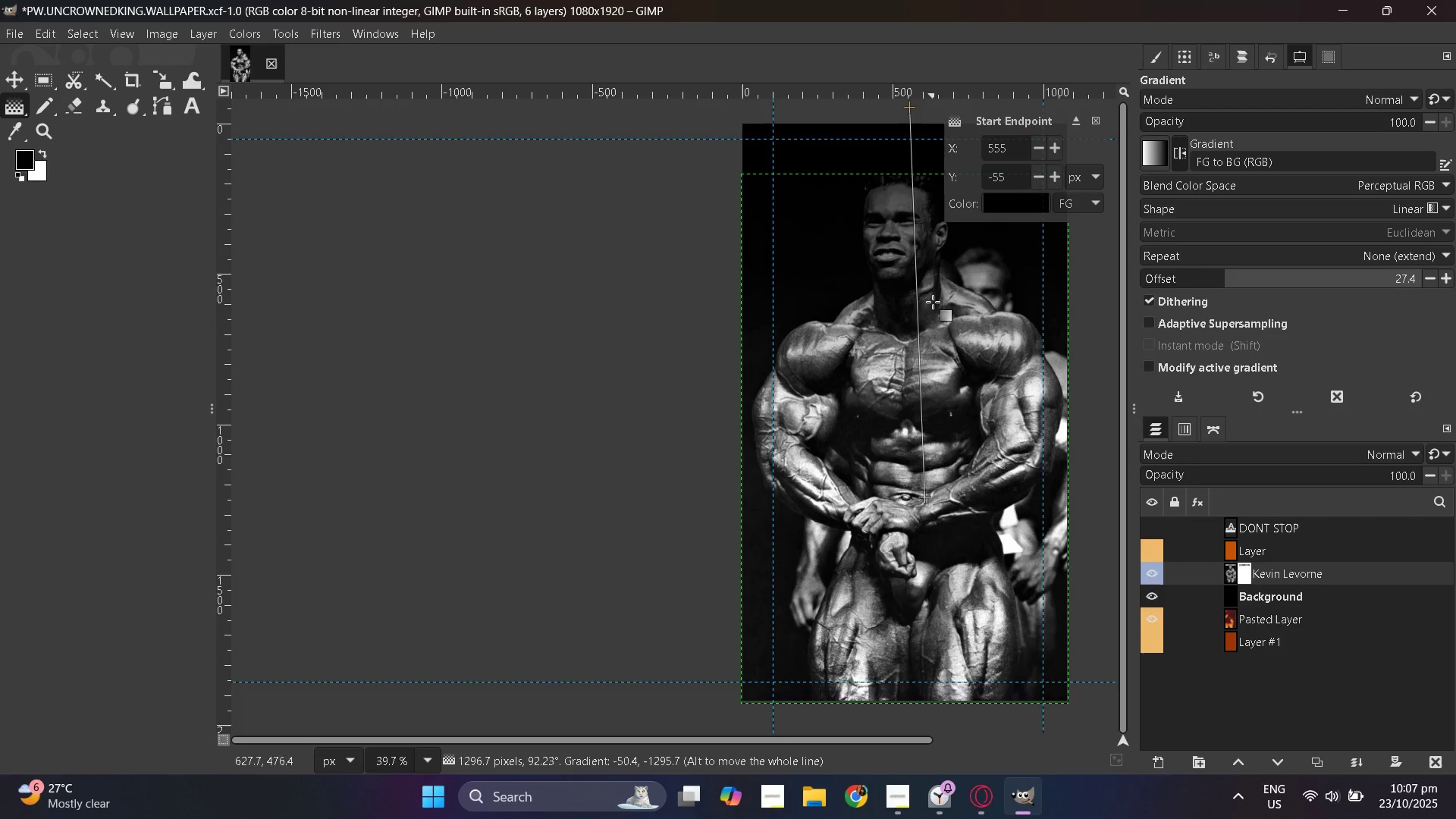 
hold_key(key=ControlLeft, duration=0.51)
scroll: coordinate [698, 295], scroll_direction: up, amount: 4.0
 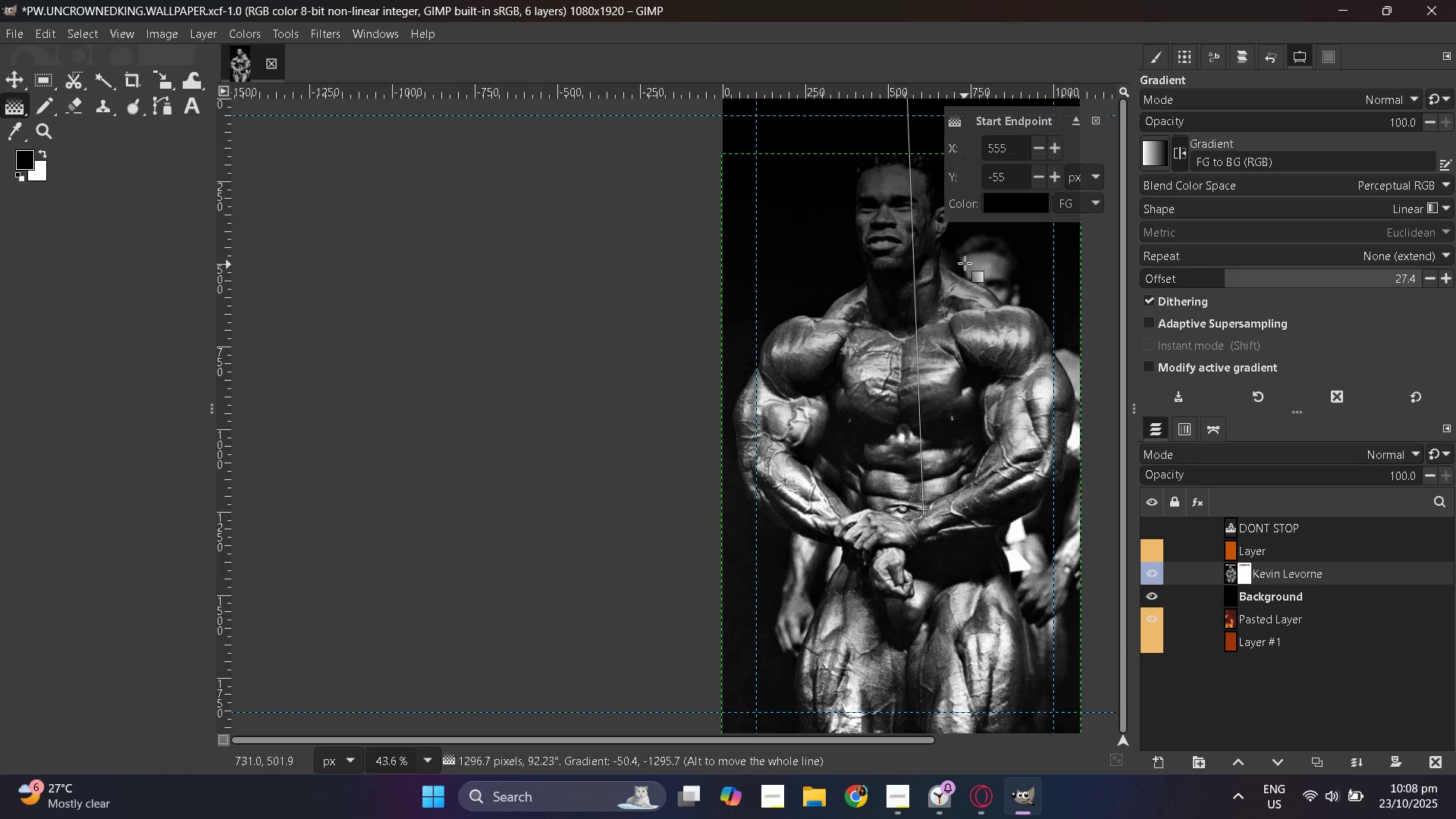 
key(Control+ControlLeft)
 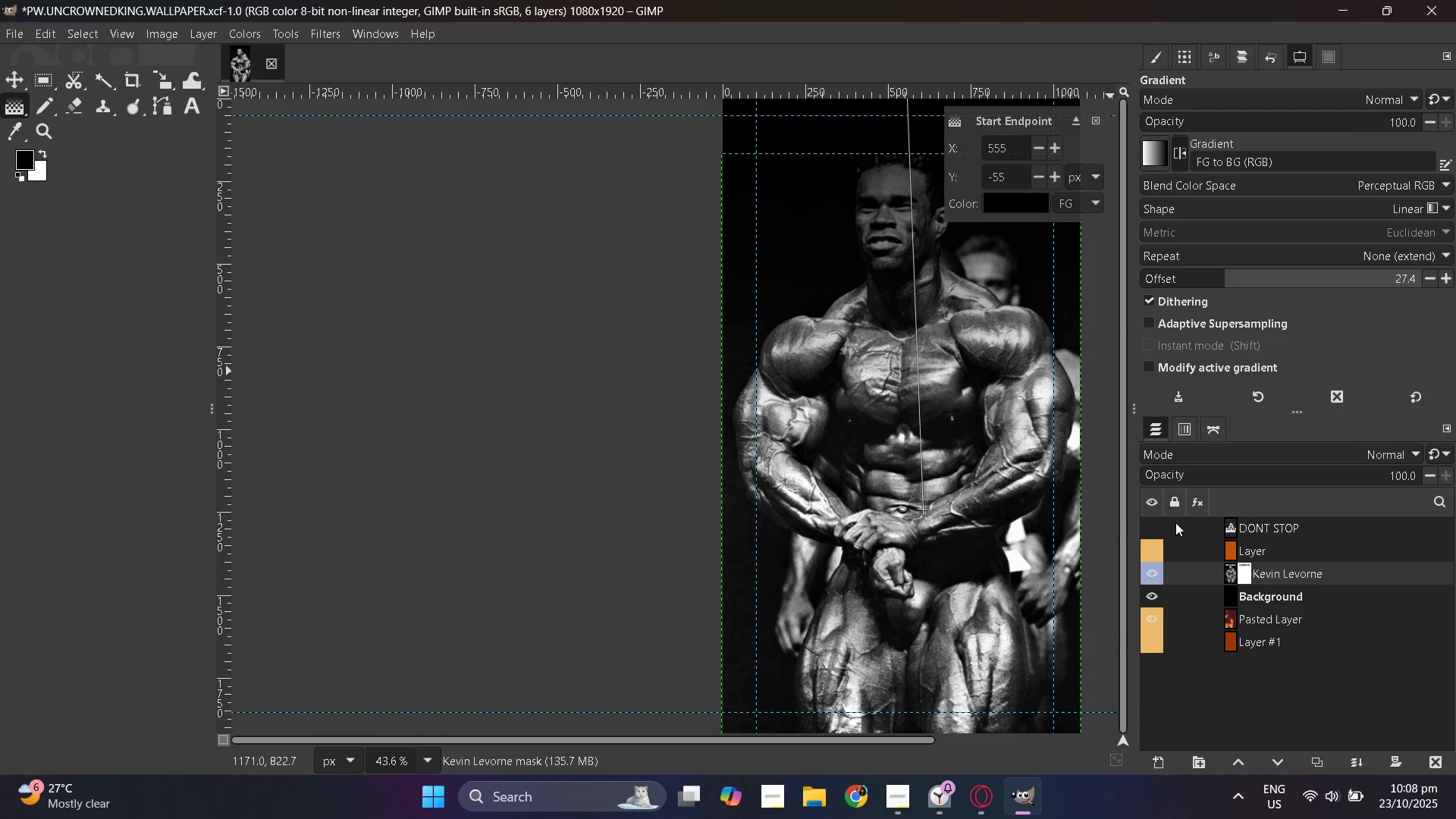 
scroll: coordinate [895, 428], scroll_direction: down, amount: 2.0
 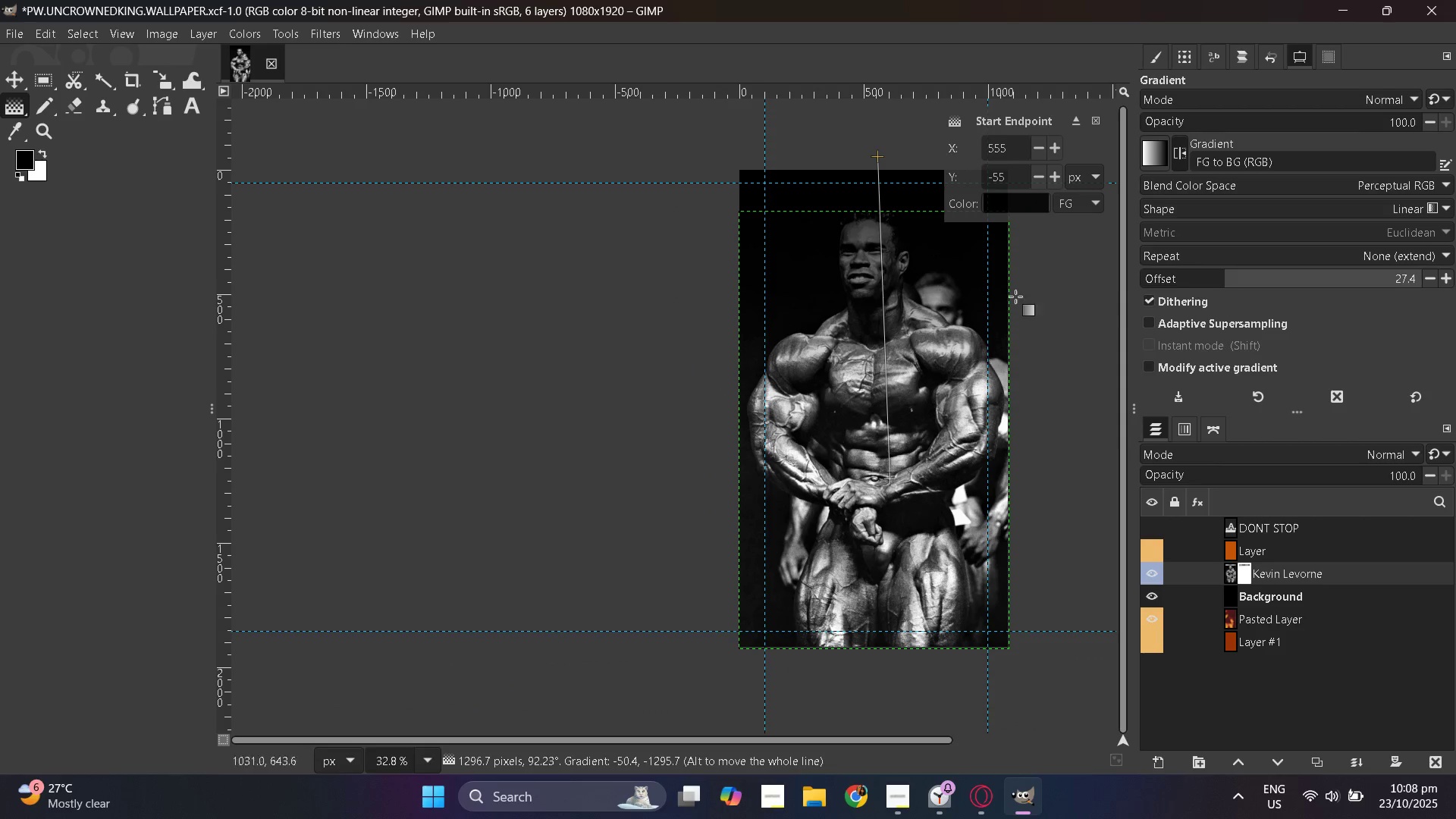 
hold_key(key=ControlLeft, duration=1.3)
 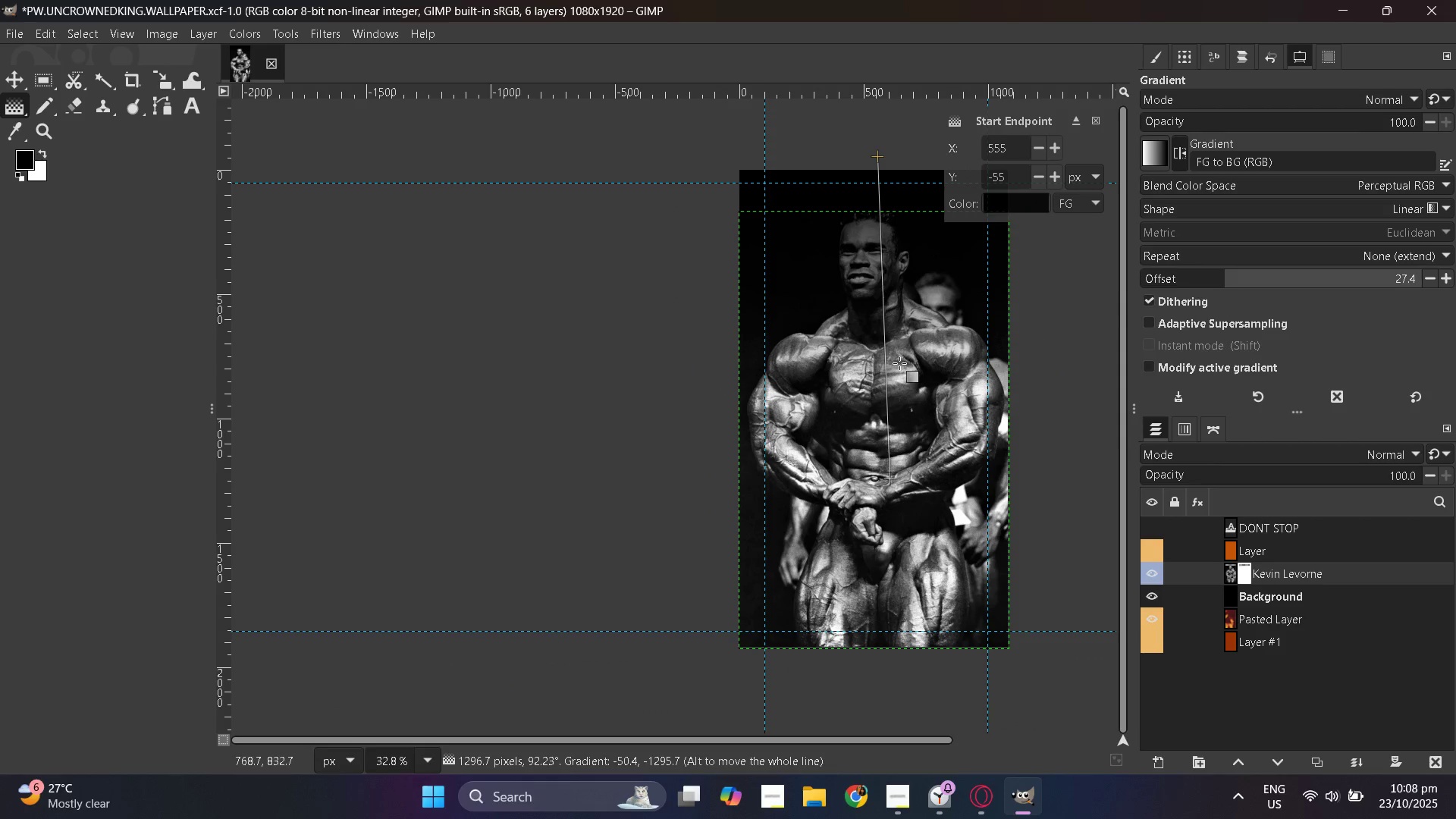 
left_click([896, 369])
 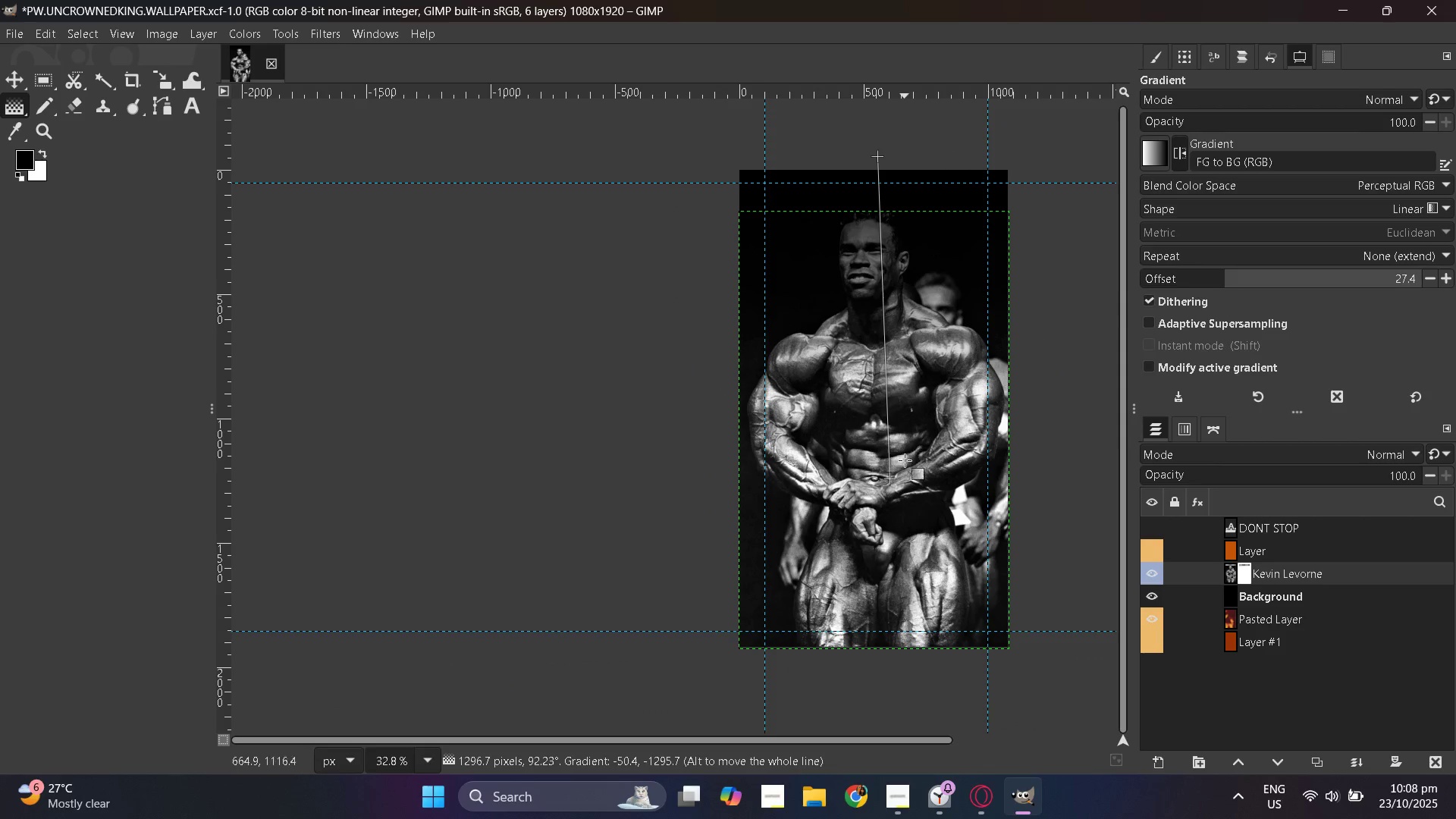 
left_click_drag(start_coordinate=[902, 473], to_coordinate=[883, 282])
 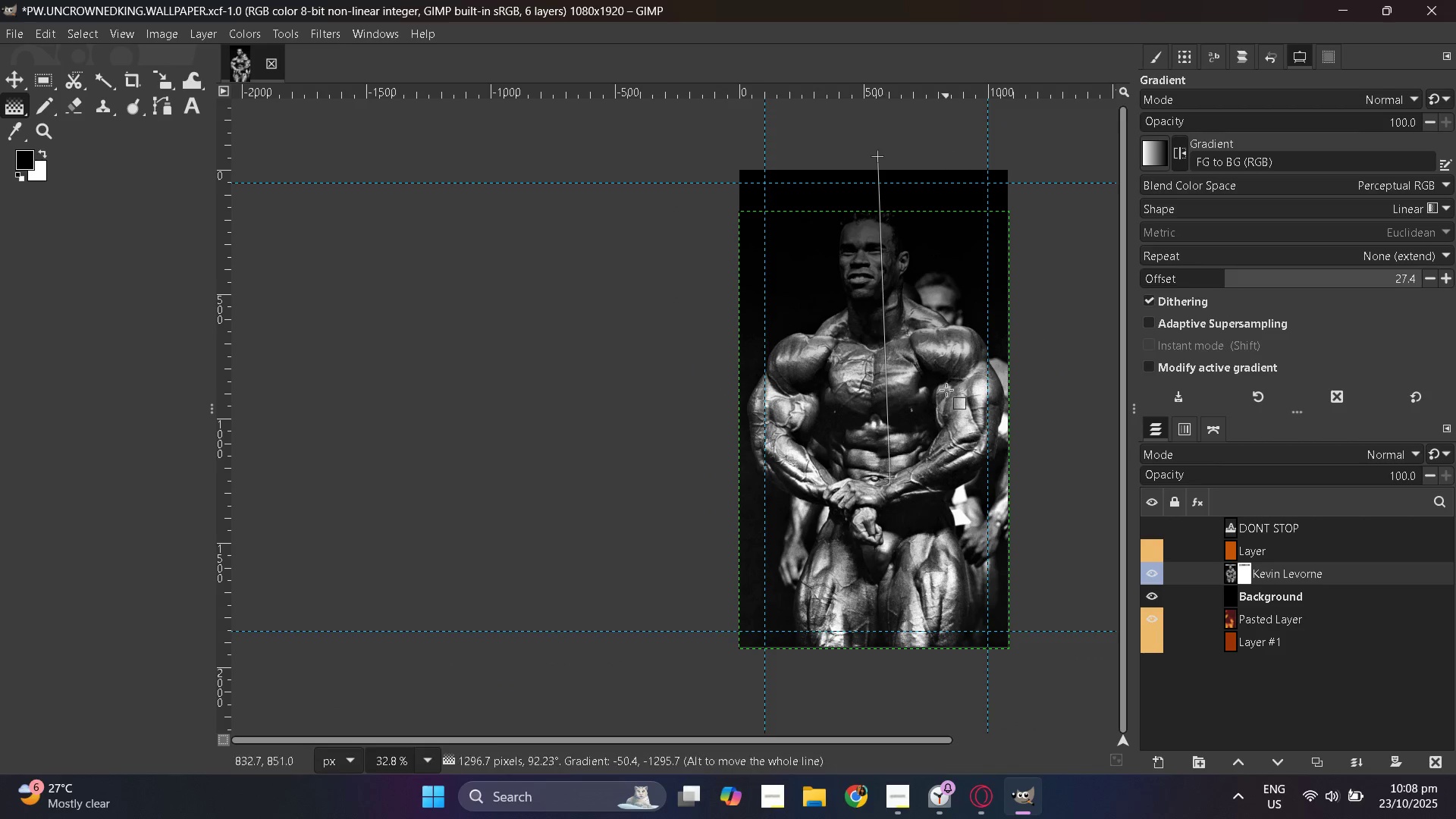 
left_click([946, 390])
 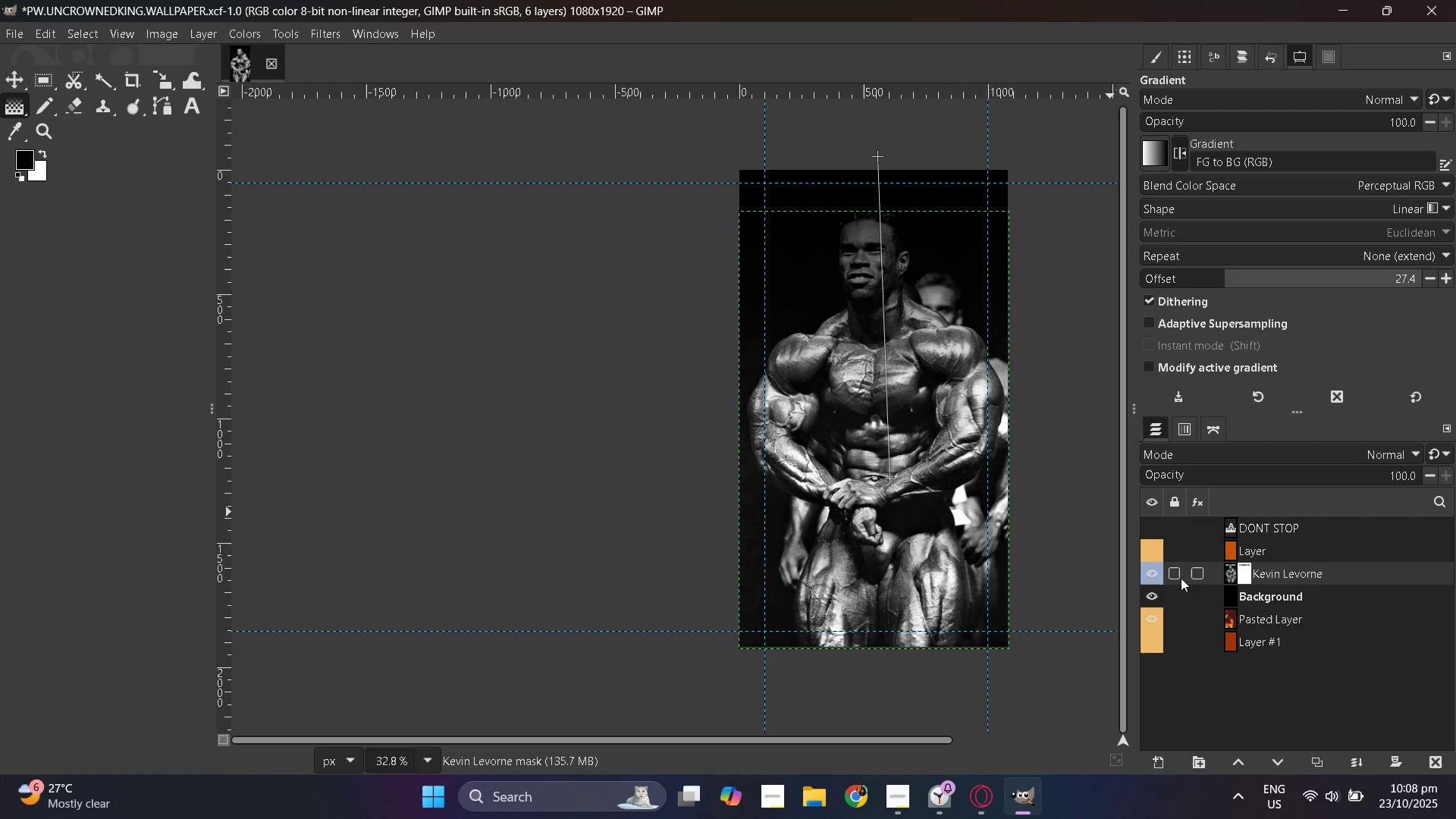 
key(Control+Z)
 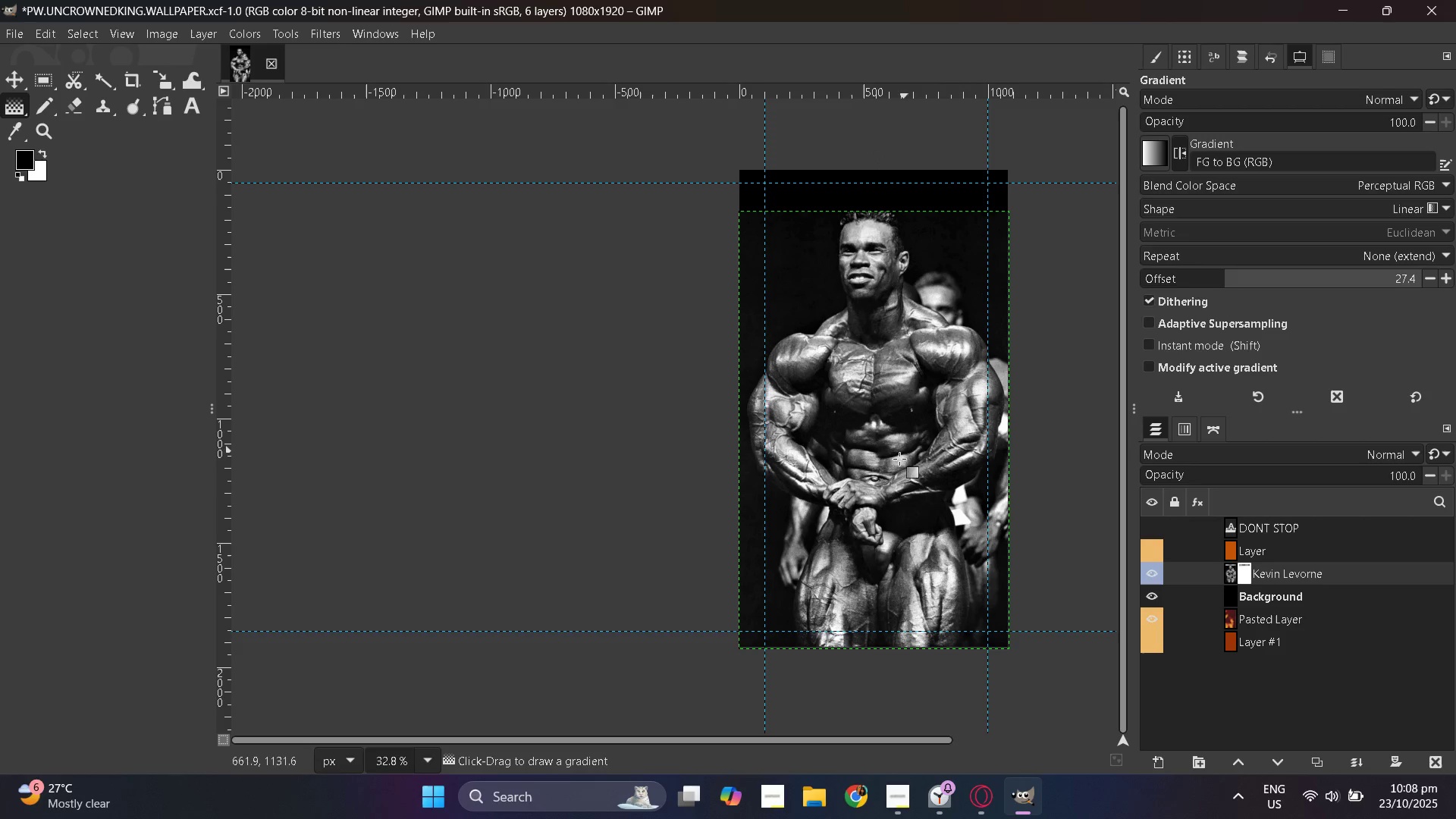 
left_click_drag(start_coordinate=[889, 544], to_coordinate=[877, 11])
 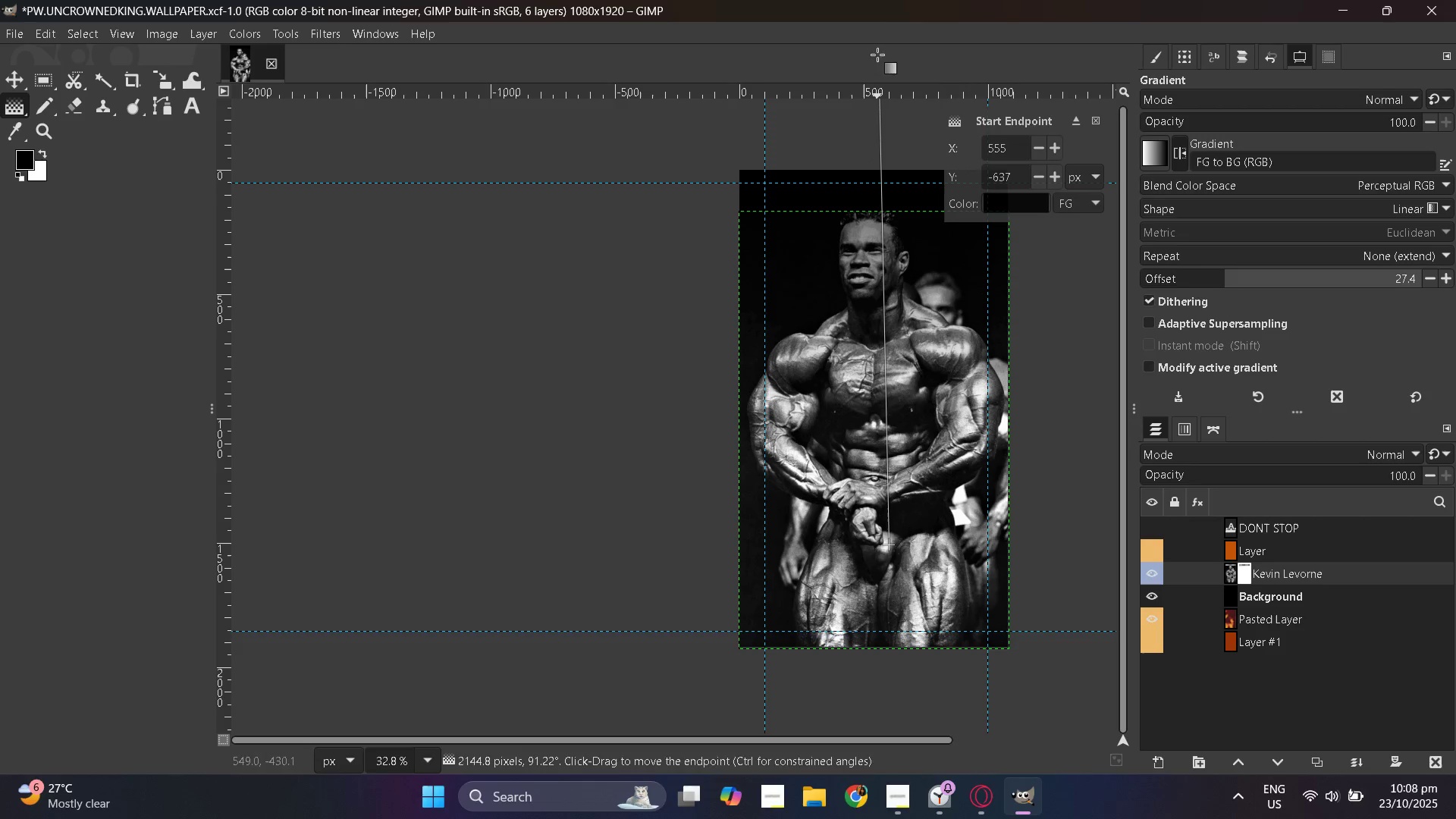 
hold_key(key=ControlLeft, duration=0.99)
scroll: coordinate [868, 254], scroll_direction: up, amount: 4.0
 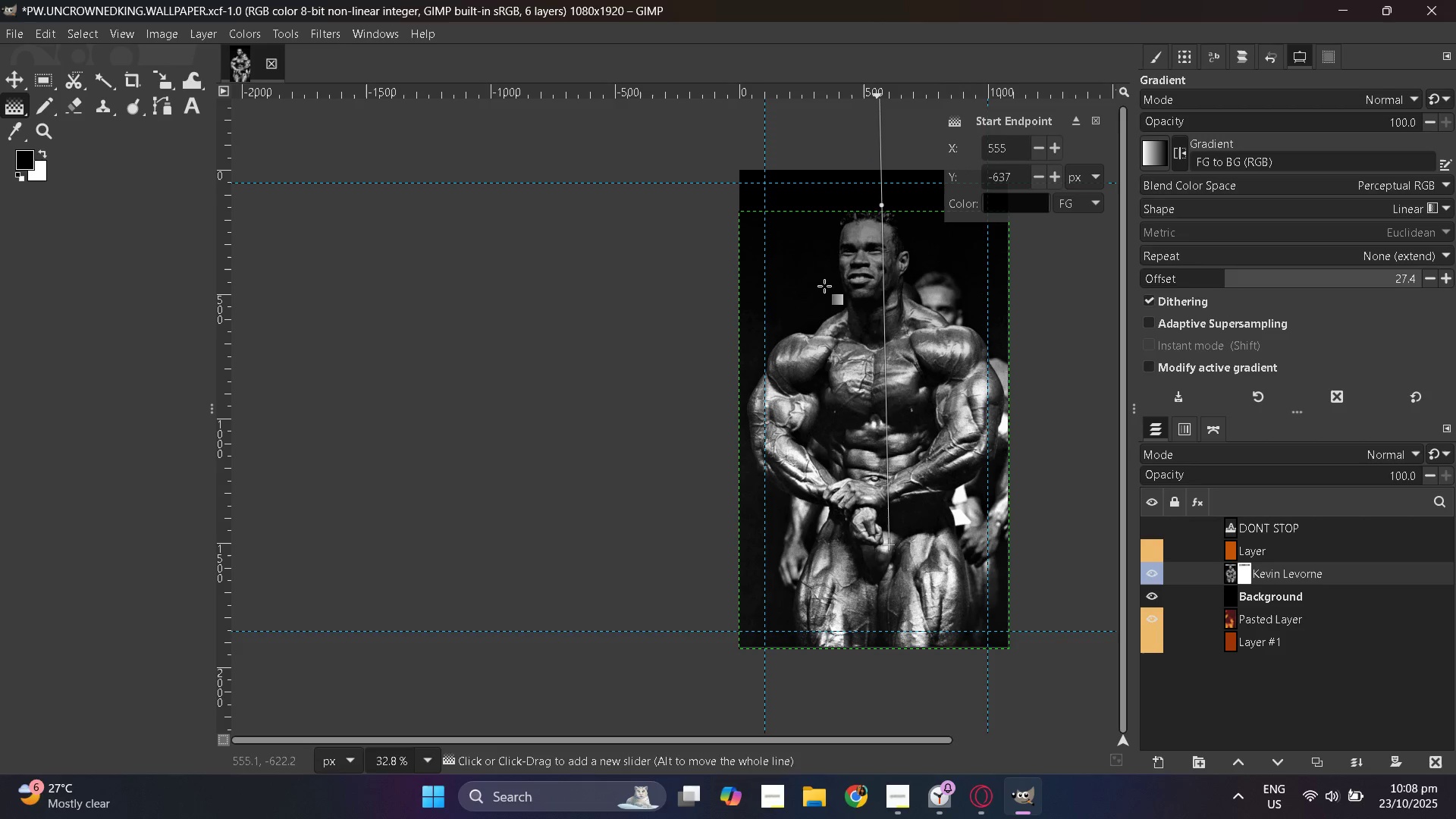 
hold_key(key=ControlLeft, duration=0.37)
scroll: coordinate [880, 312], scroll_direction: down, amount: 5.0
 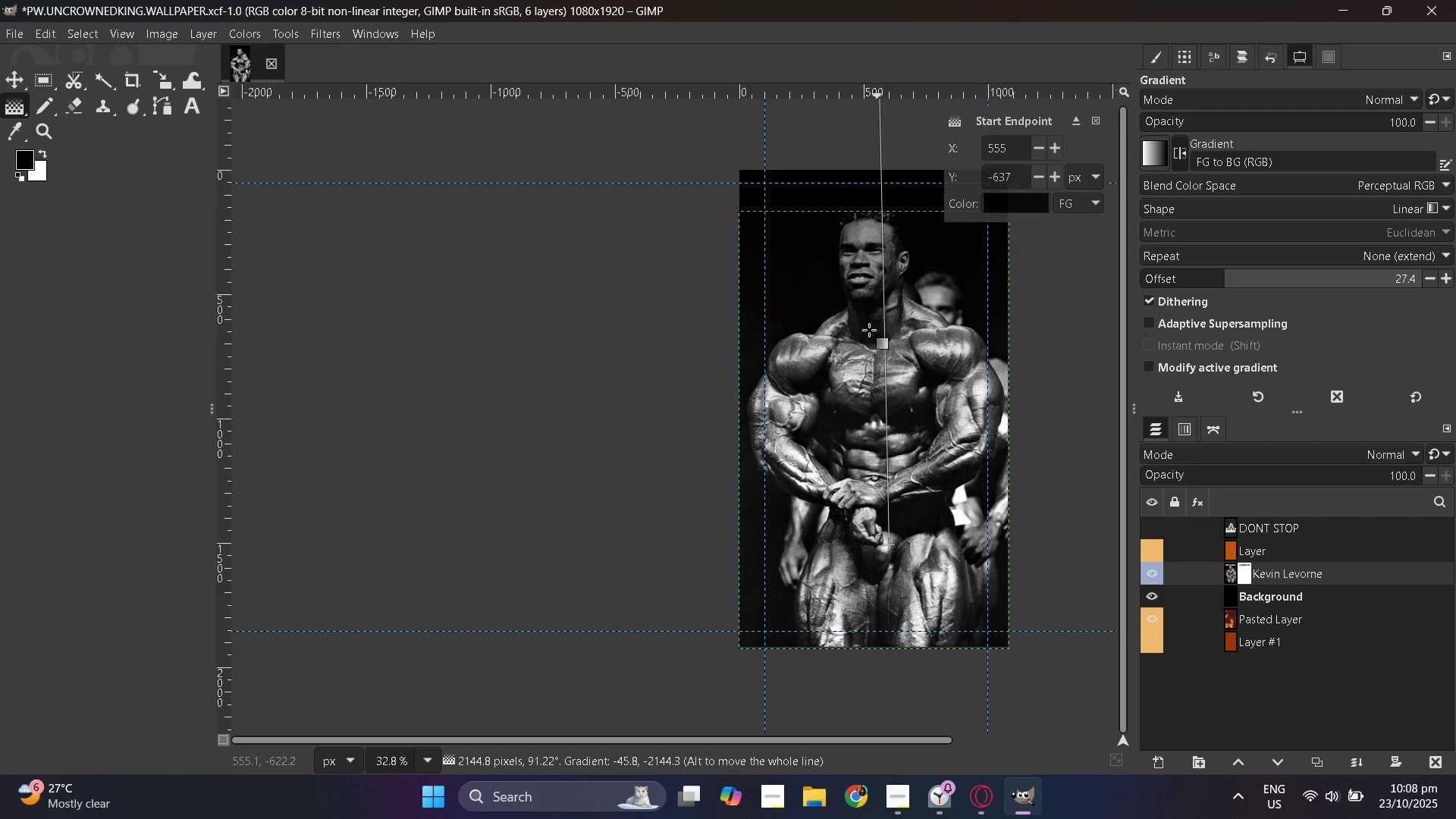 
key(Enter)
 